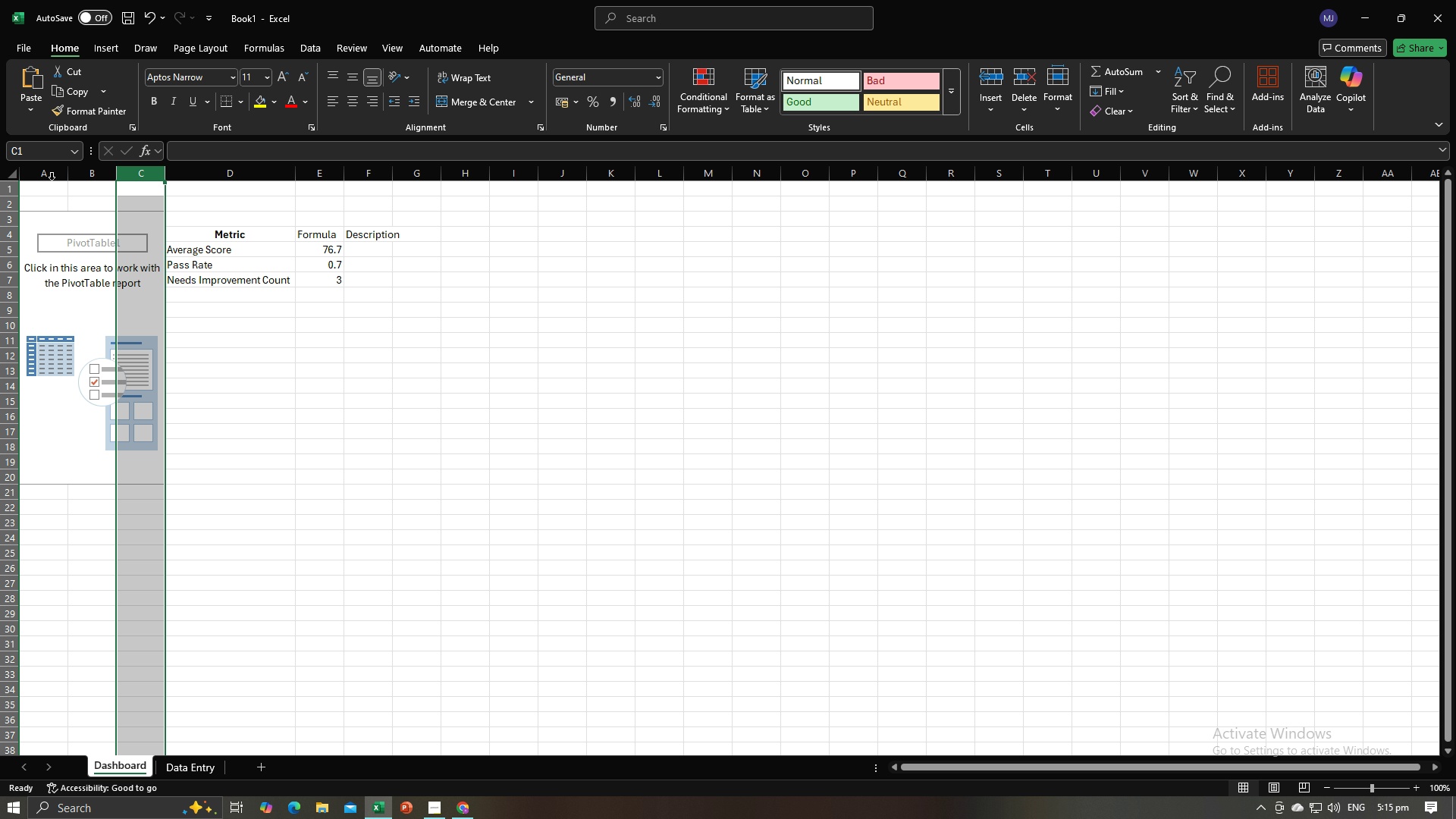 
left_click_drag(start_coordinate=[46, 178], to_coordinate=[124, 174])
 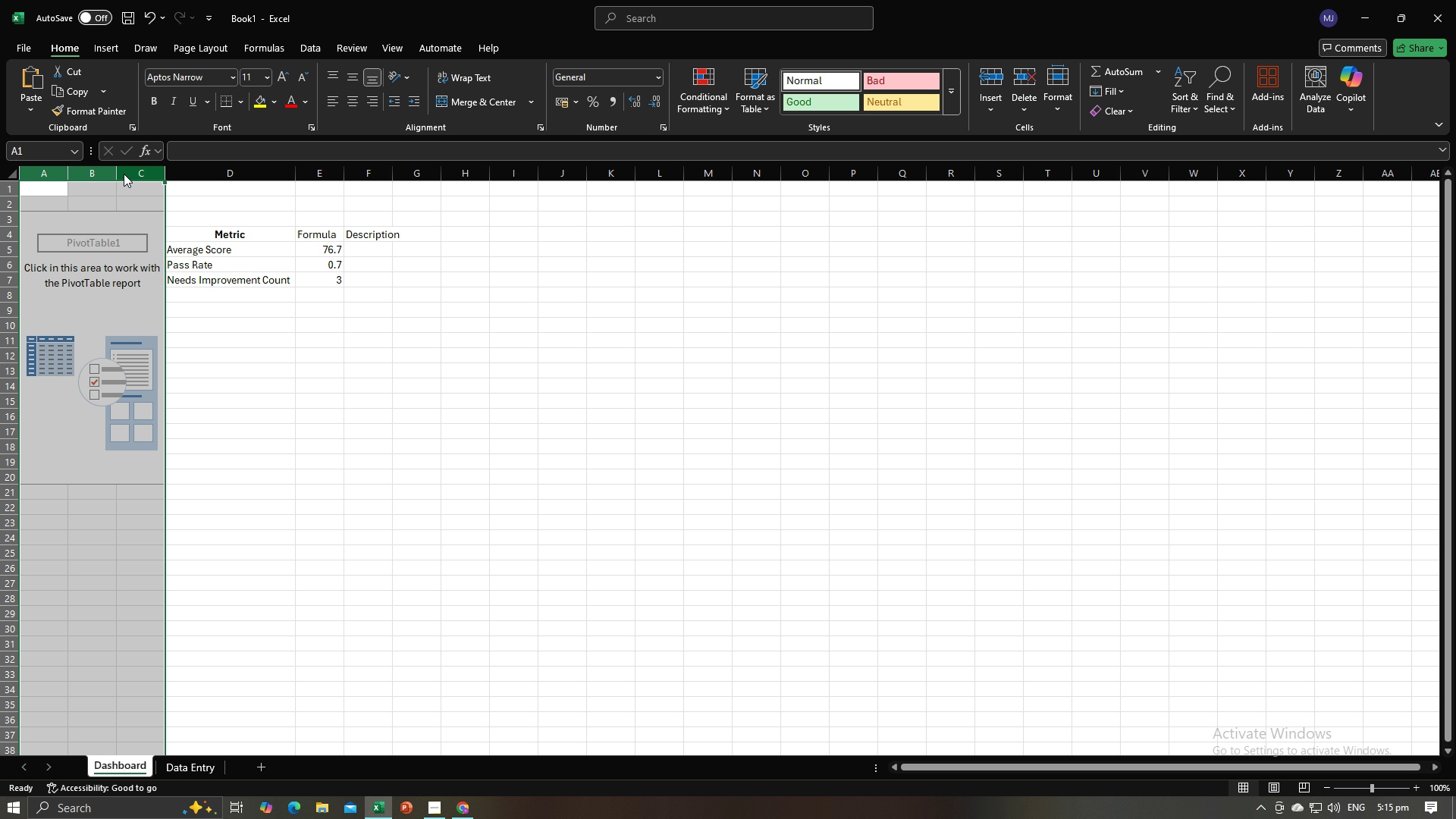 
right_click([124, 174])
 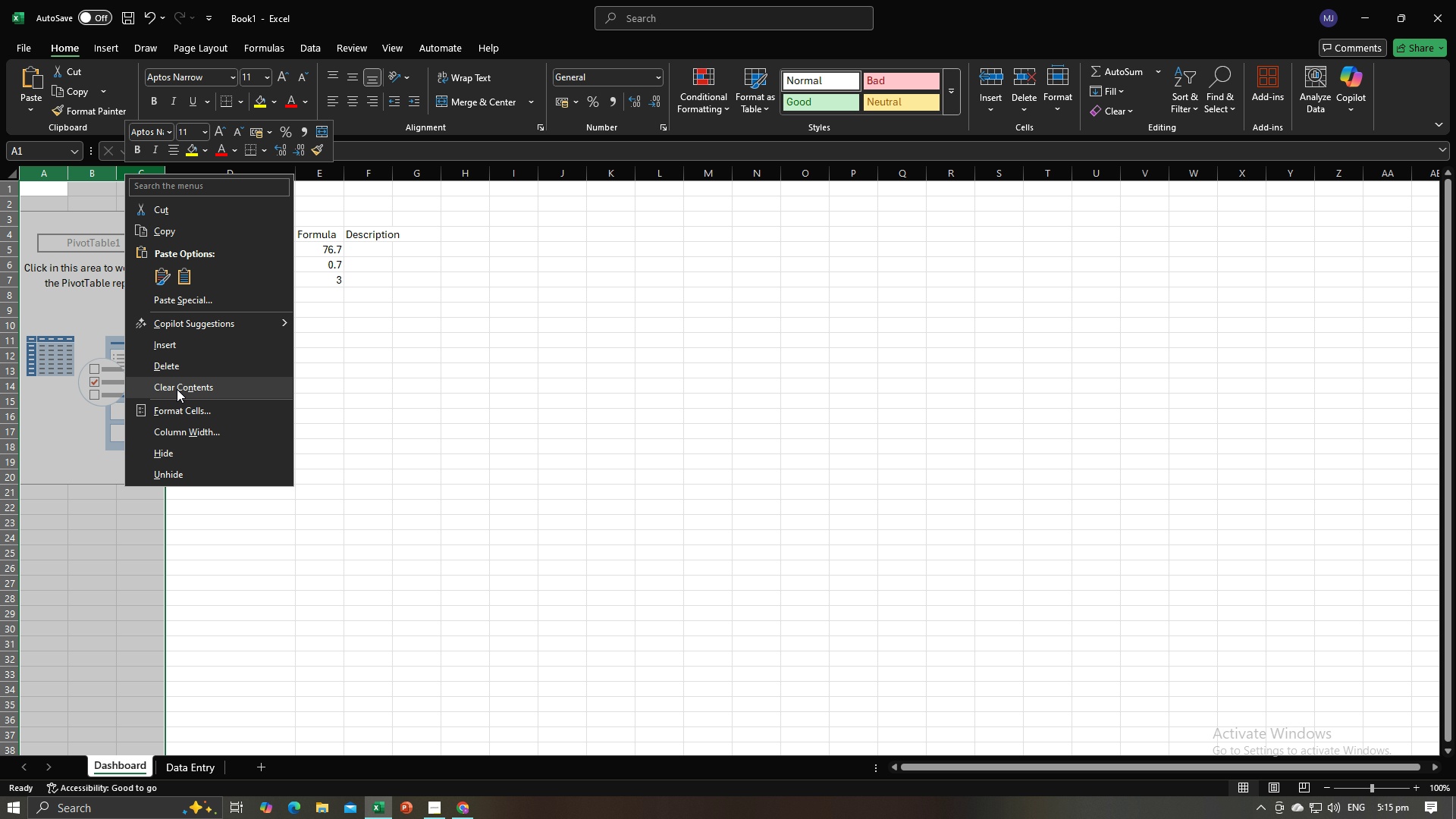 
left_click([176, 368])
 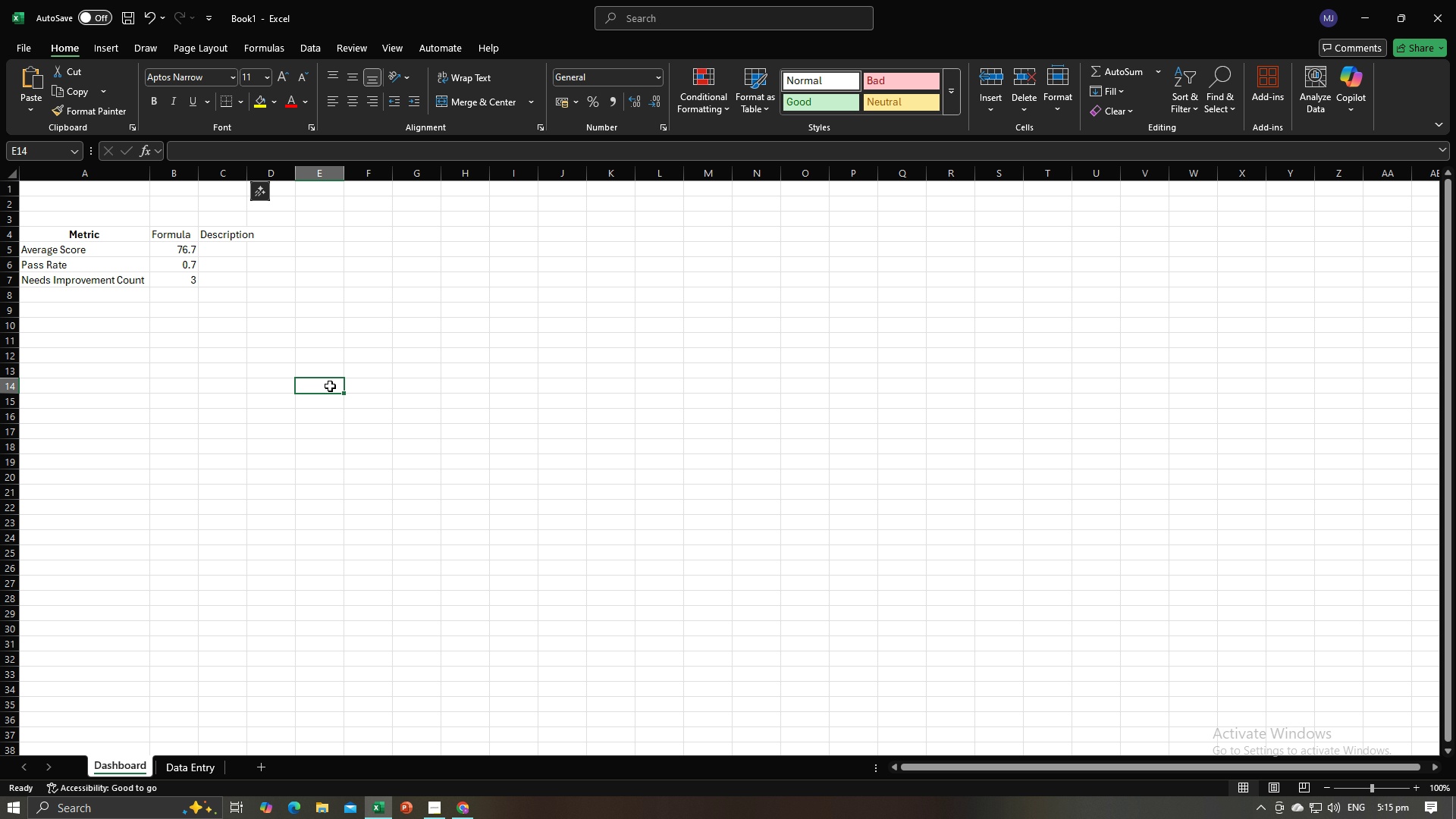 
left_click([330, 386])
 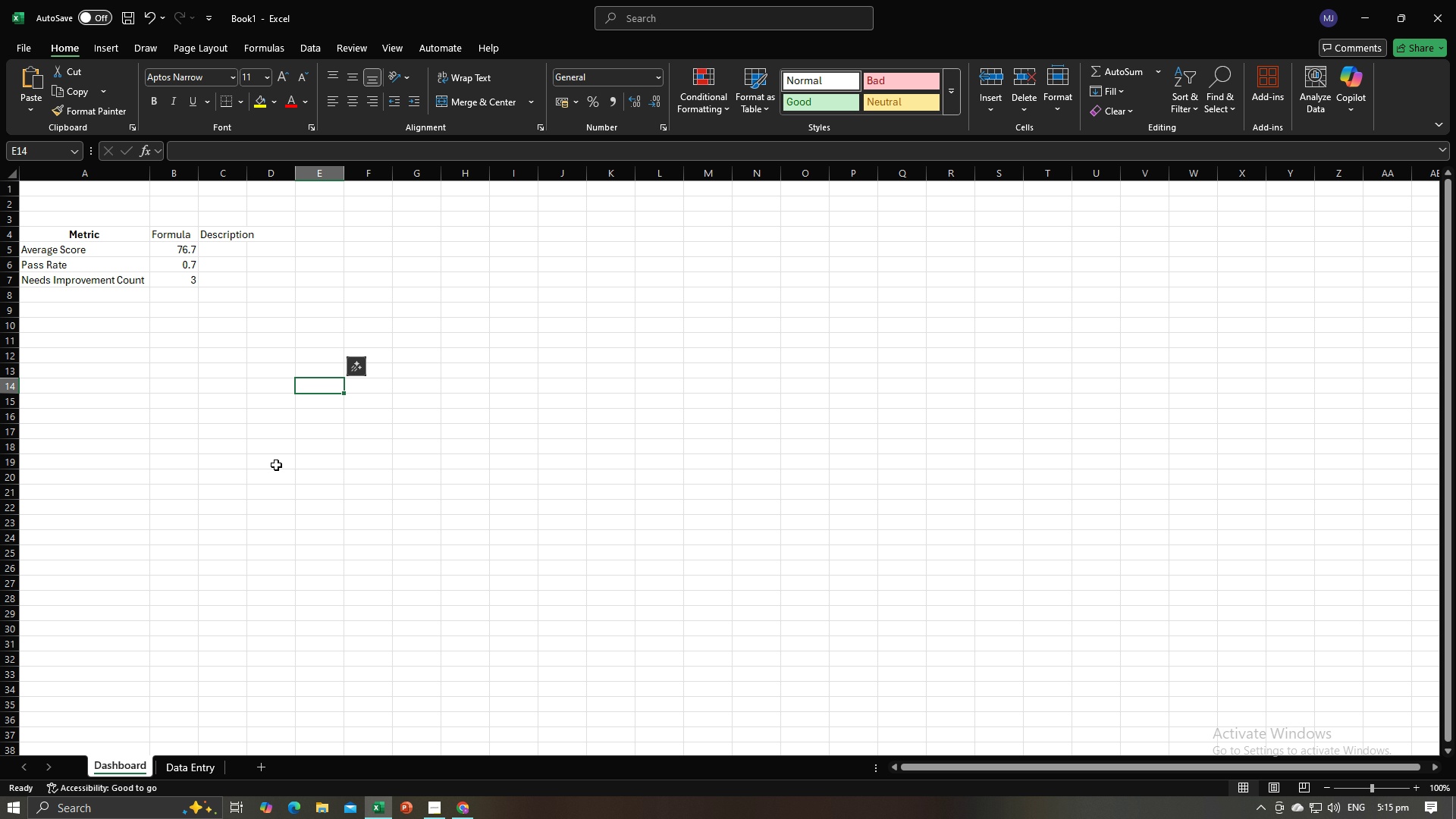 
key(Alt+AltLeft)
 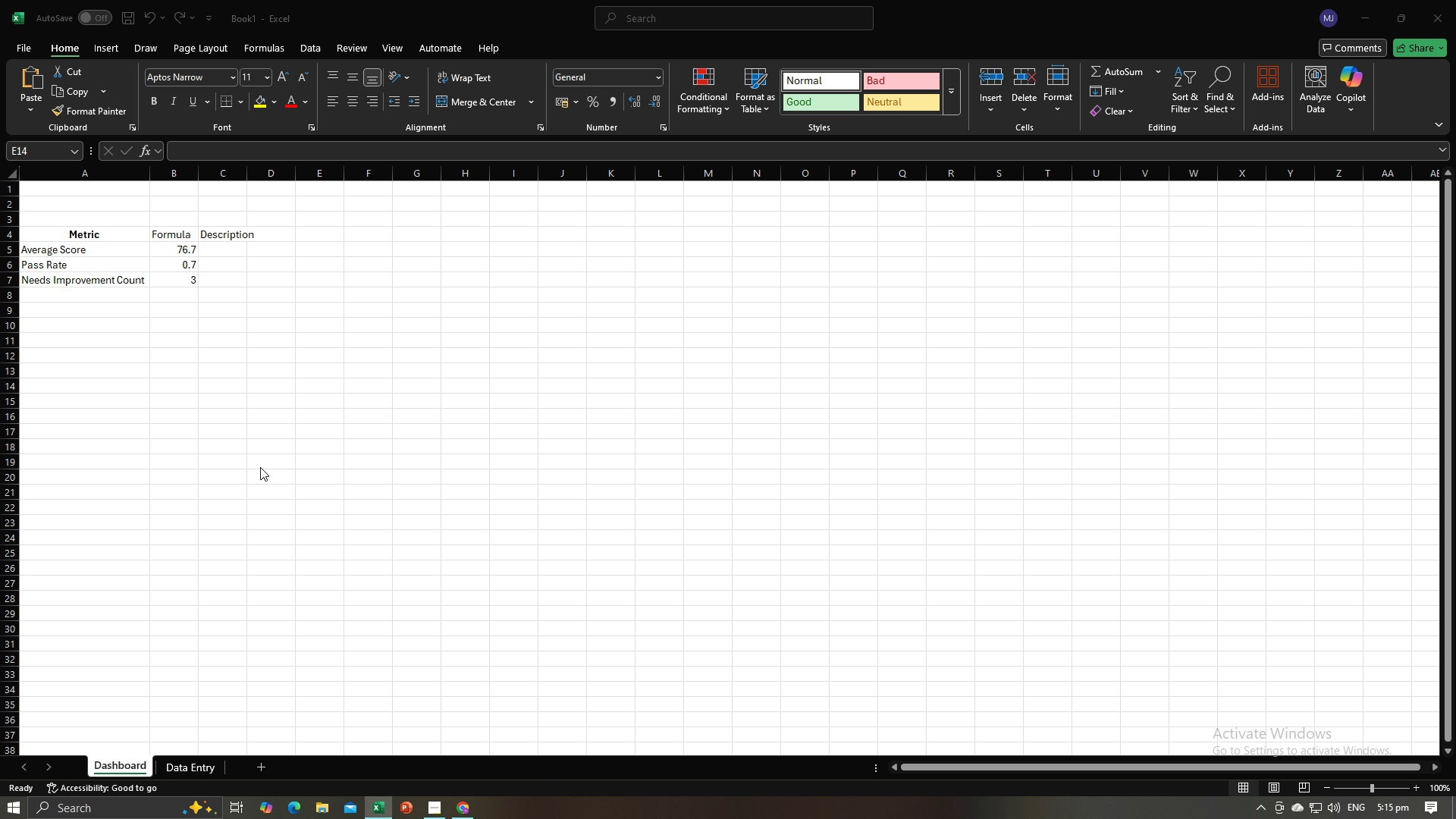 
key(Alt+Tab)
 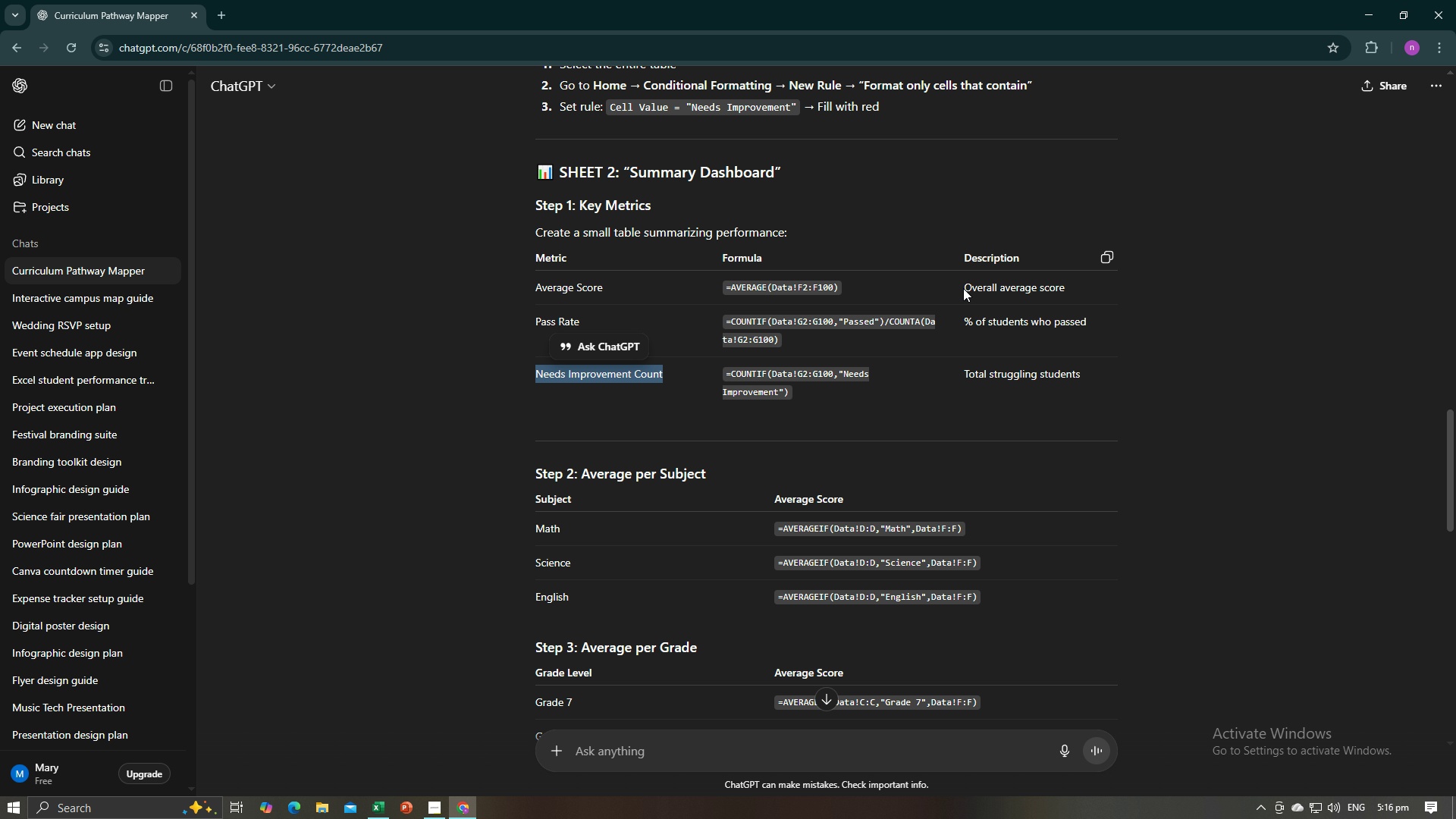 
left_click_drag(start_coordinate=[964, 284], to_coordinate=[1065, 287])
 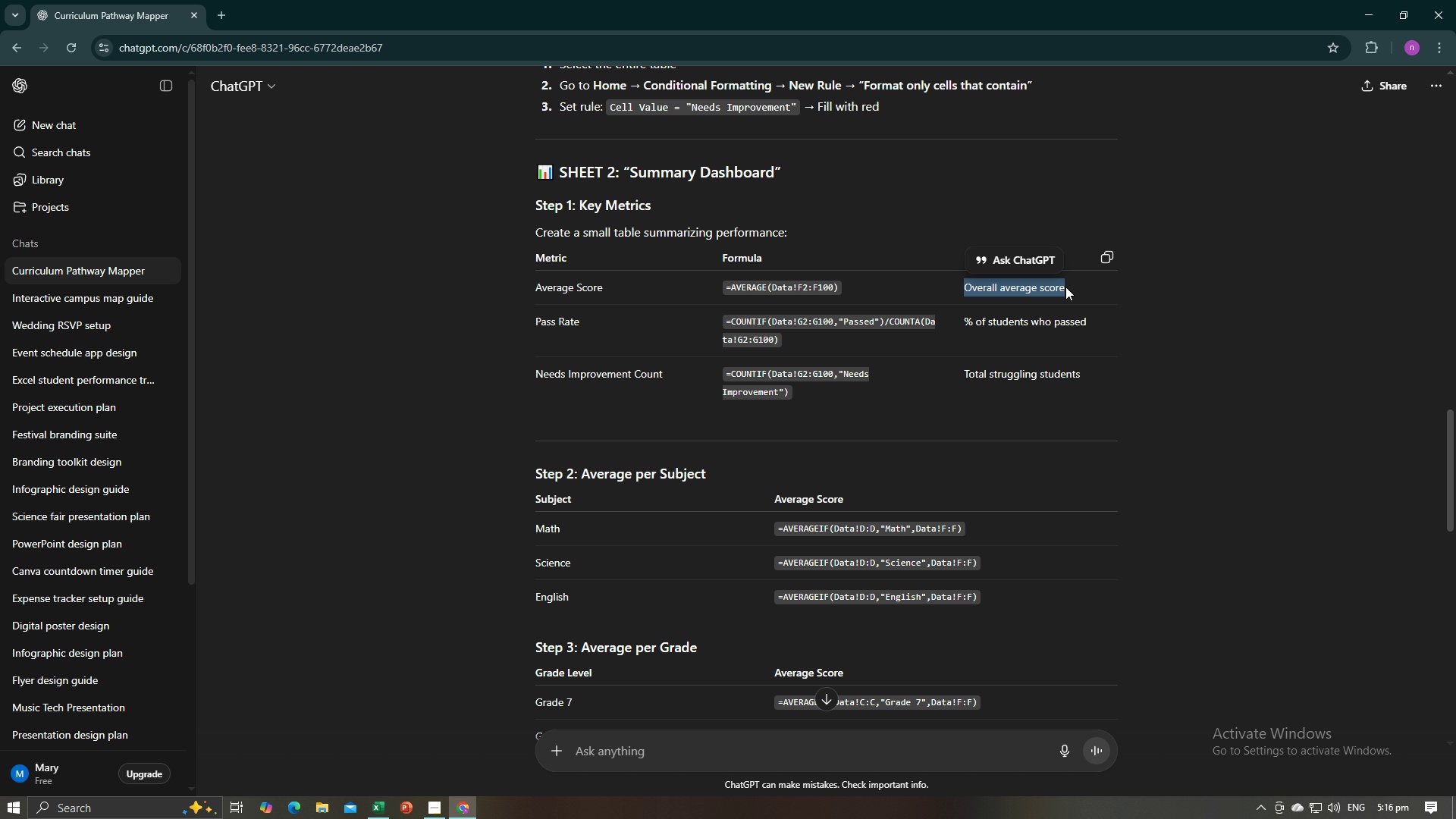 
key(Control+C)
 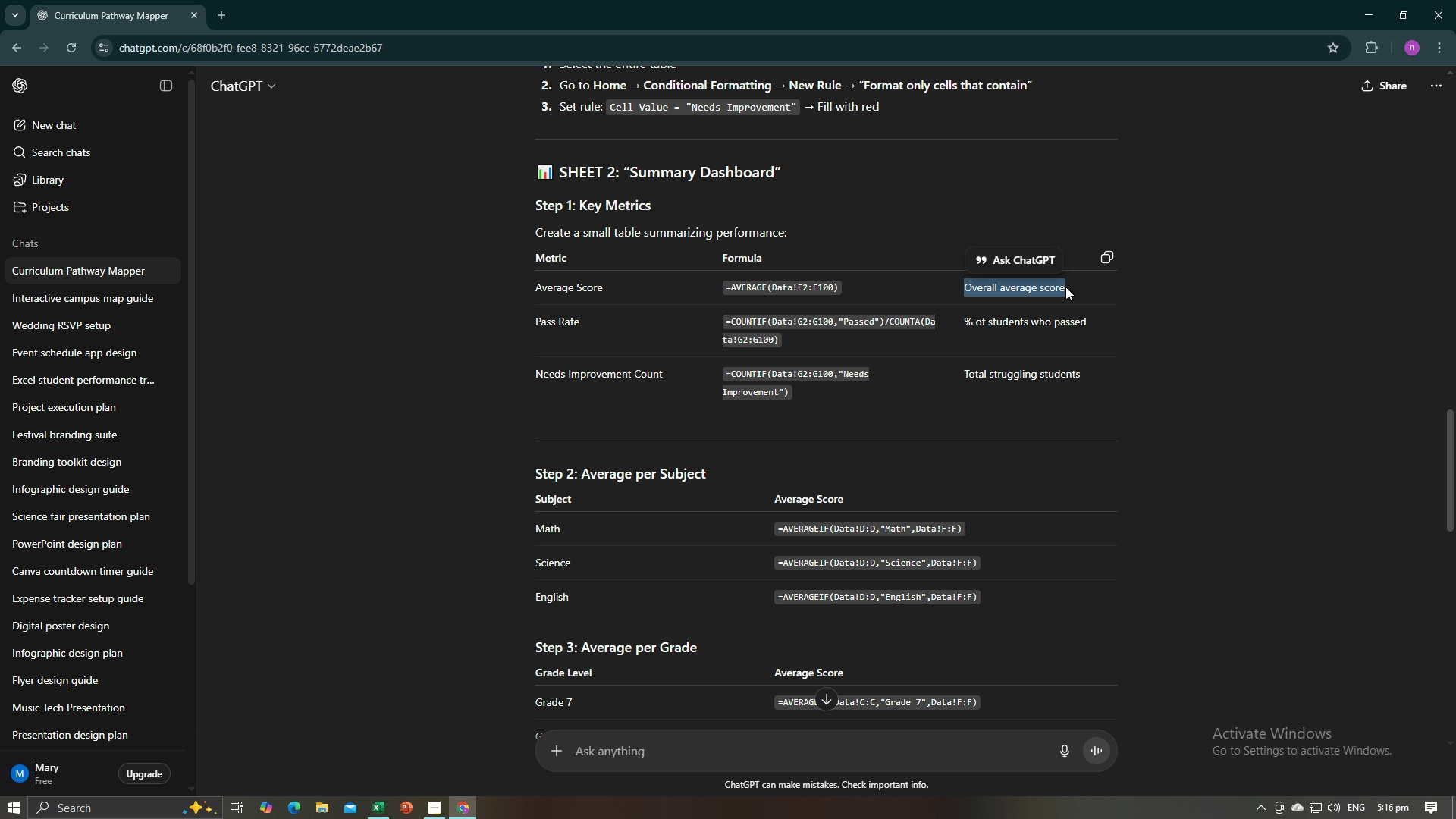 
key(Control+C)
 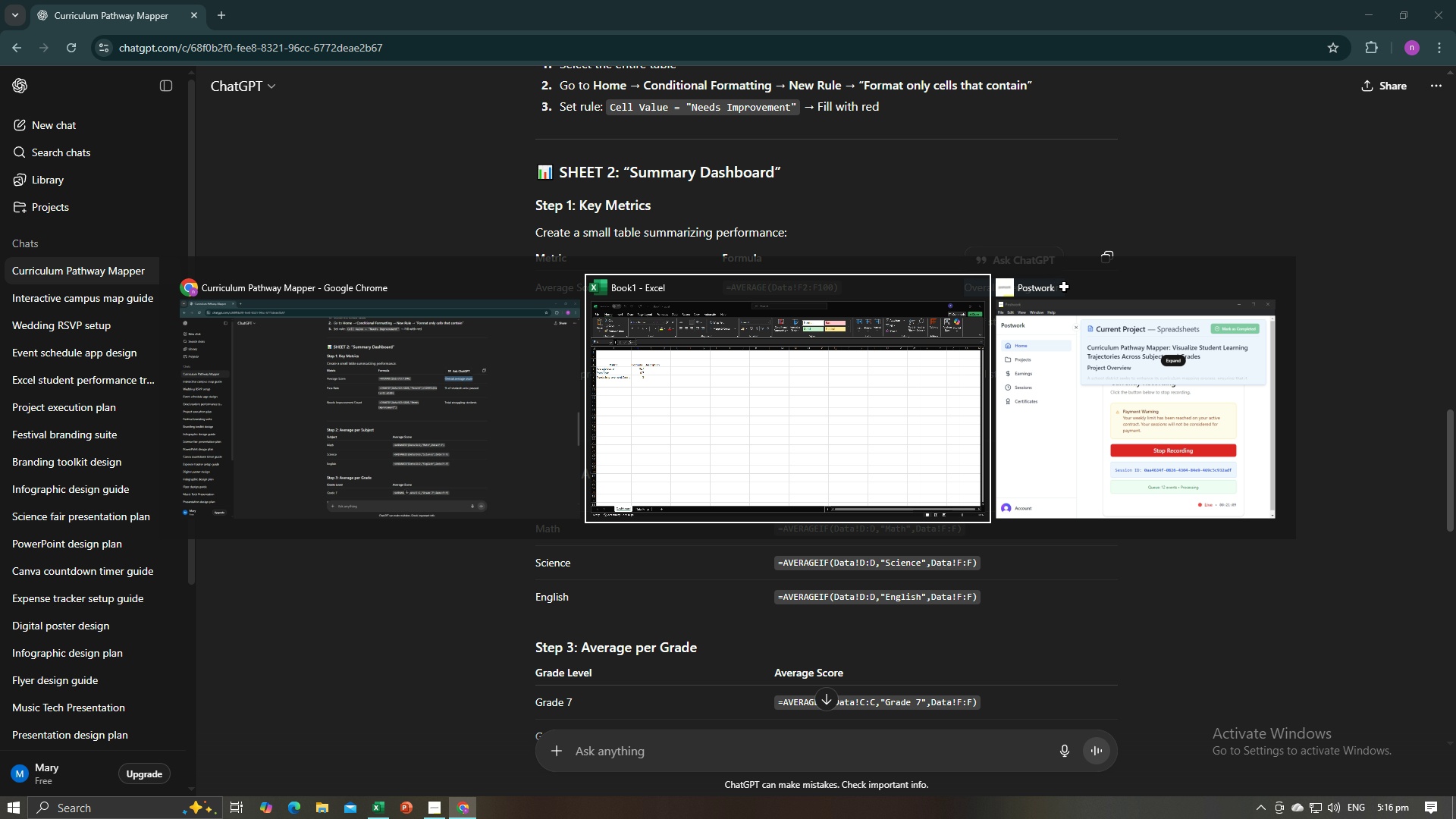 
key(Alt+AltLeft)
 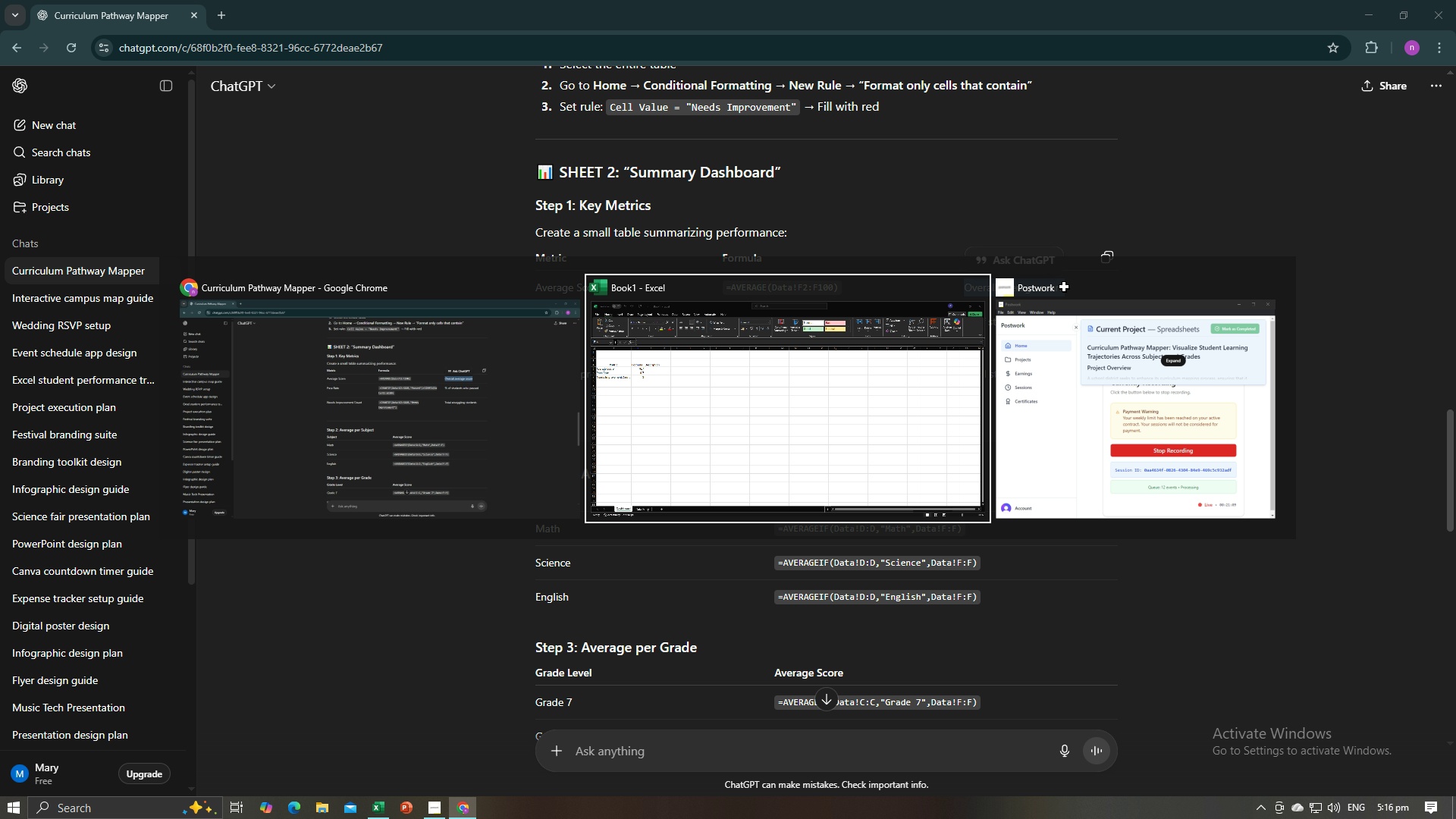 
key(Alt+Tab)
 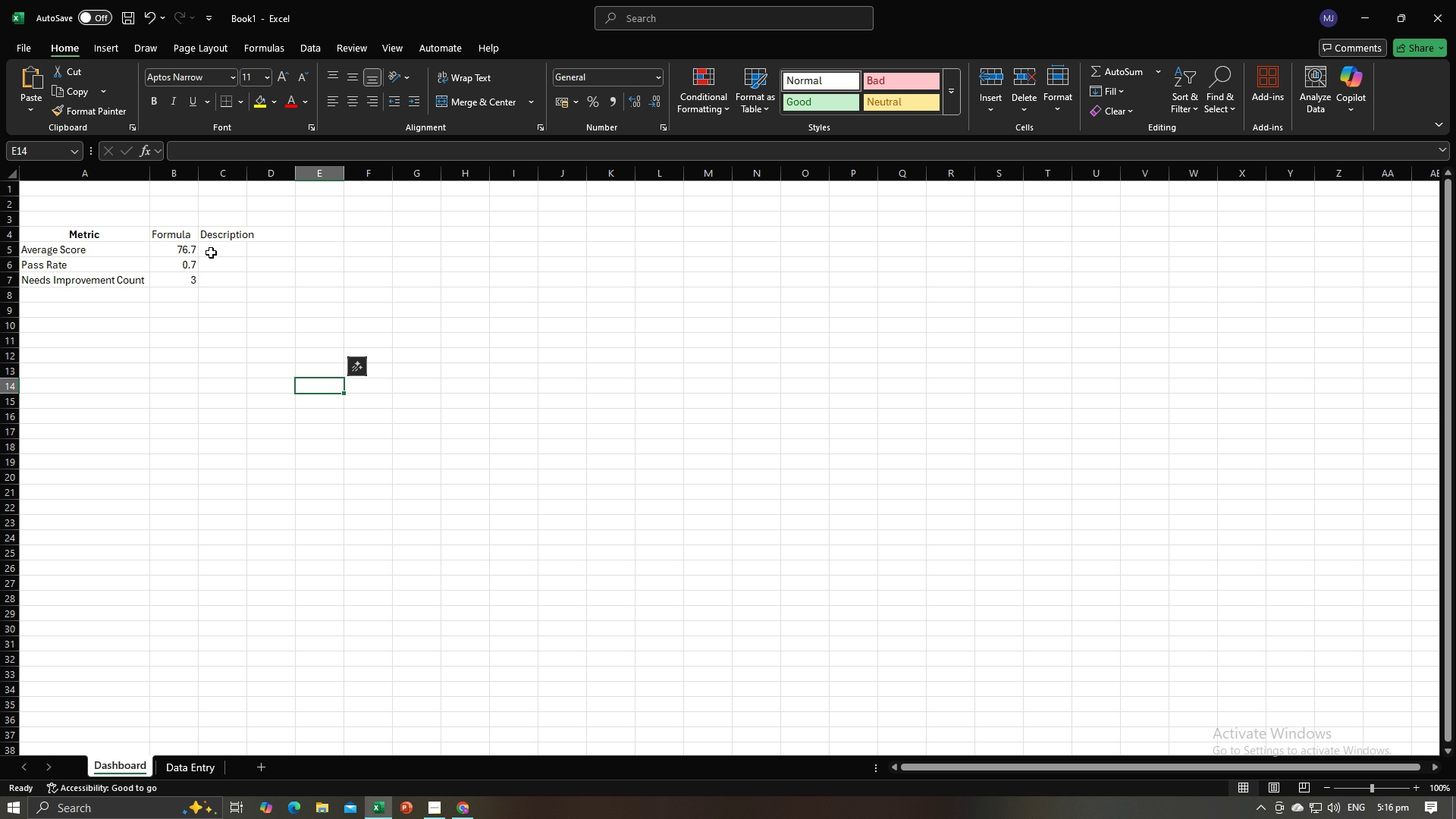 
left_click([212, 251])
 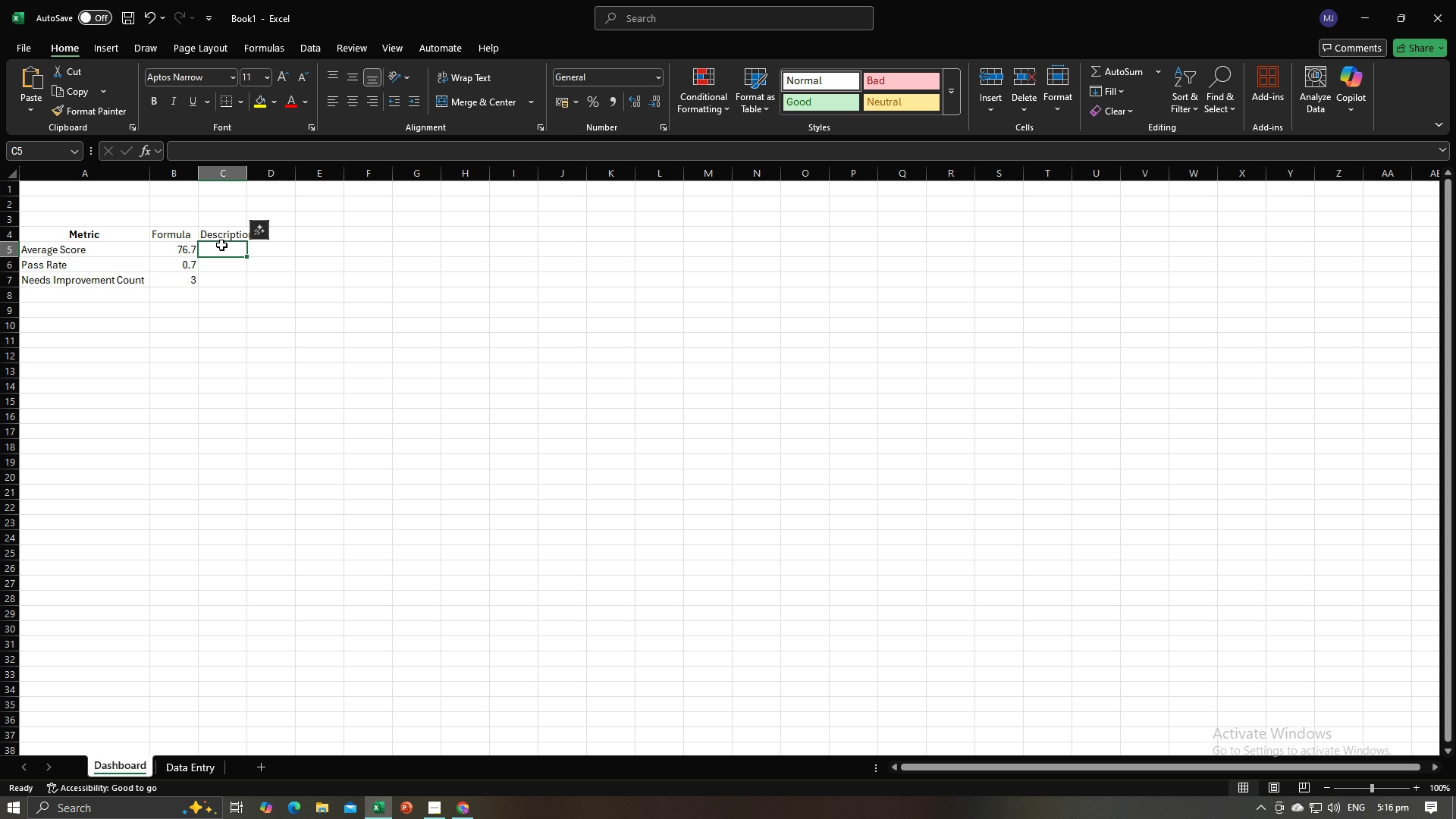 
key(Control+V)
 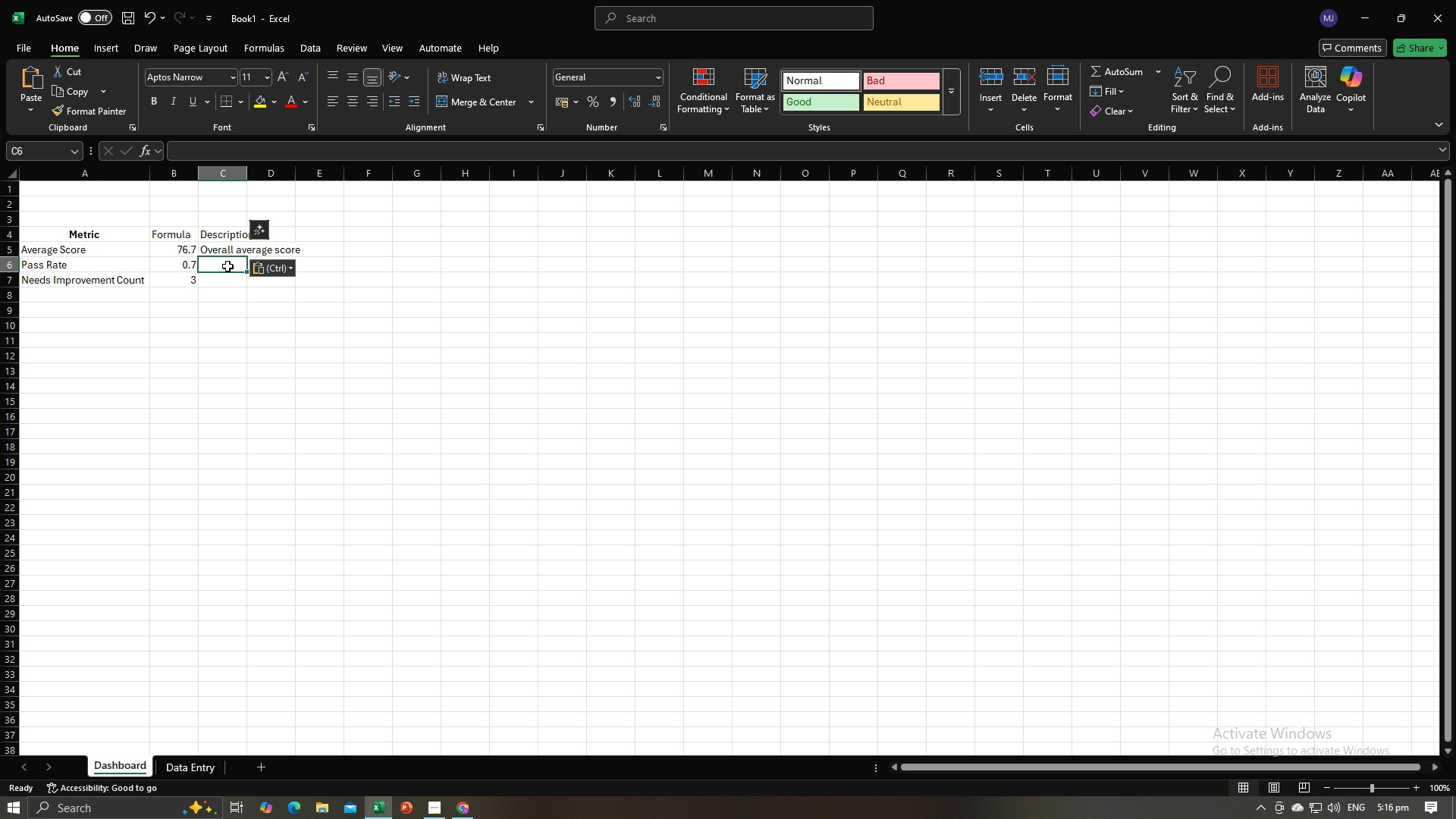 
left_click([228, 266])
 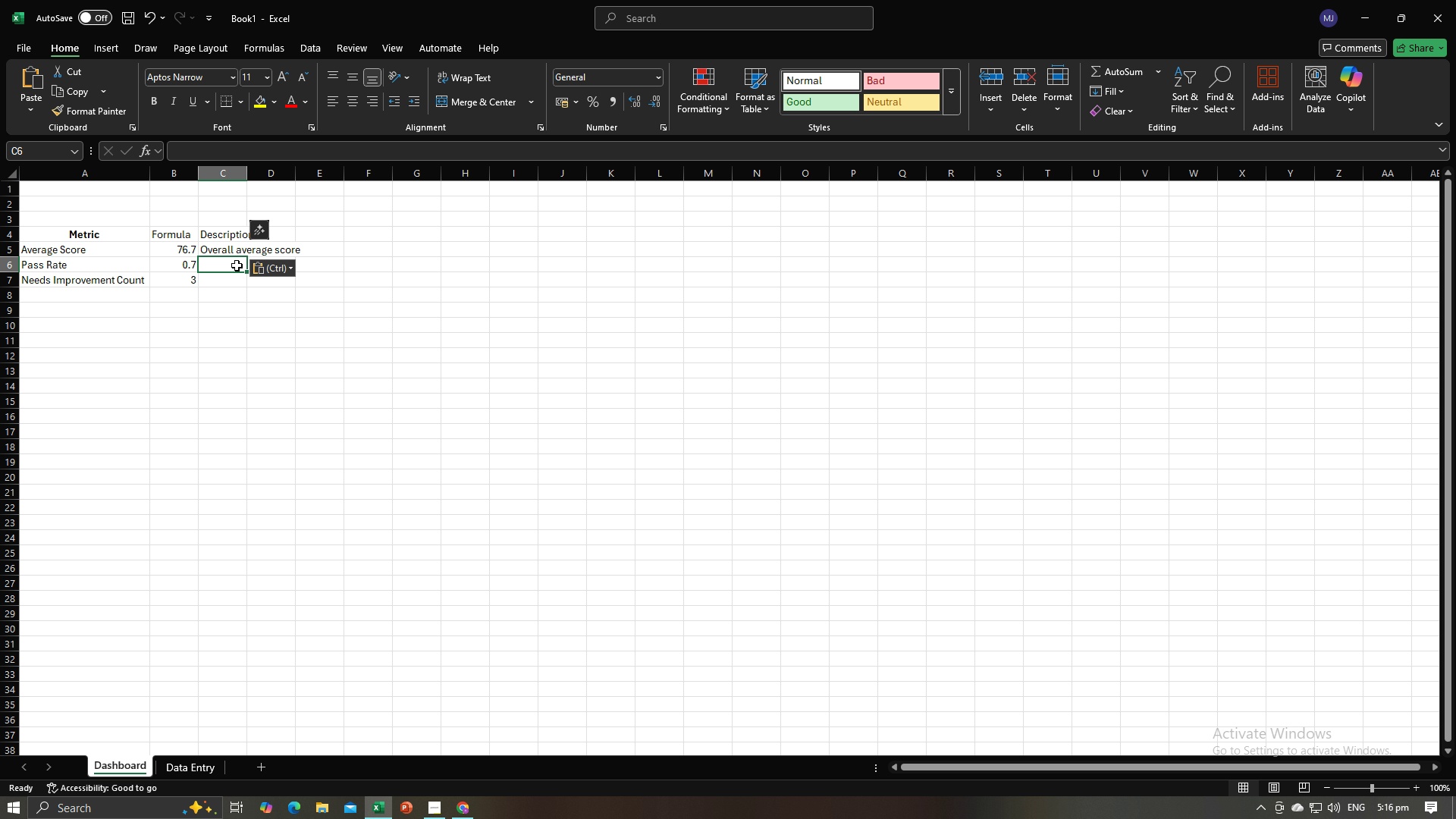 
key(Alt+AltLeft)
 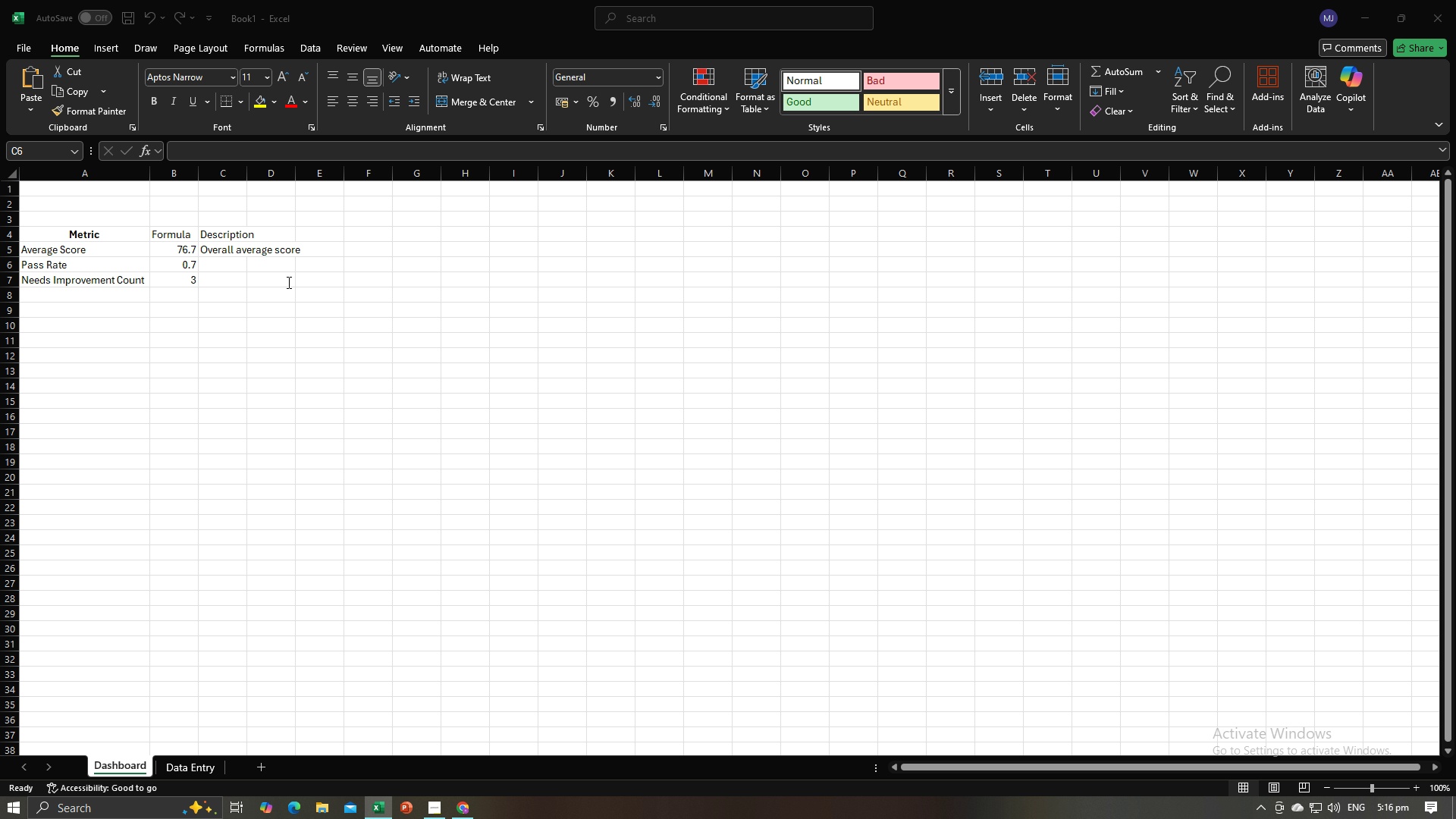 
key(Alt+Tab)
 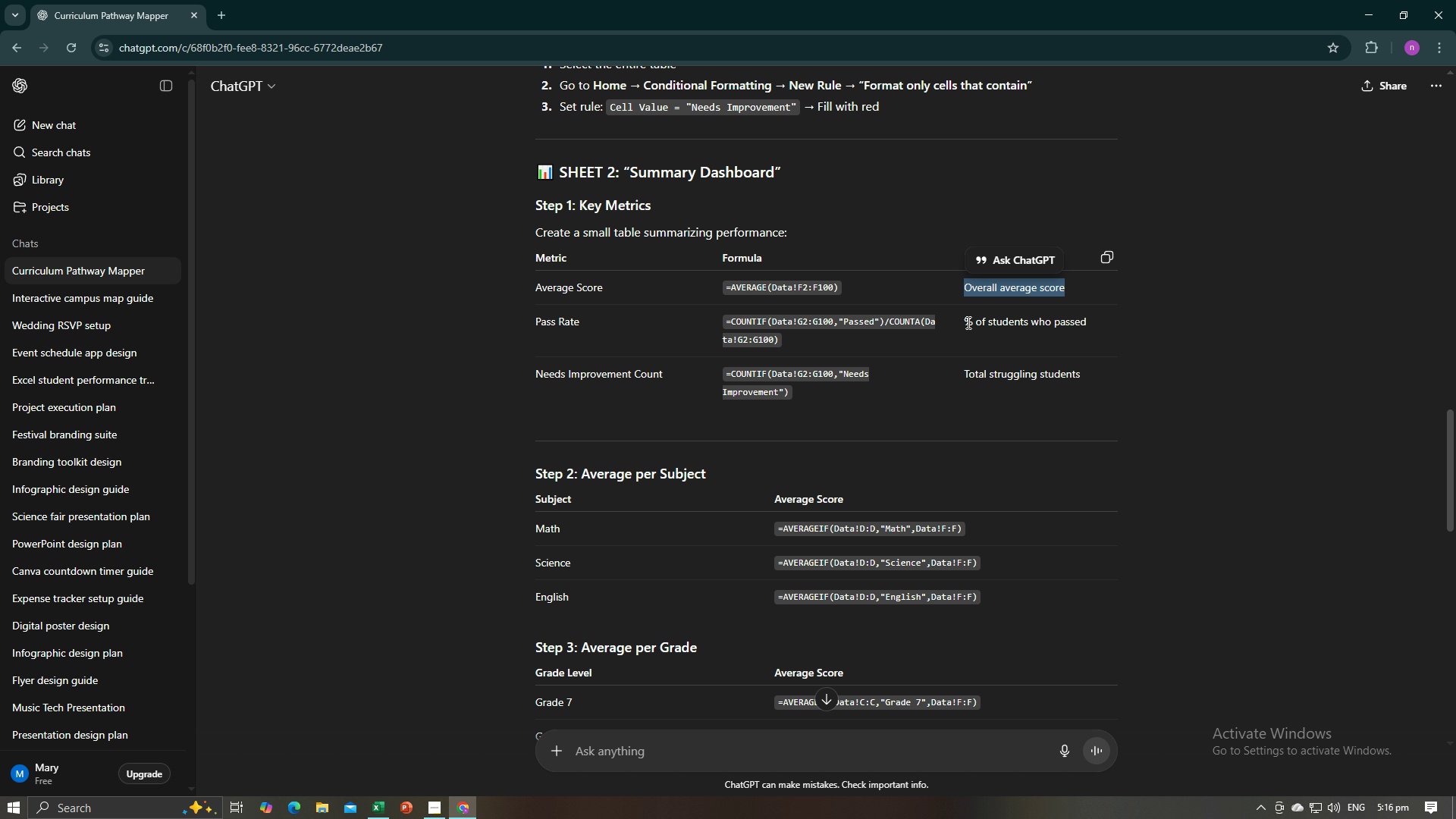 
left_click_drag(start_coordinate=[964, 322], to_coordinate=[1087, 325])
 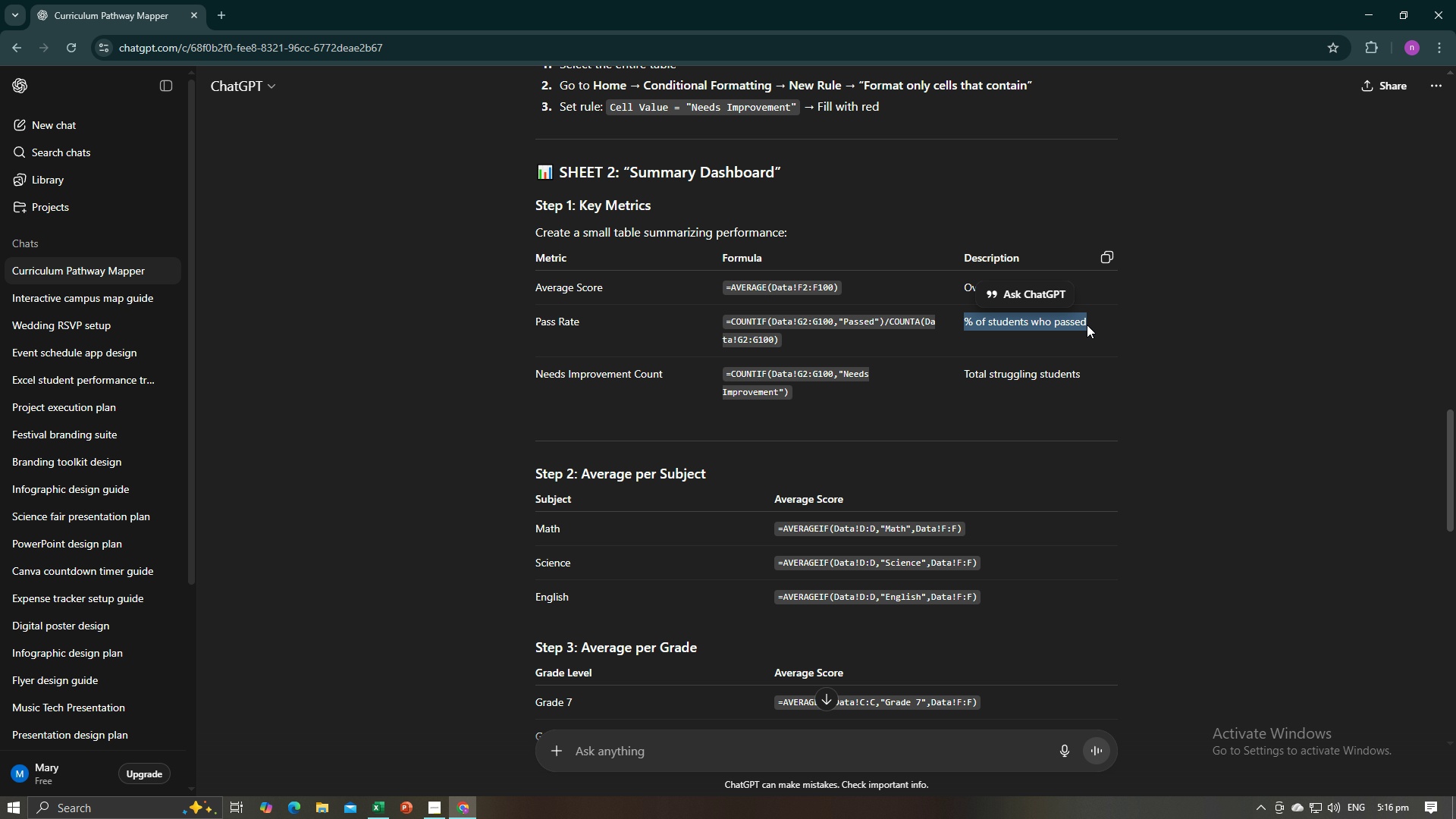 
key(Control+C)
 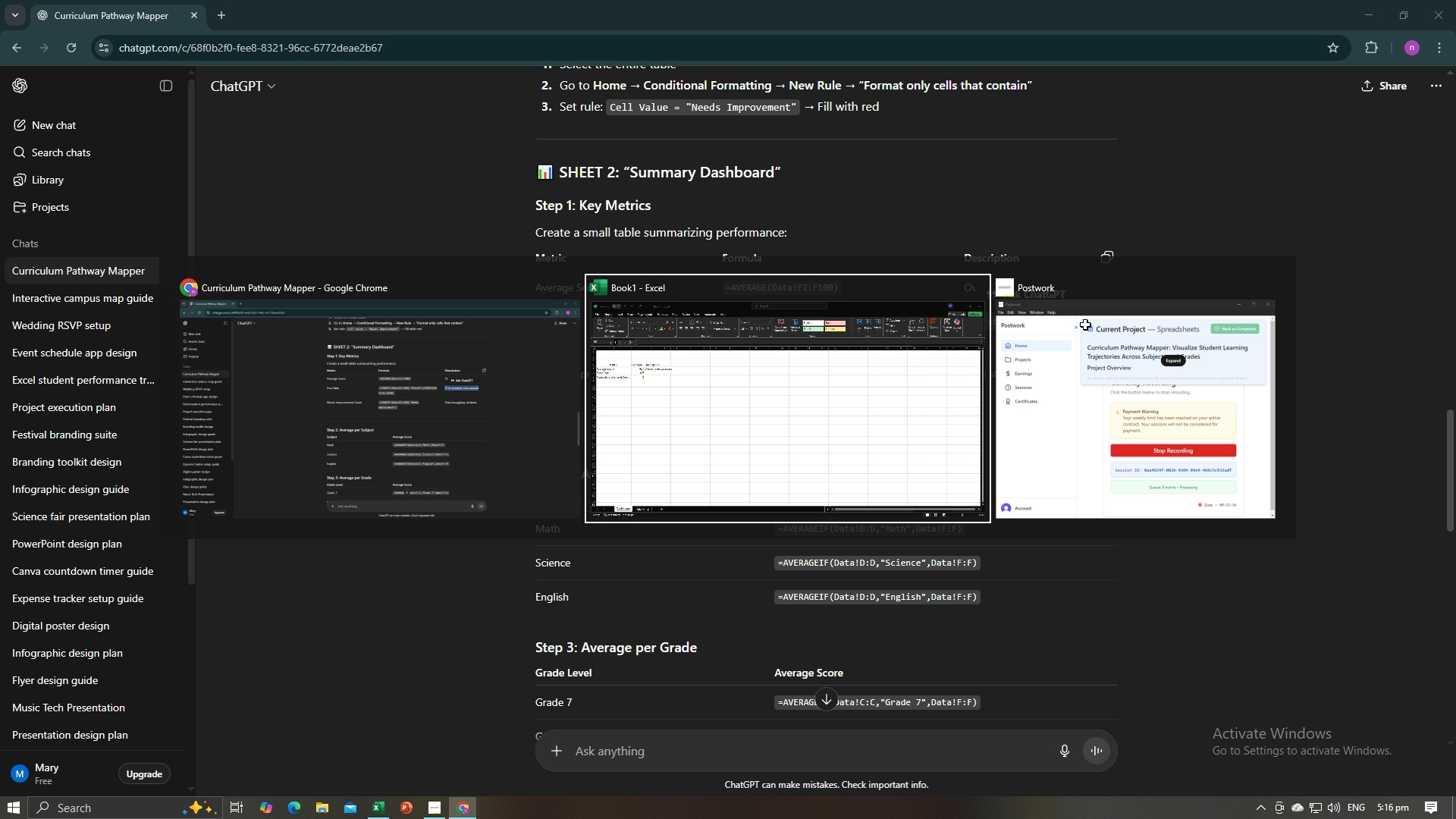 
key(Alt+AltLeft)
 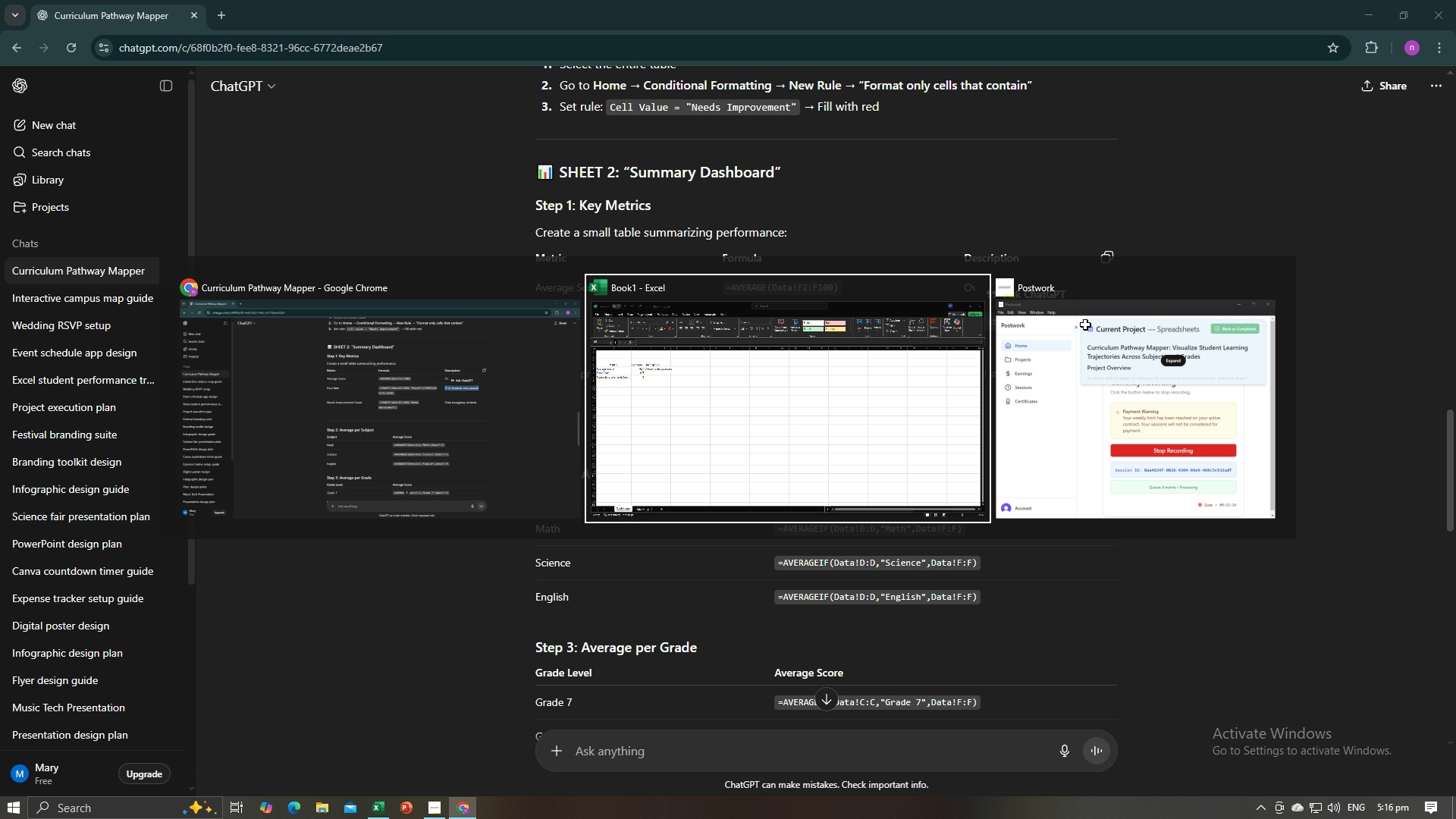 
key(Alt+Tab)
 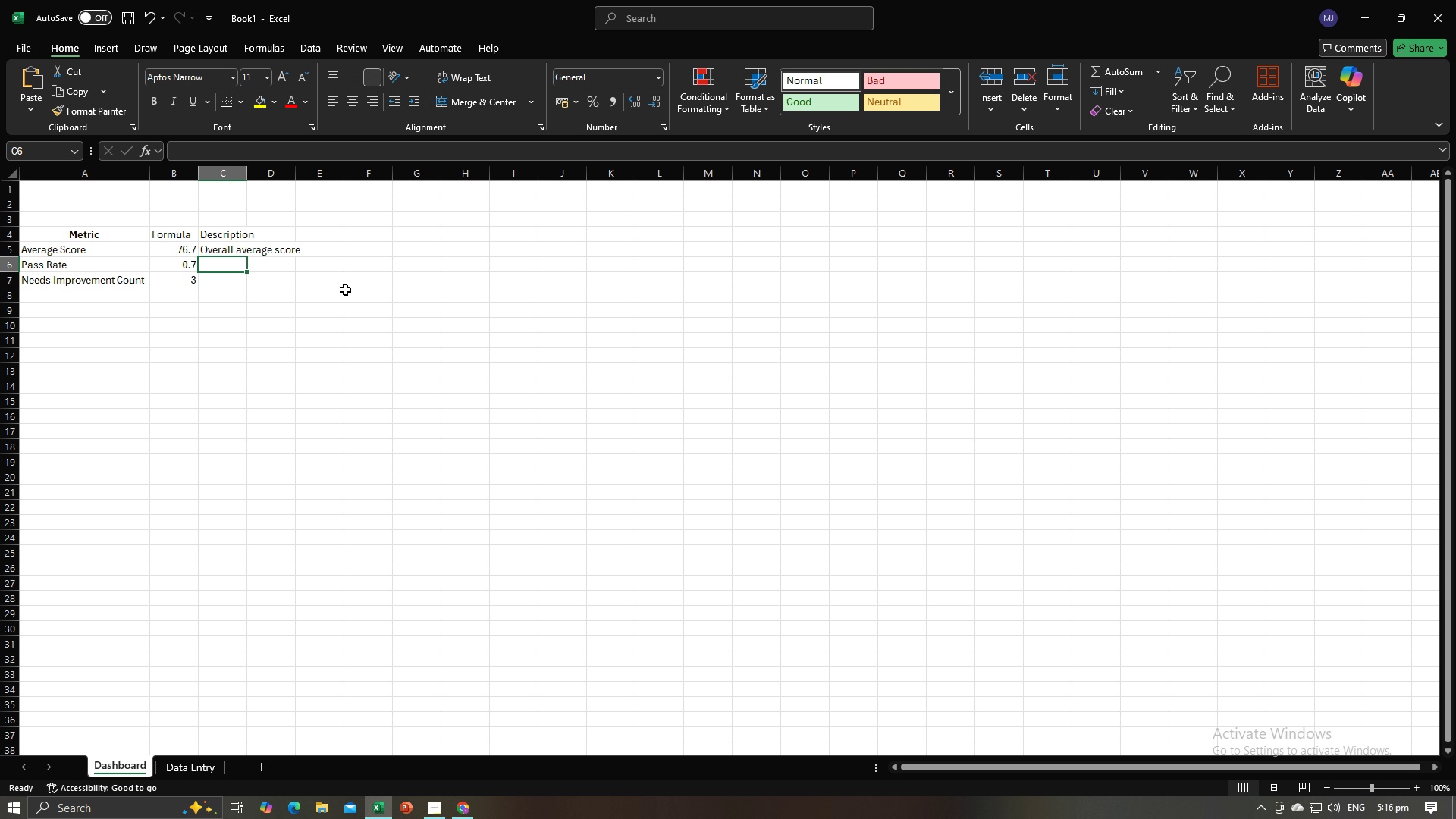 
key(Control+V)
 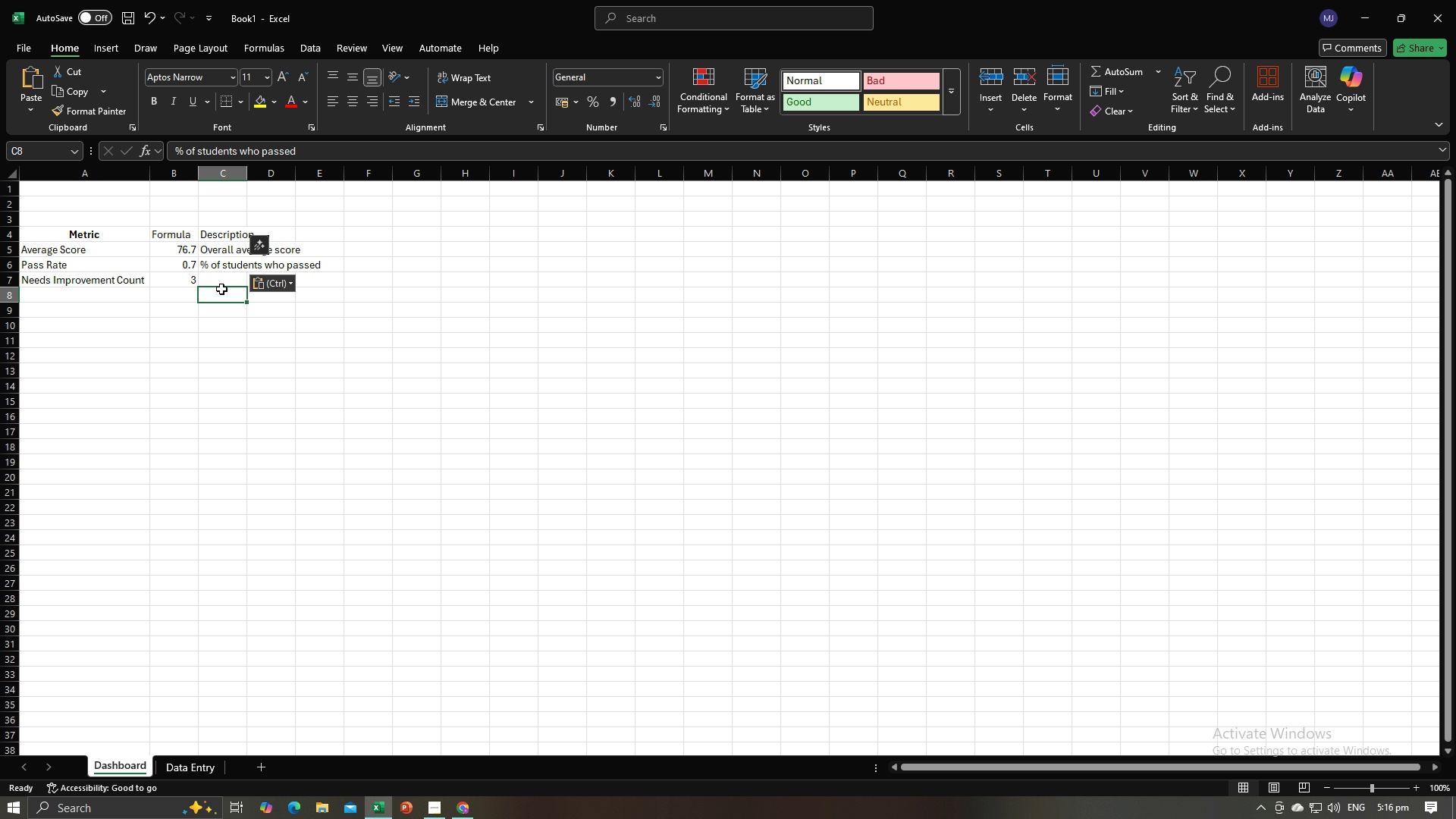 
left_click([221, 289])
 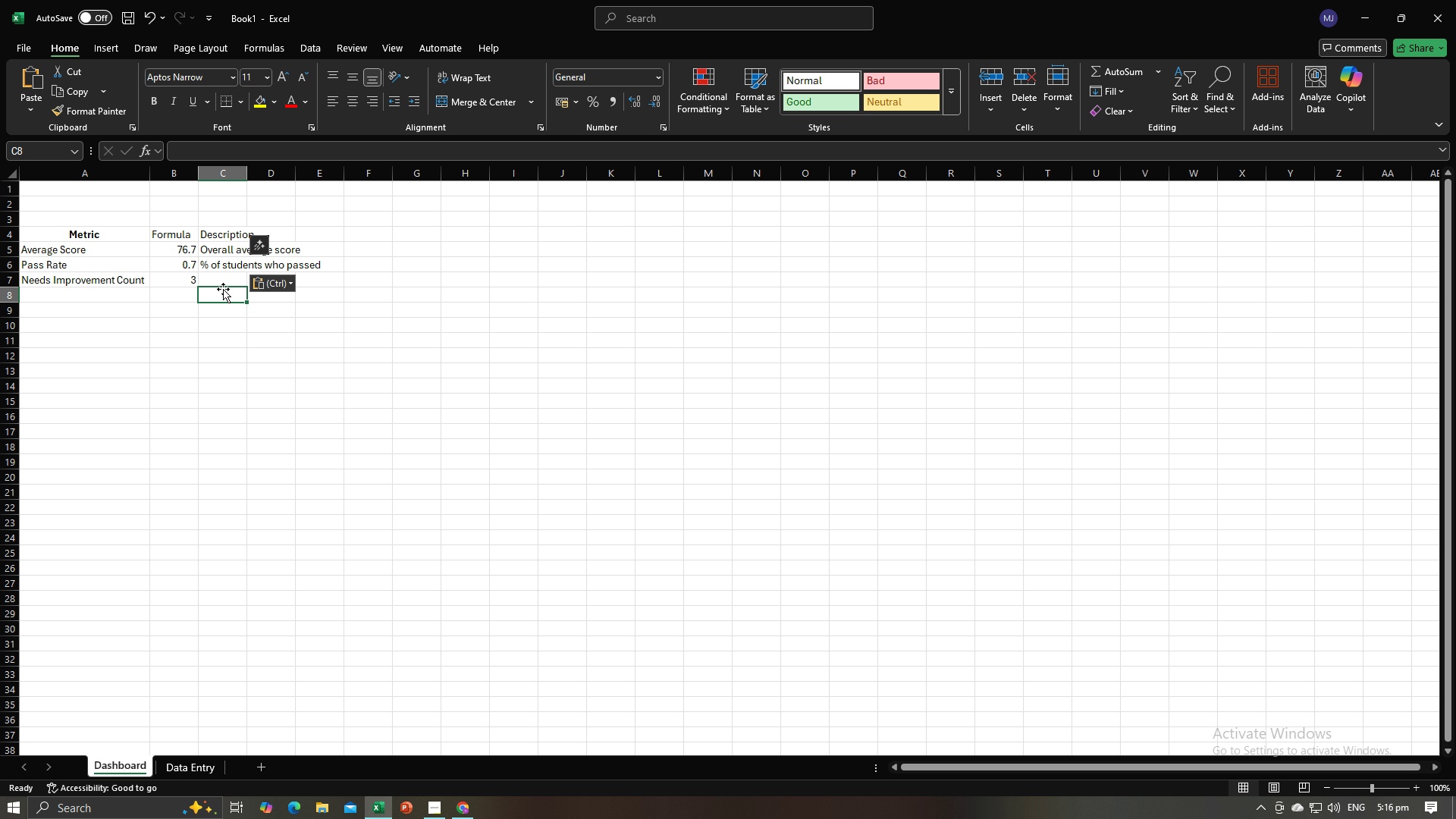 
key(Alt+AltLeft)
 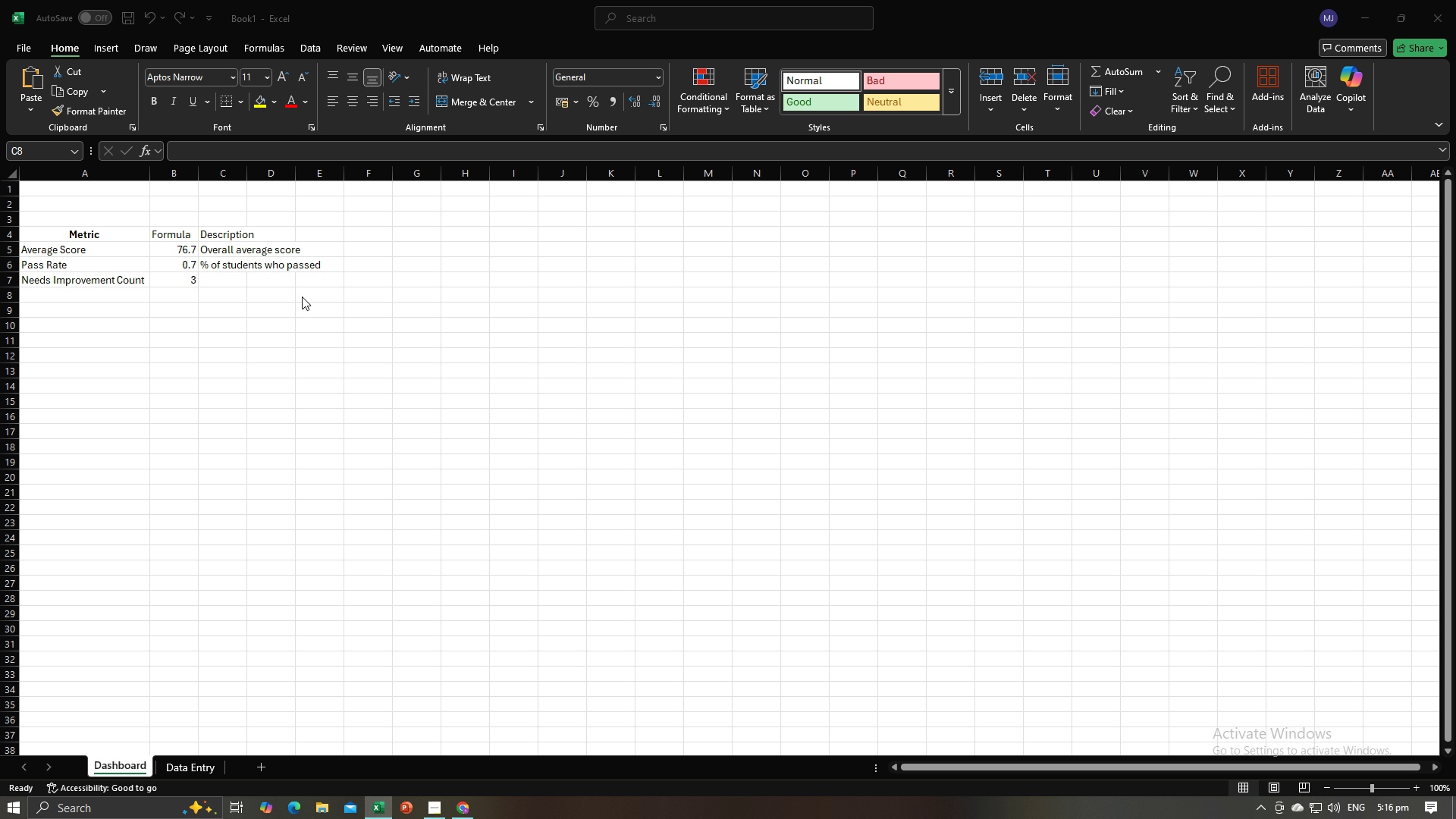 
key(Alt+Tab)
 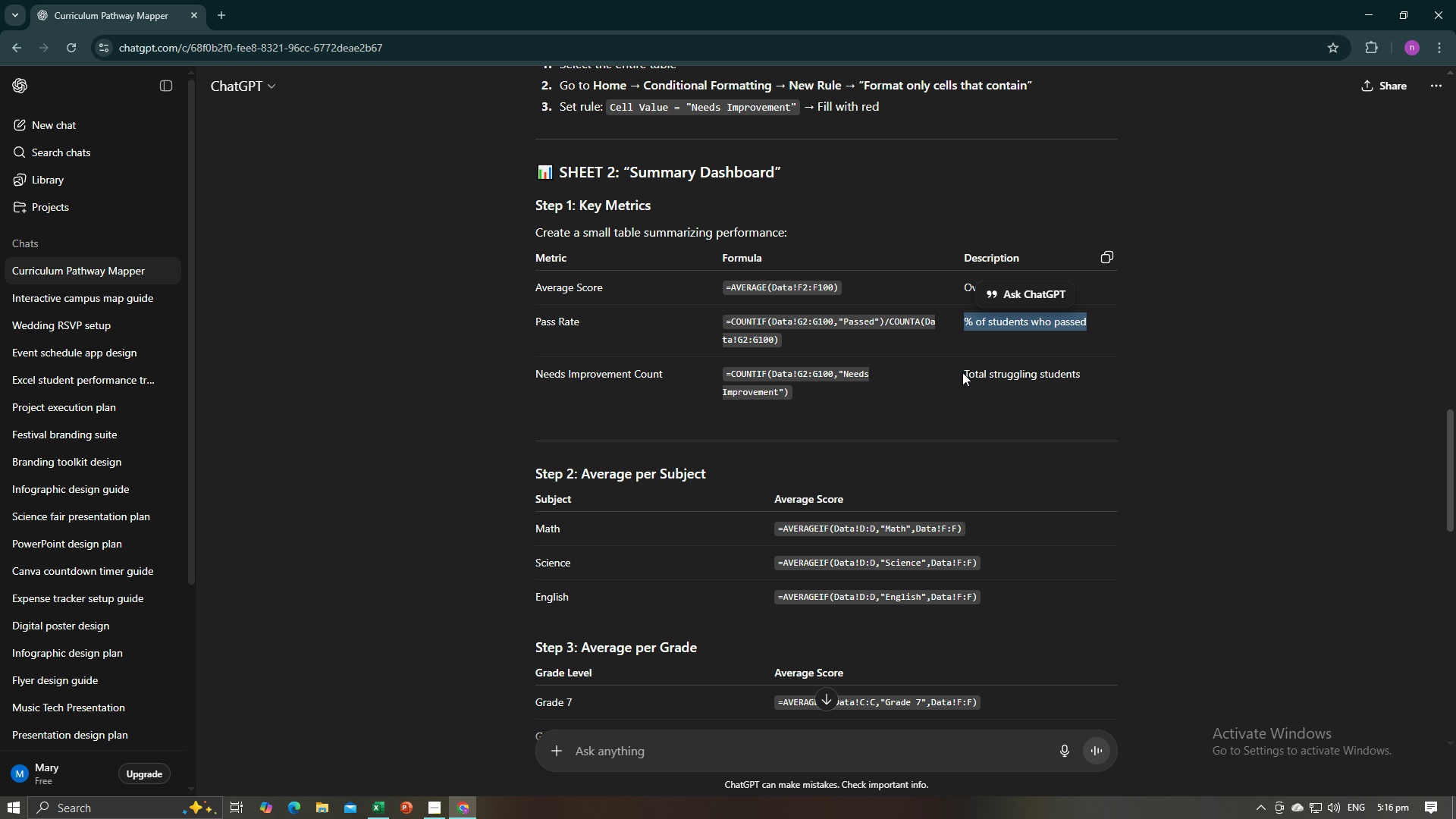 
left_click_drag(start_coordinate=[959, 372], to_coordinate=[1084, 372])
 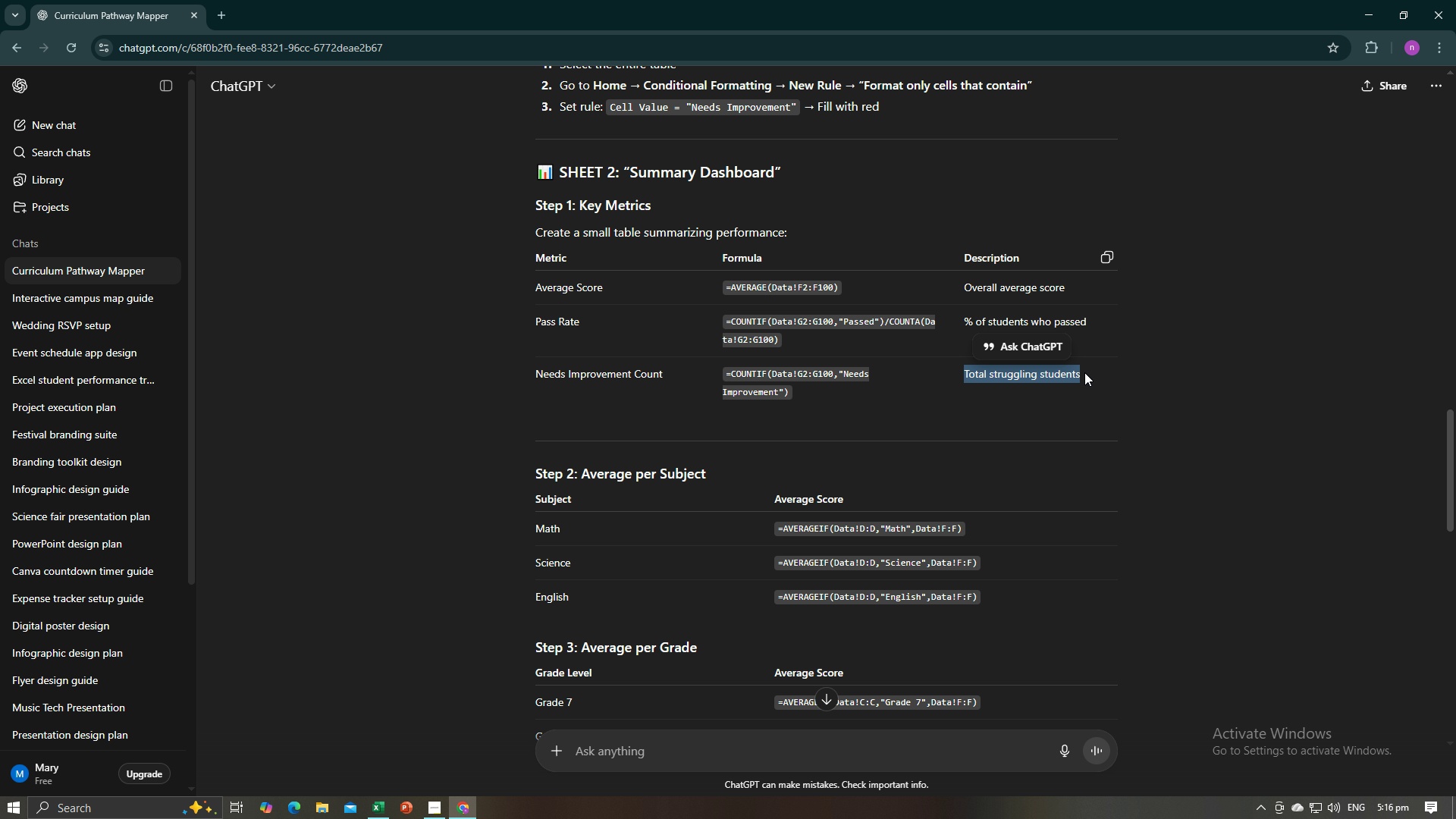 
key(Control+C)
 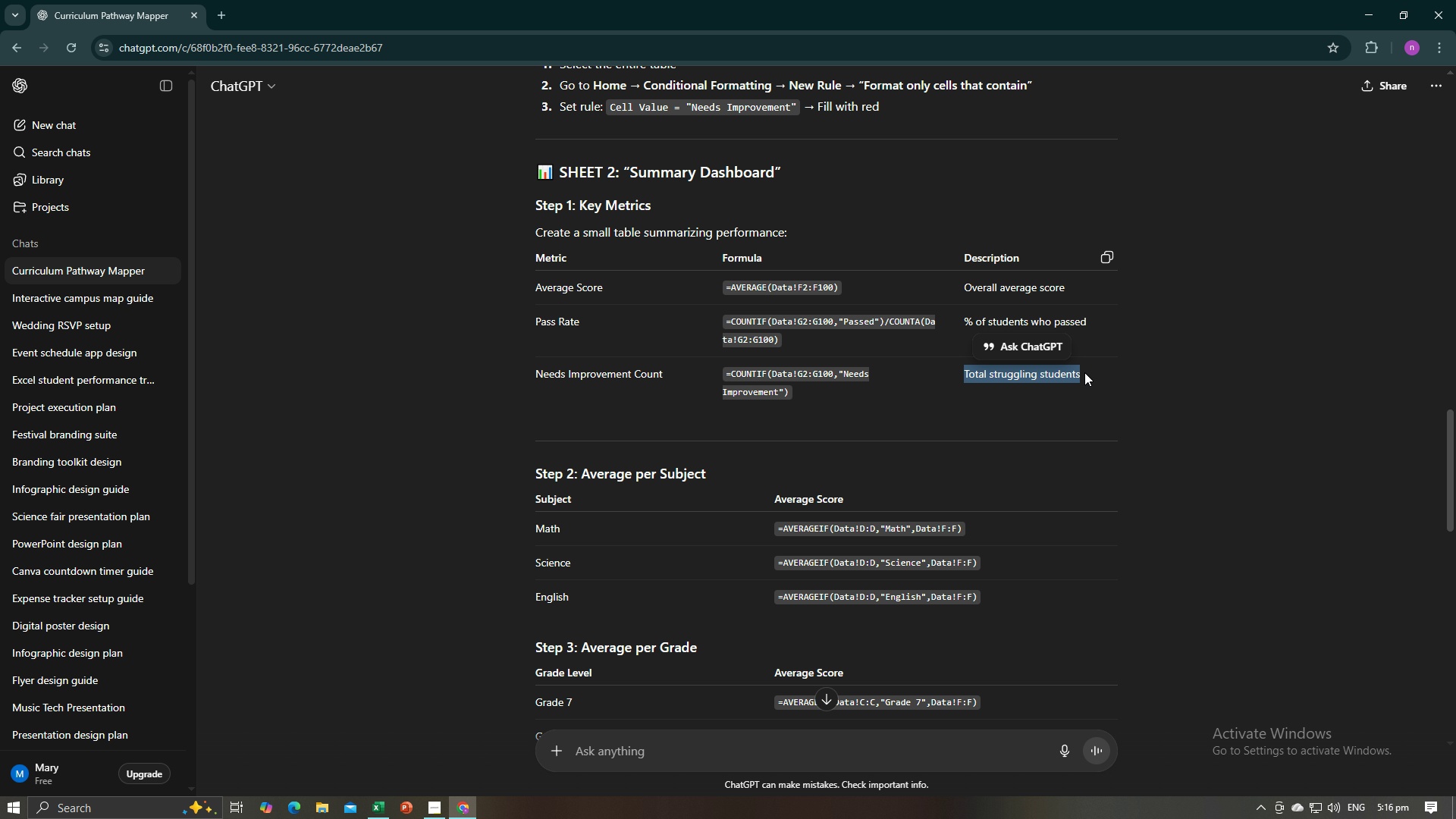 
key(Control+C)
 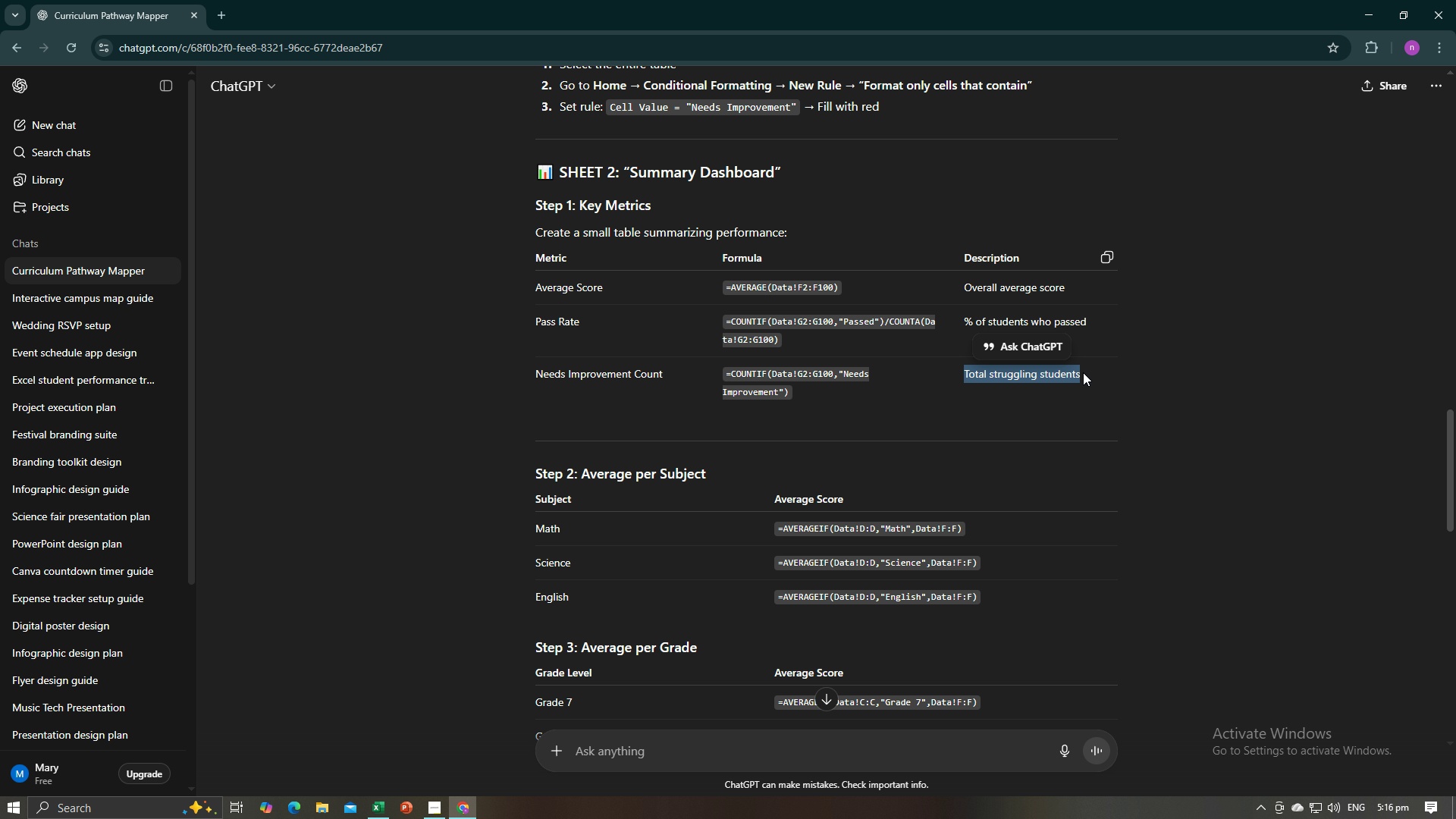 
key(Alt+AltLeft)
 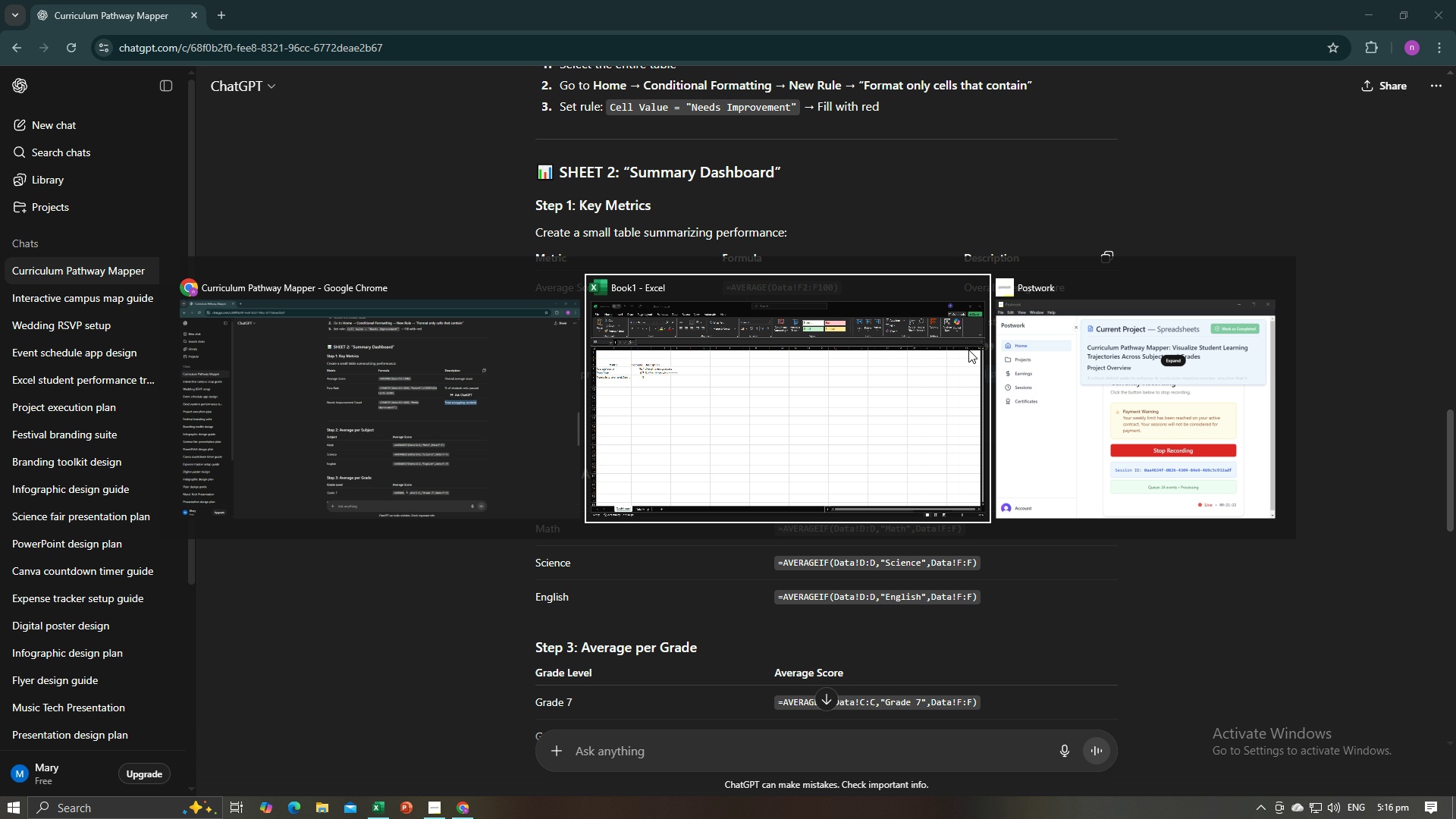 
key(Alt+Tab)
 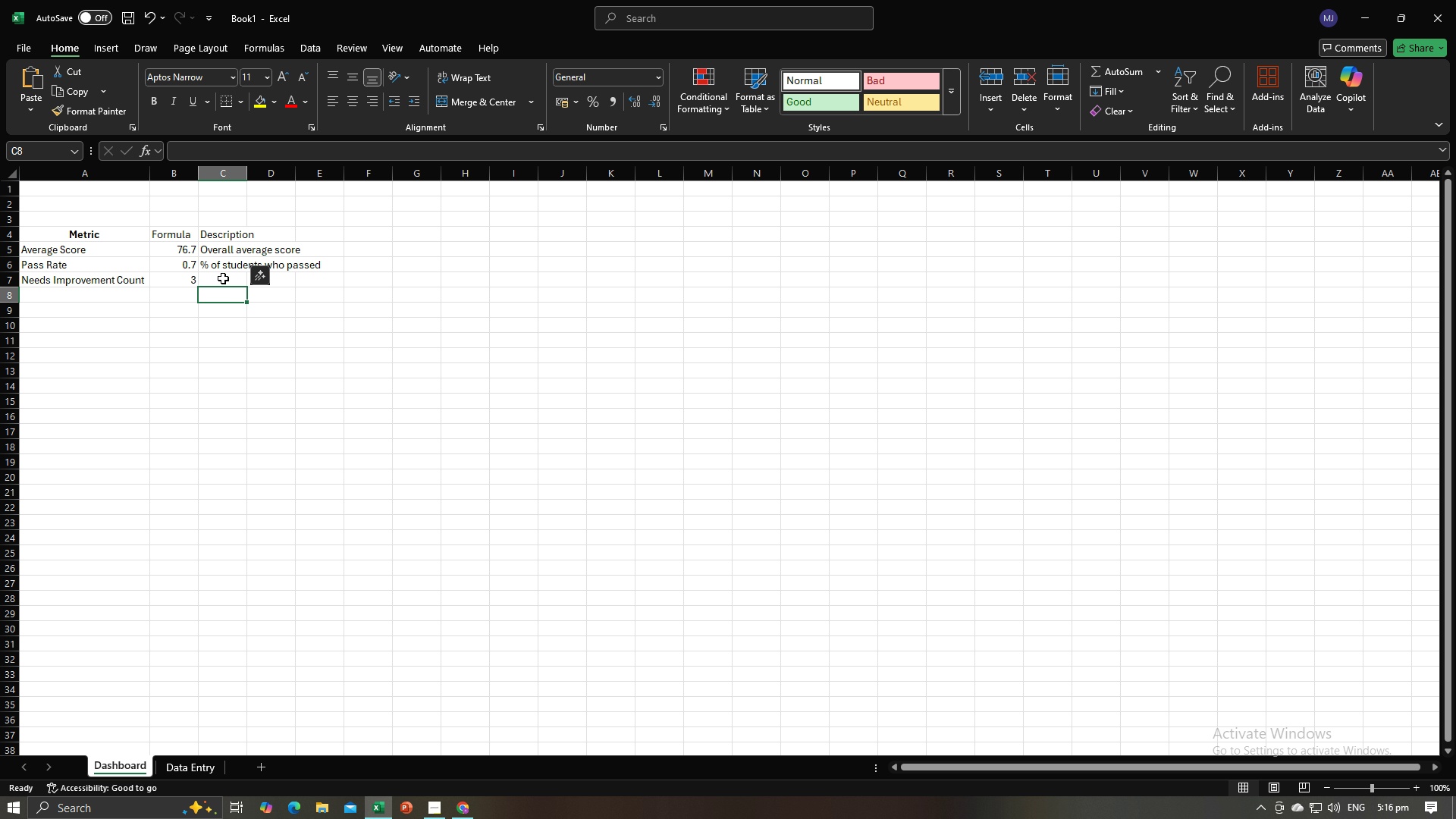 
left_click([223, 280])
 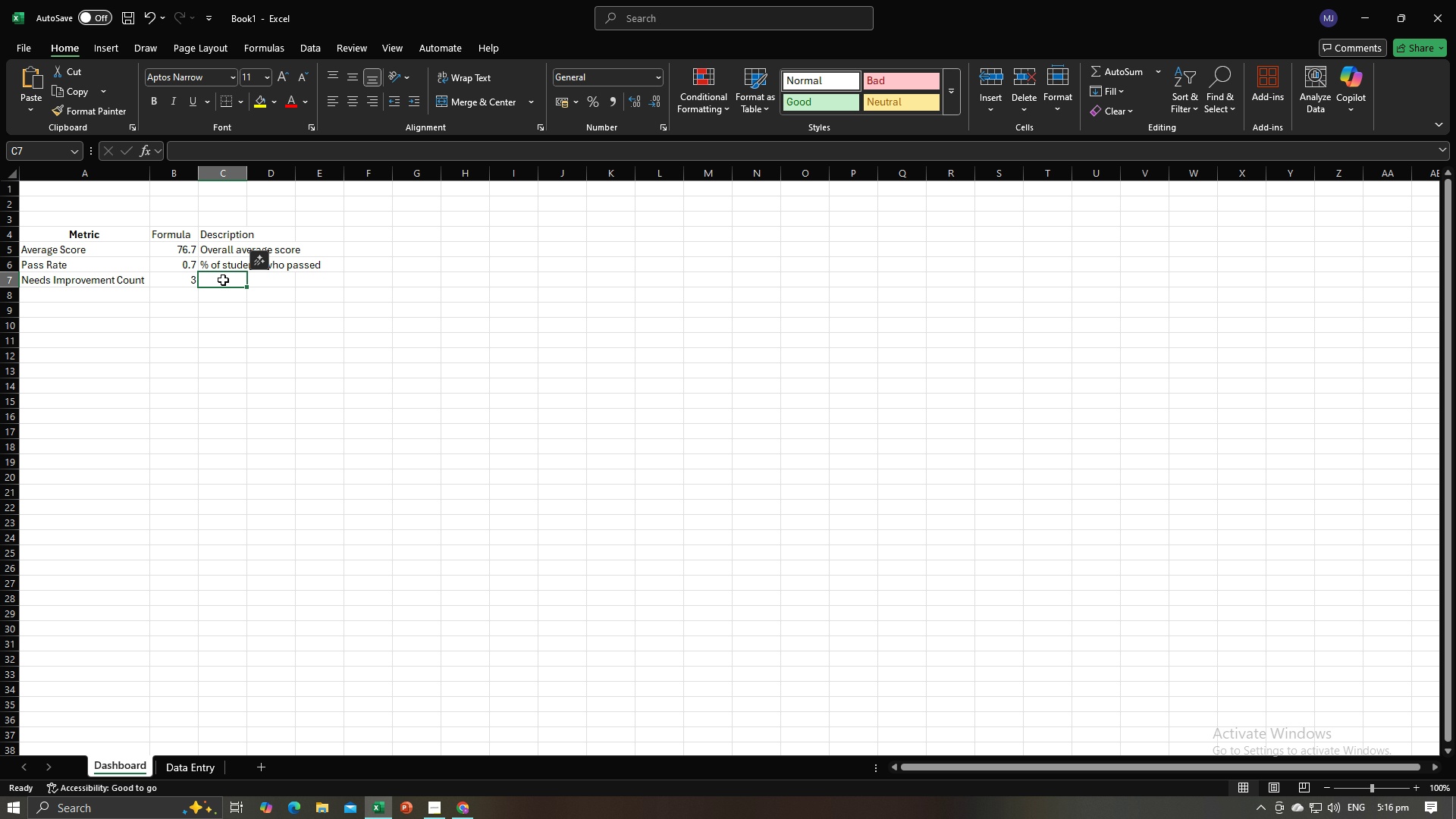 
key(Control+V)
 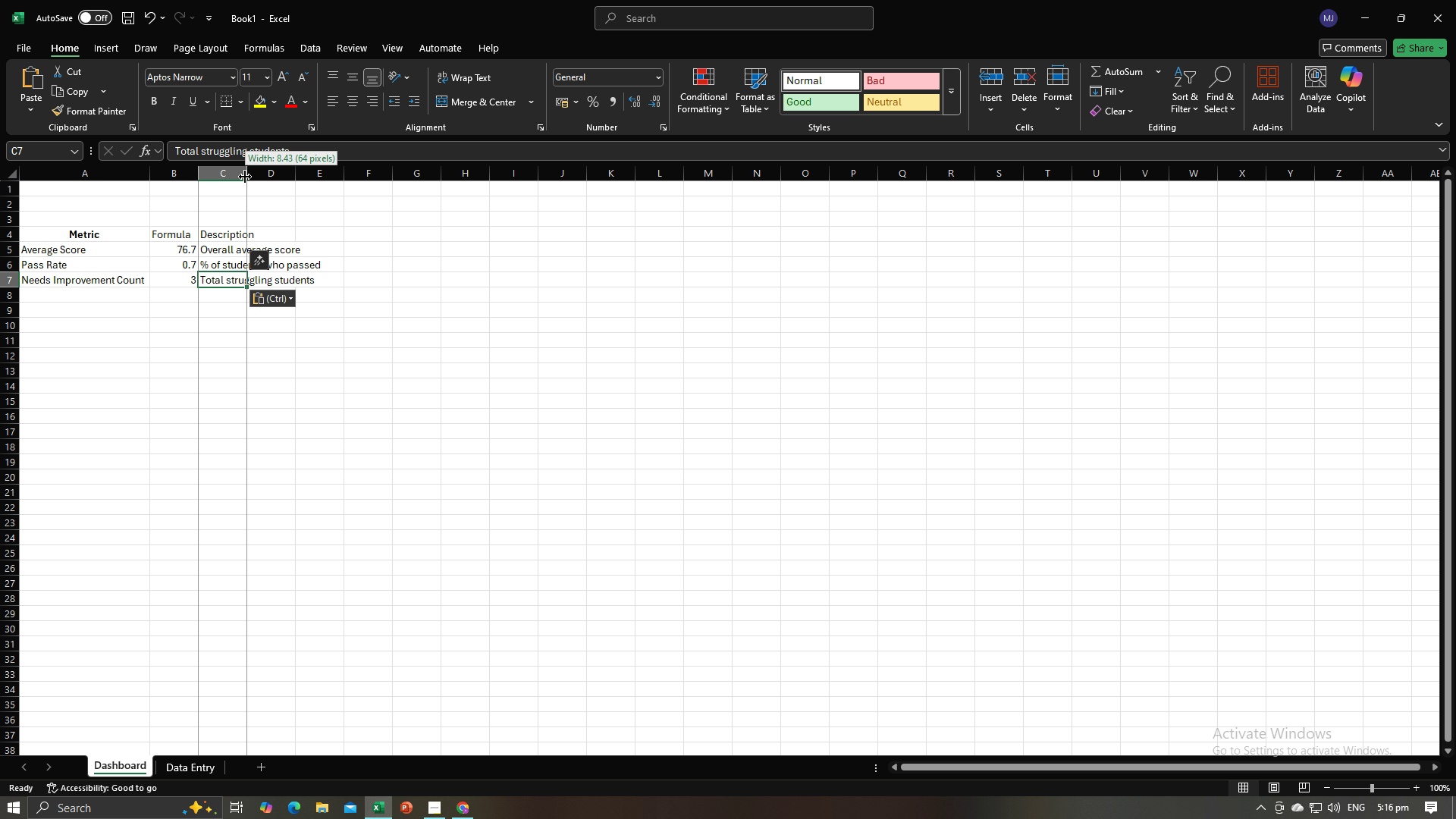 
double_click([245, 177])
 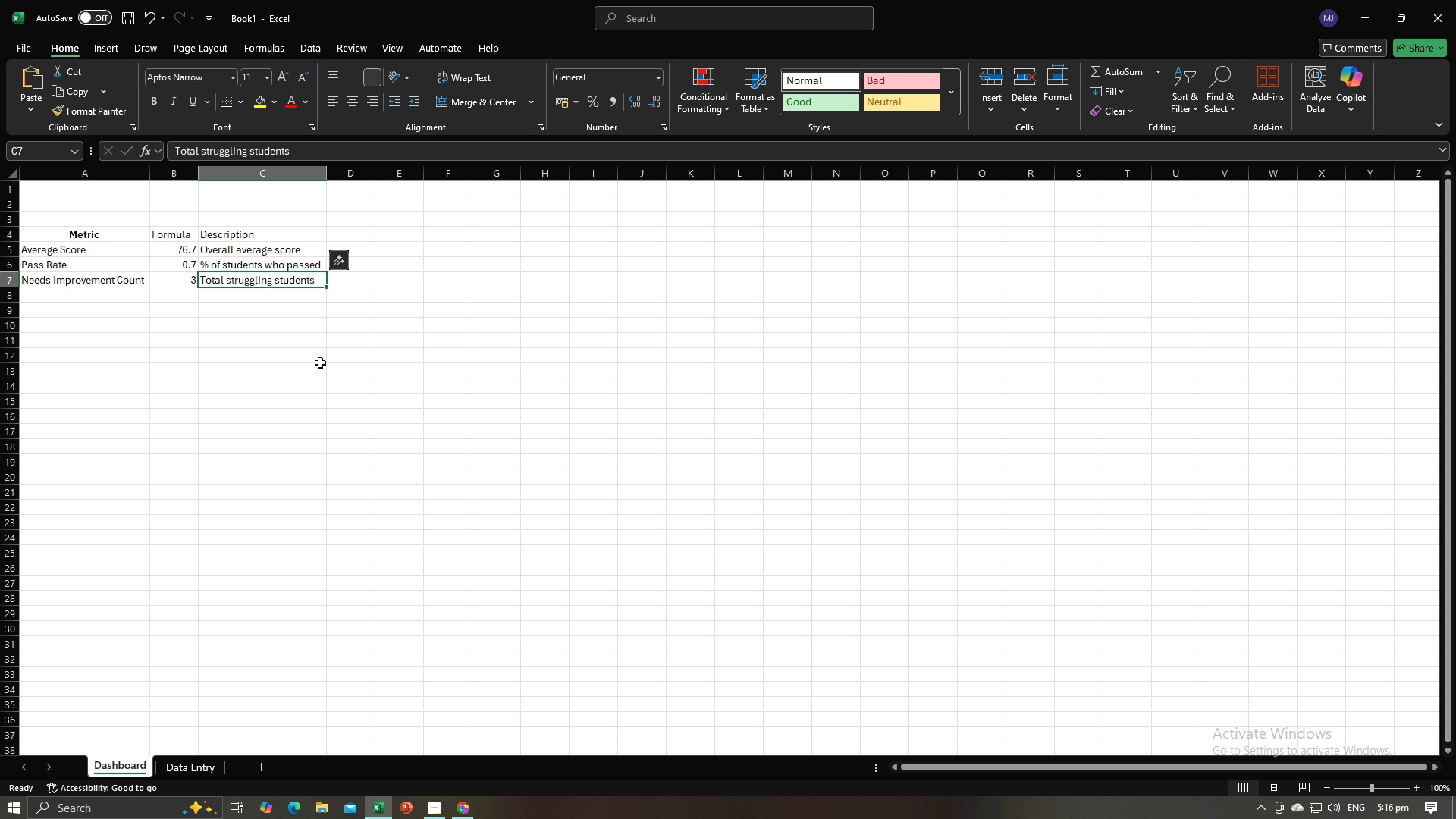 
left_click([320, 362])
 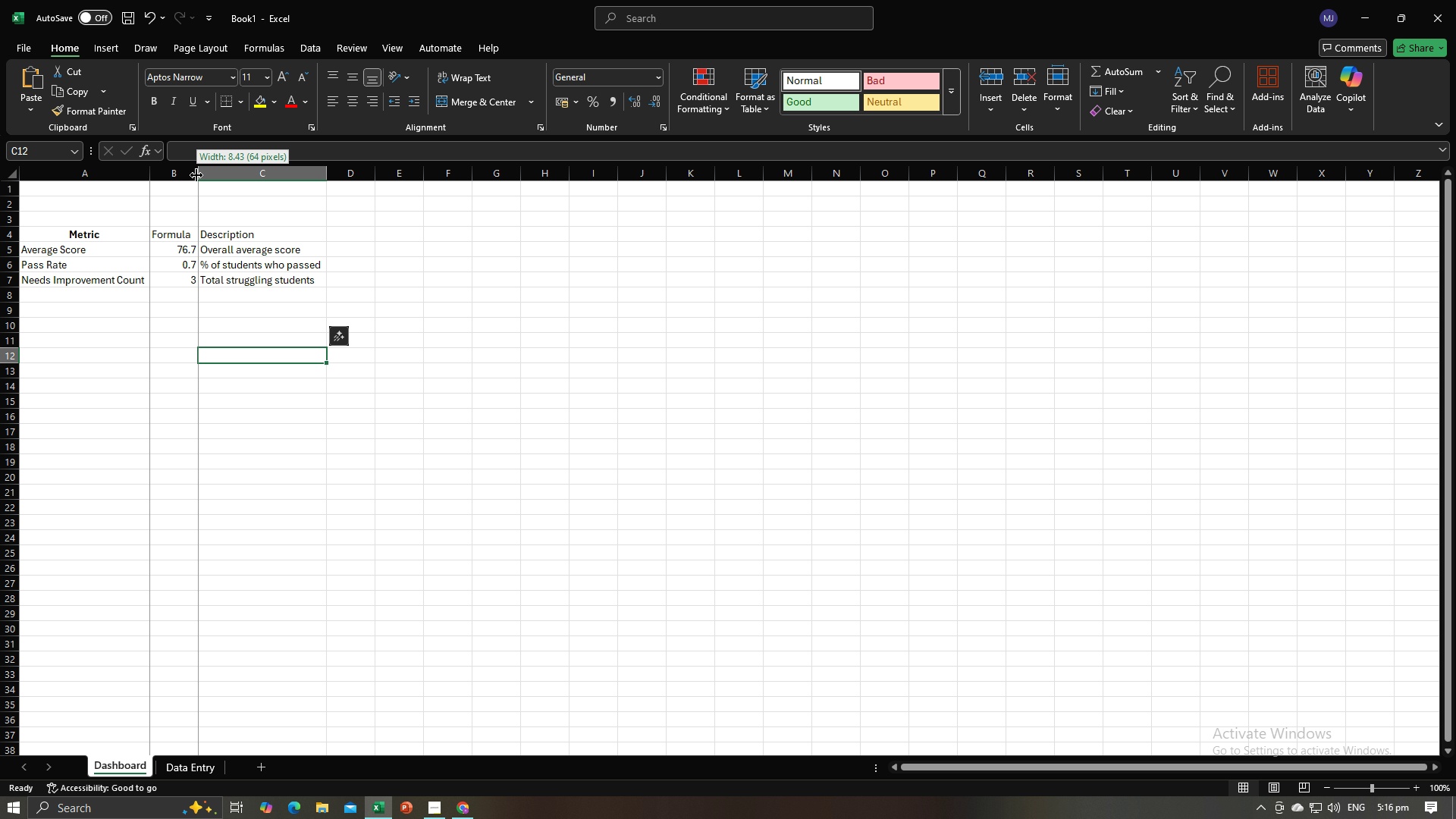 
double_click([196, 175])
 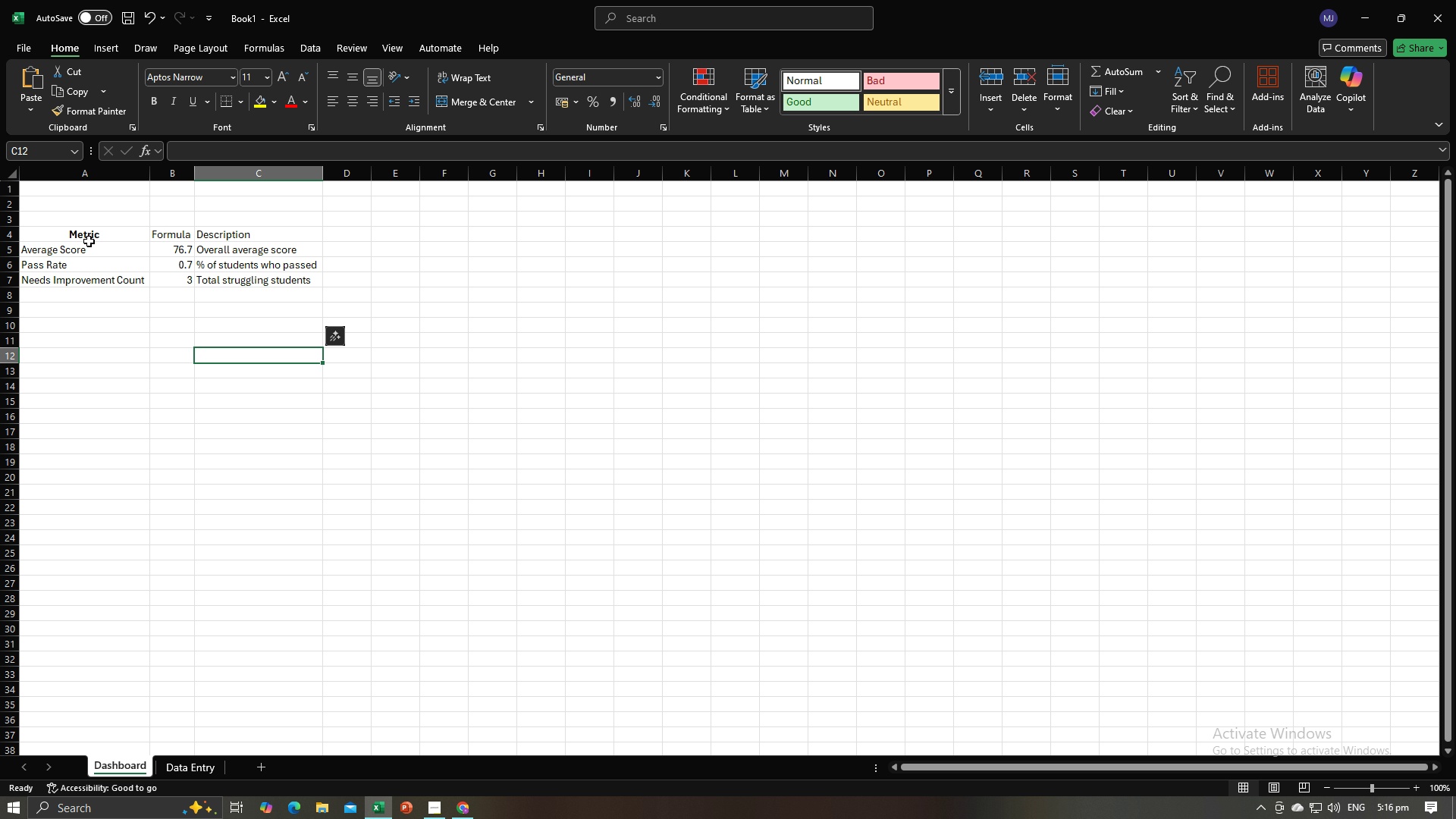 
left_click_drag(start_coordinate=[70, 250], to_coordinate=[281, 318])
 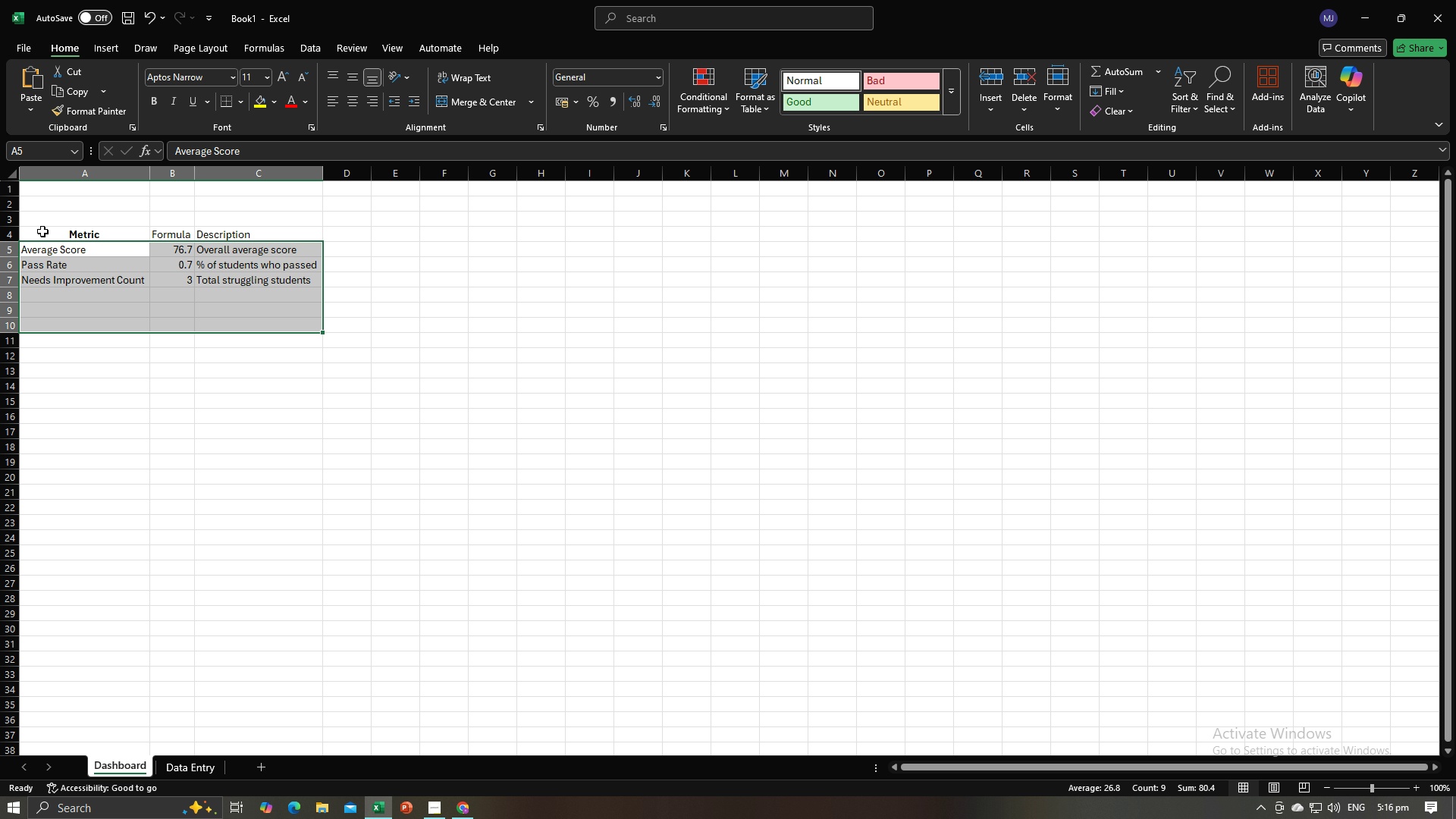 
left_click_drag(start_coordinate=[42, 231], to_coordinate=[297, 325])
 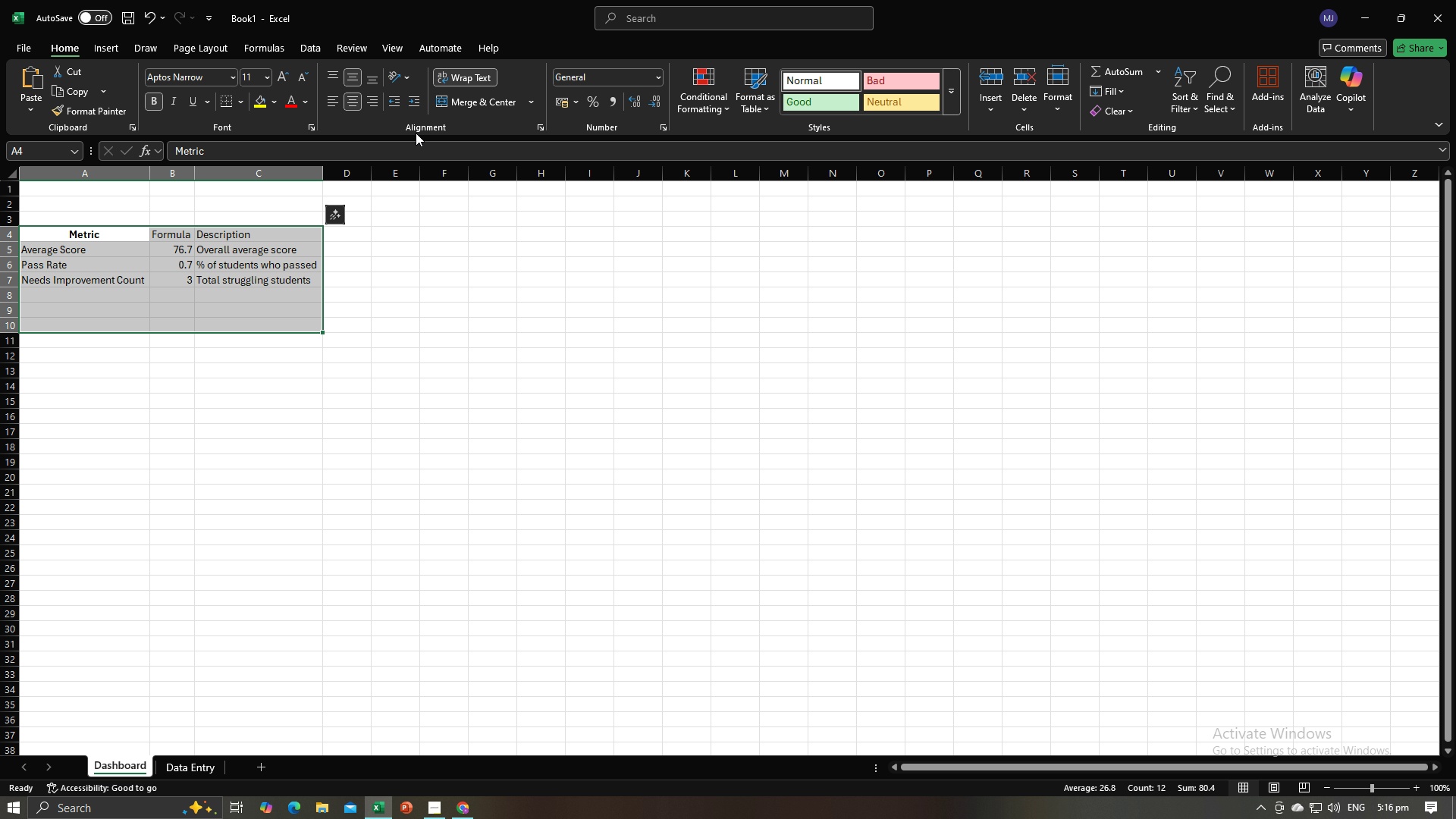 
mouse_move([456, 119])
 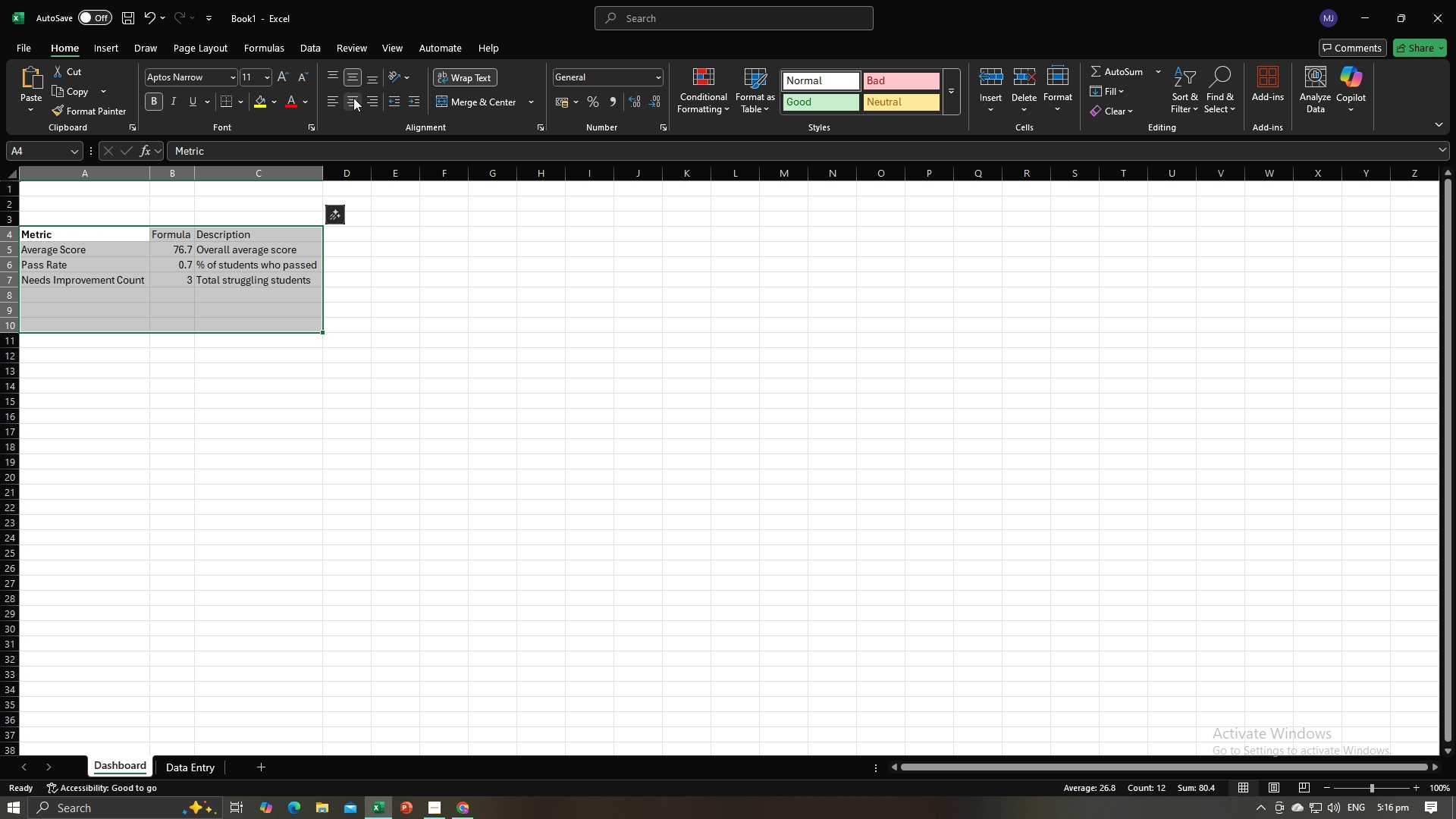 
double_click([353, 98])
 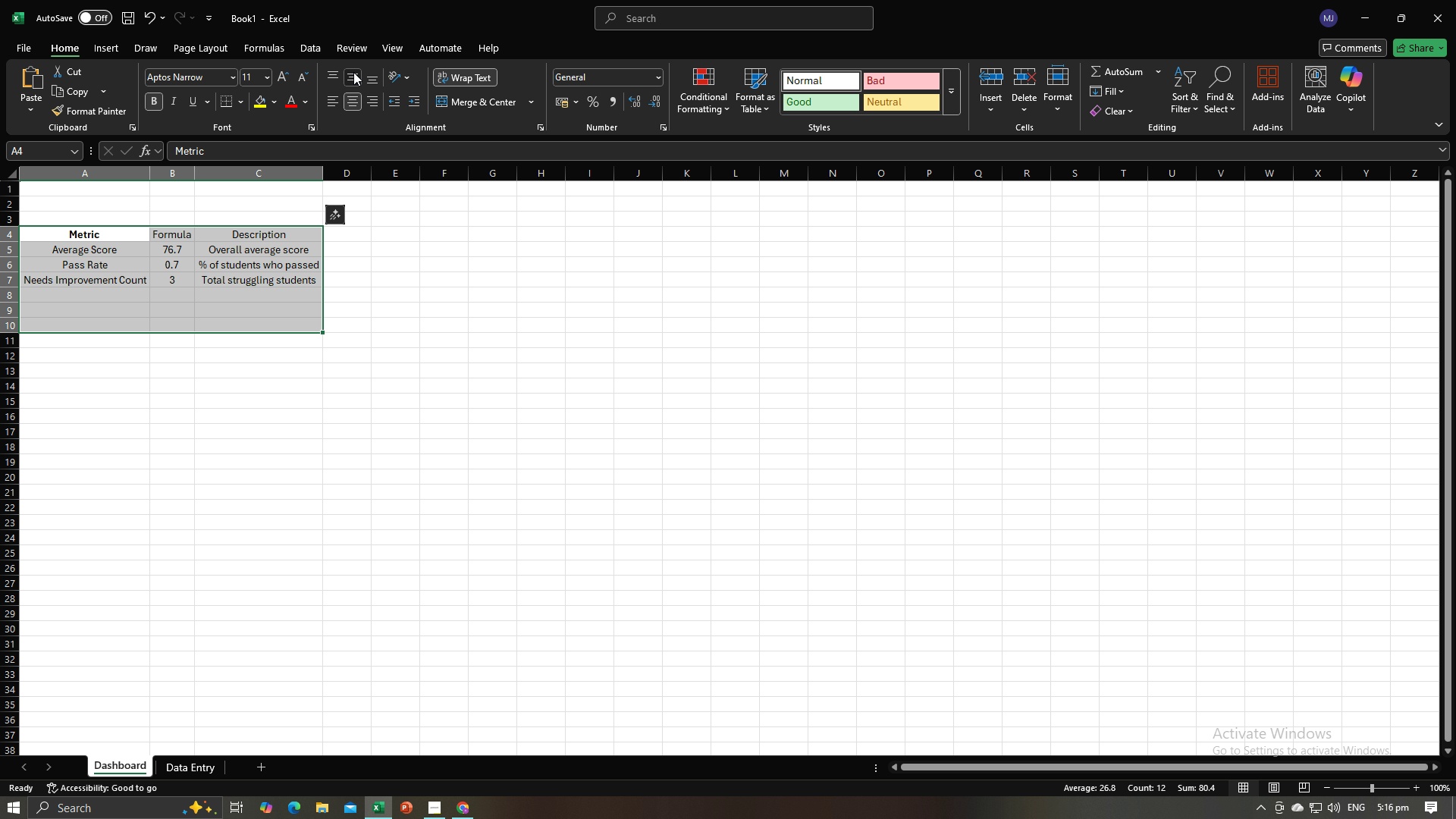 
left_click([353, 72])
 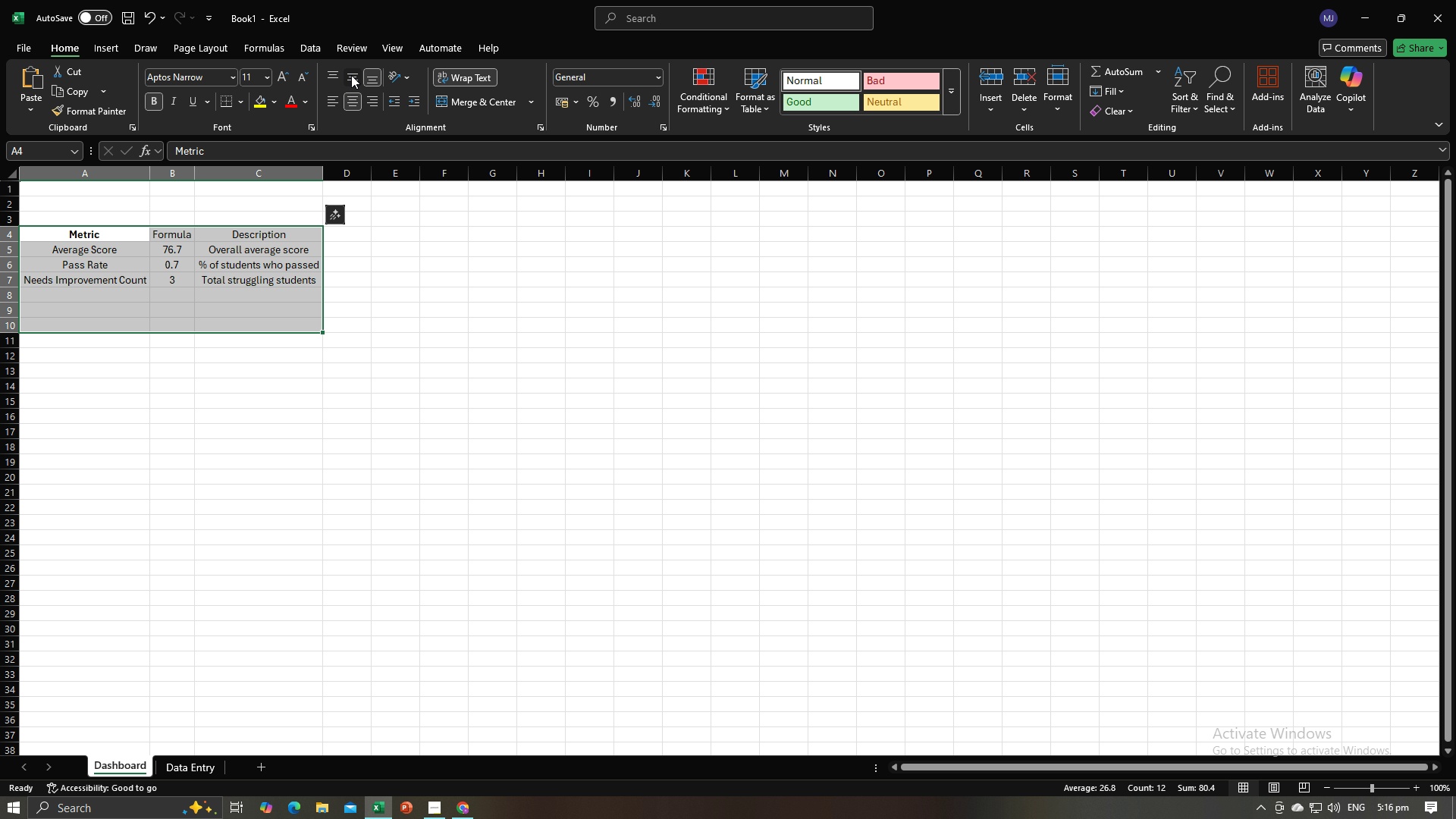 
left_click([351, 75])
 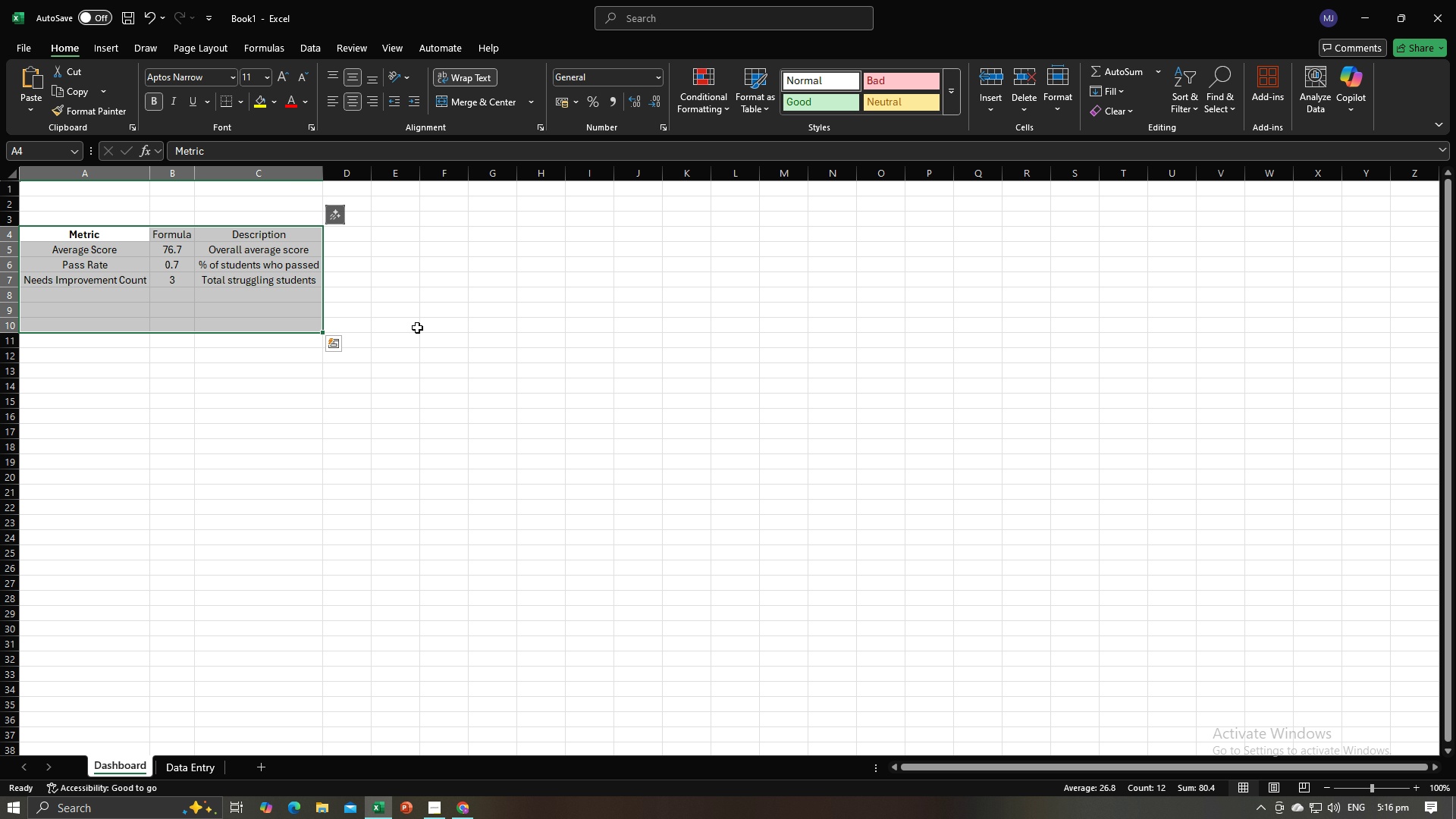 
left_click([417, 328])
 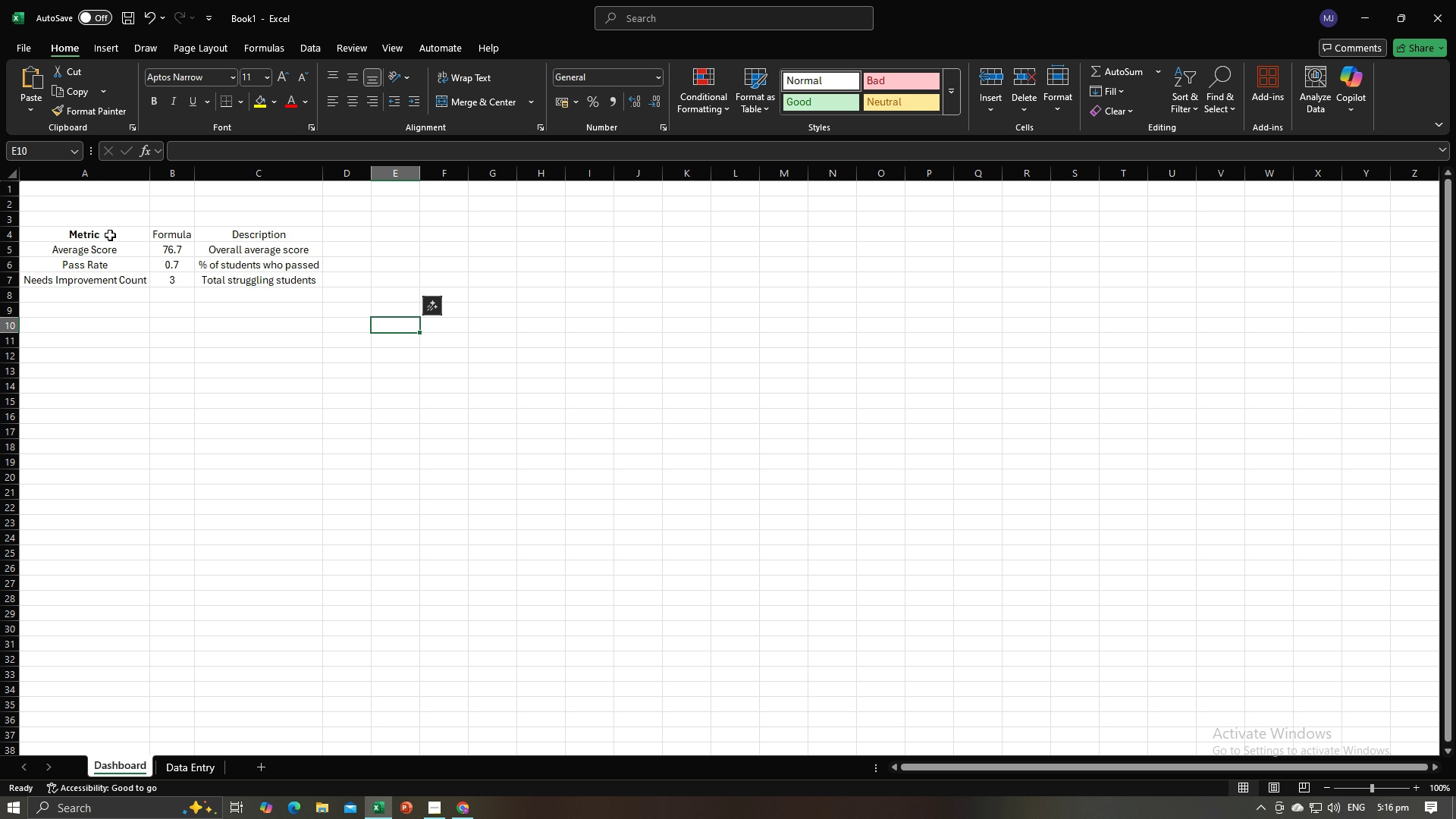 
left_click_drag(start_coordinate=[109, 233], to_coordinate=[275, 285])
 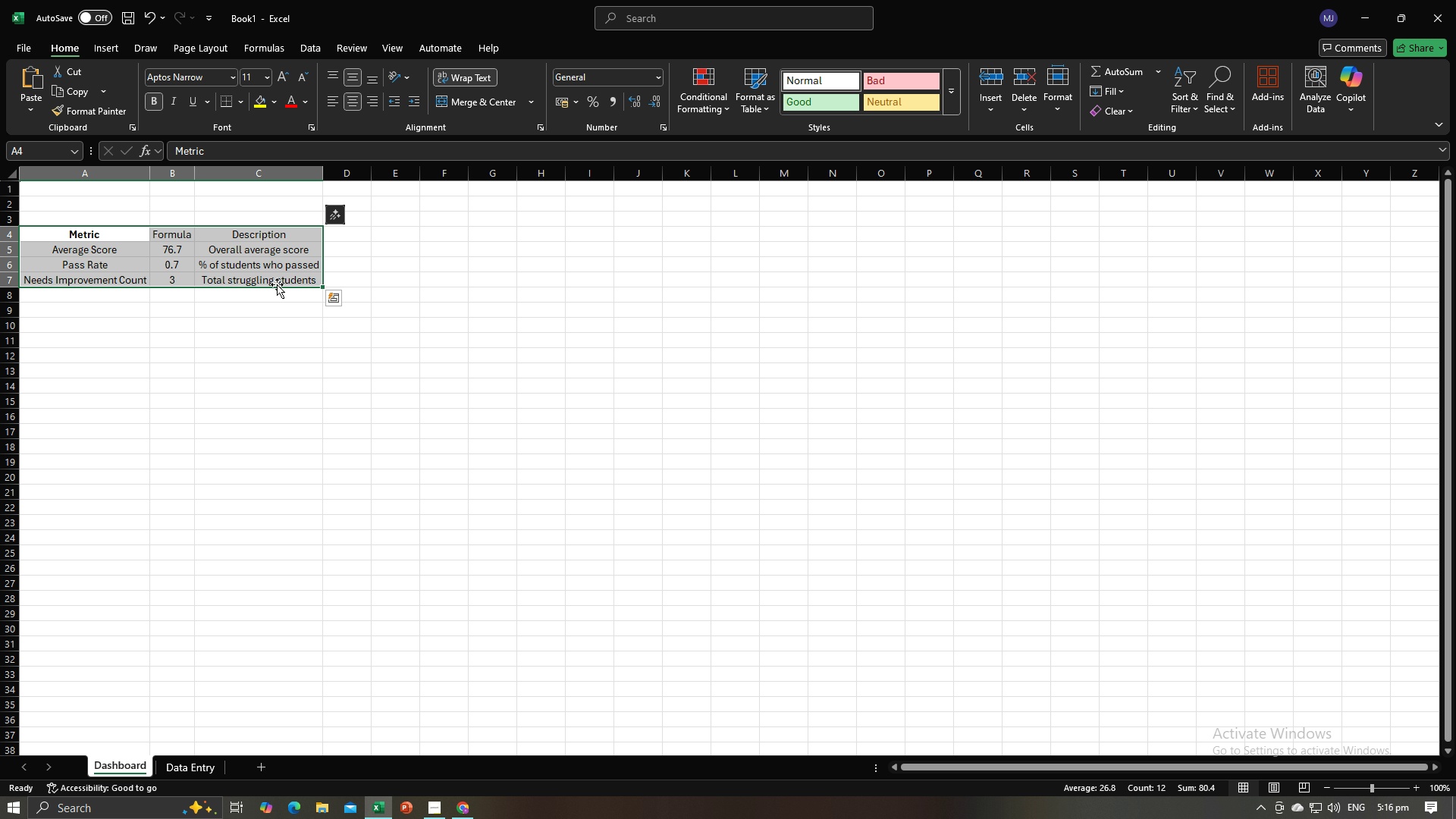 
key(Control+C)
 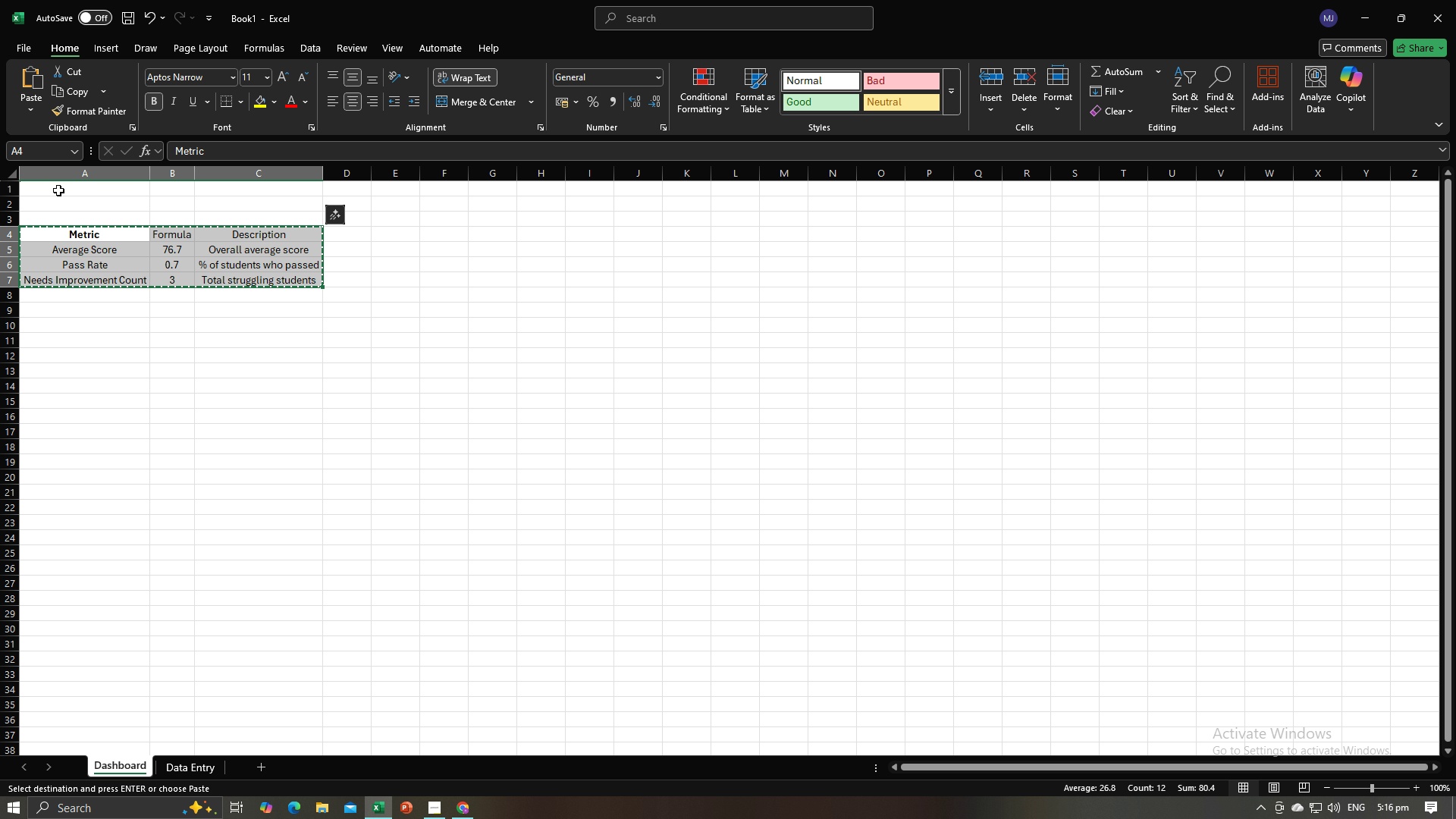 
left_click_drag(start_coordinate=[55, 190], to_coordinate=[293, 218])
 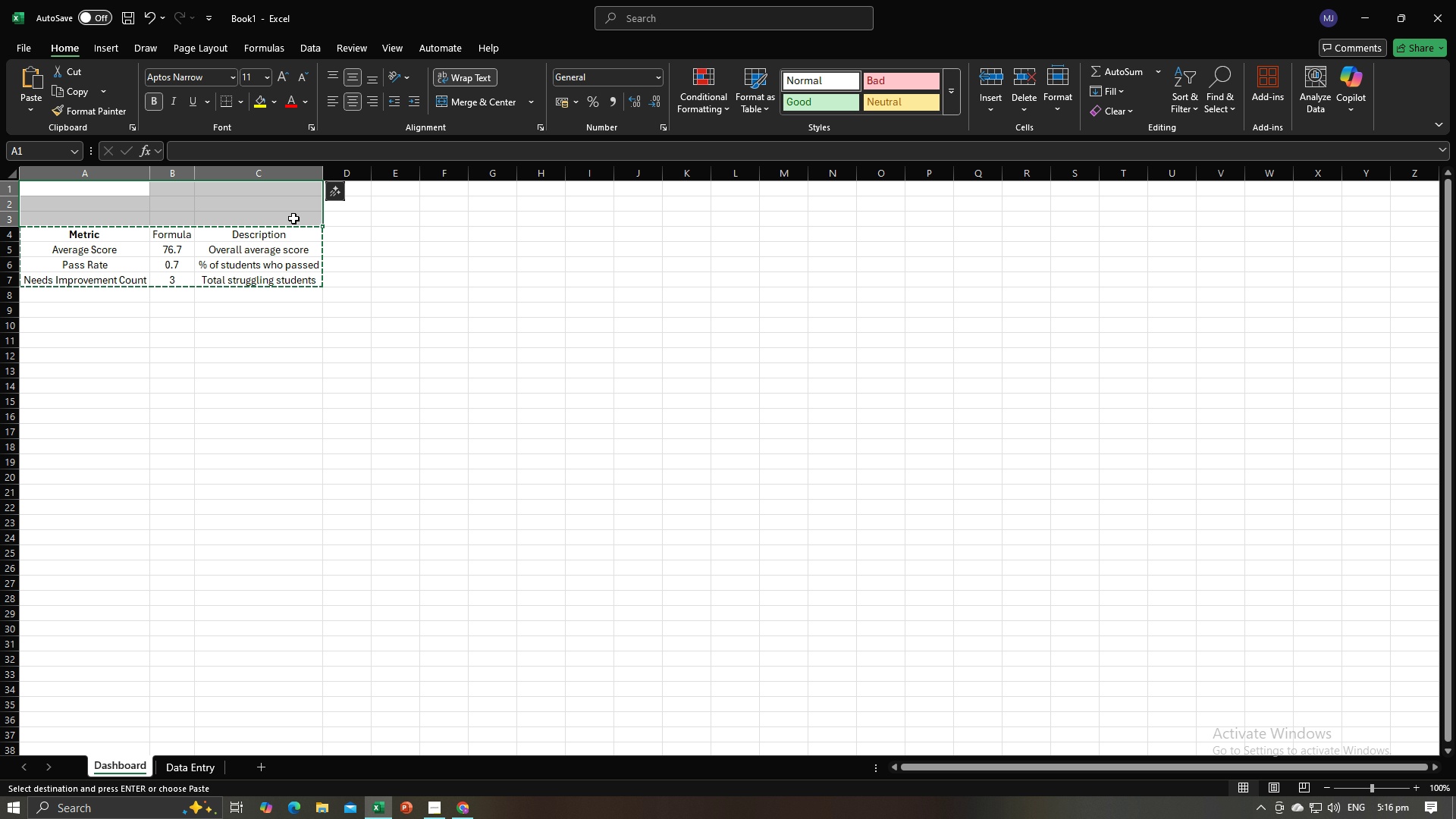 
key(Control+V)
 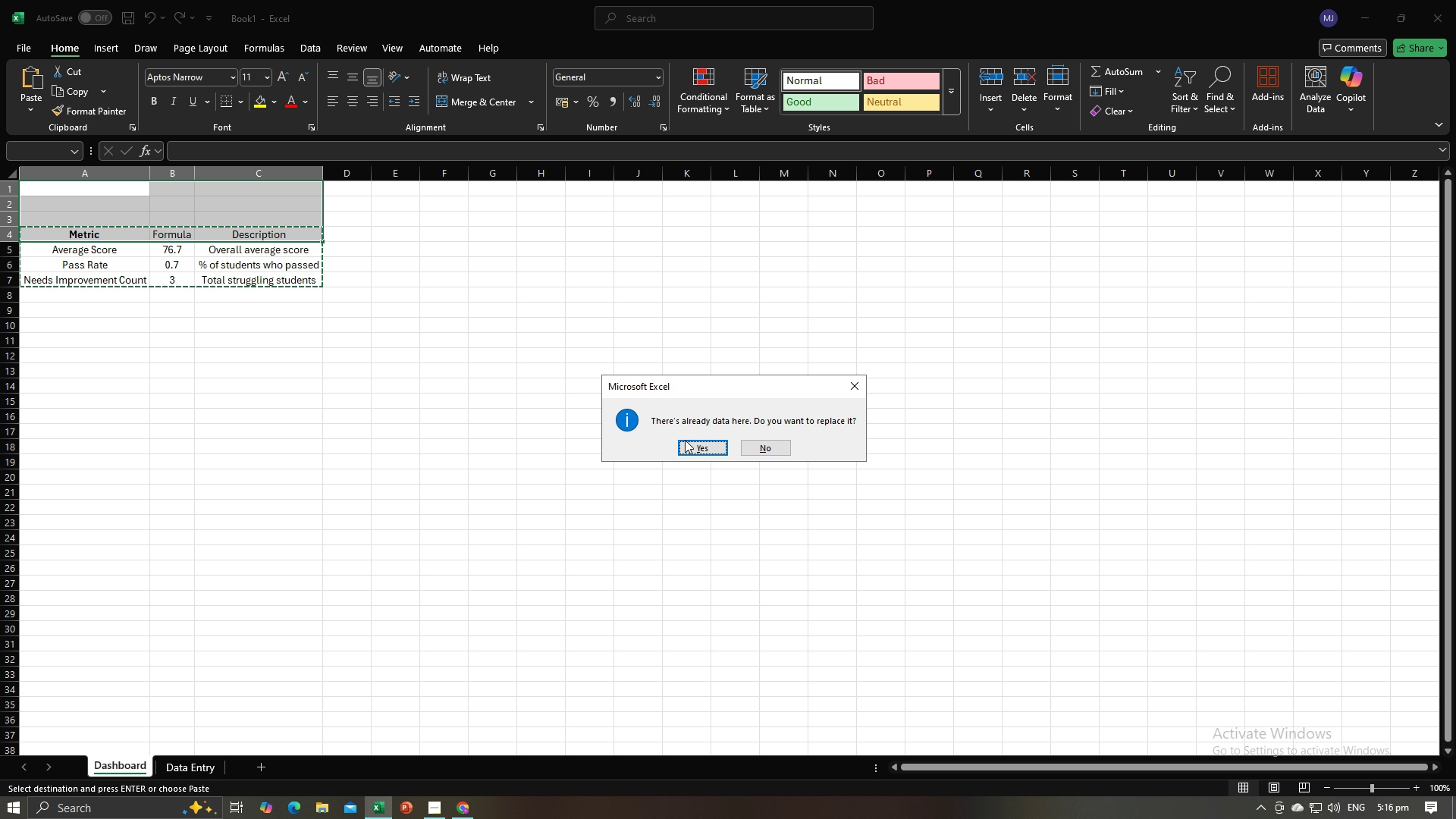 
left_click([705, 448])
 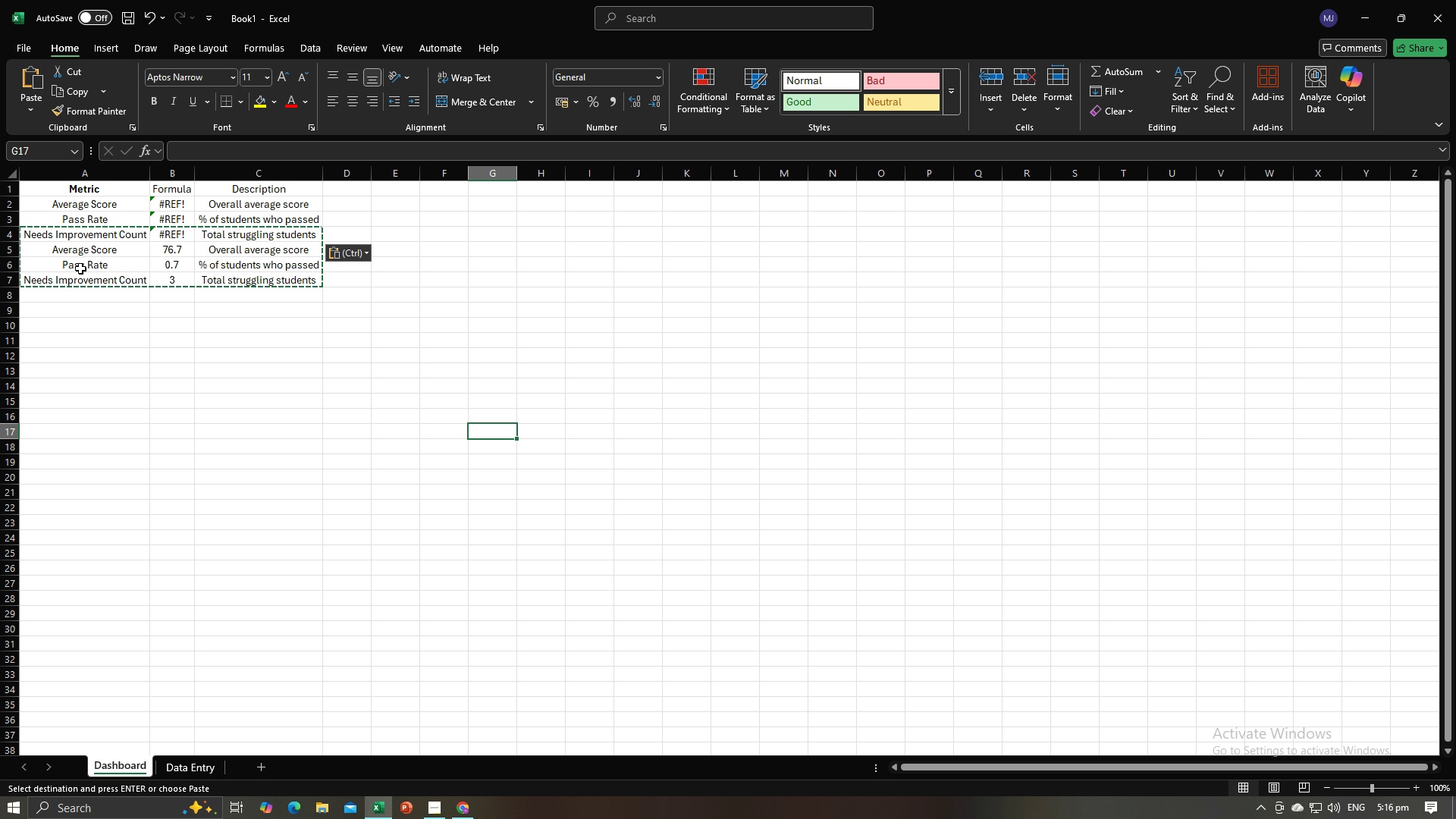 
left_click([80, 268])
 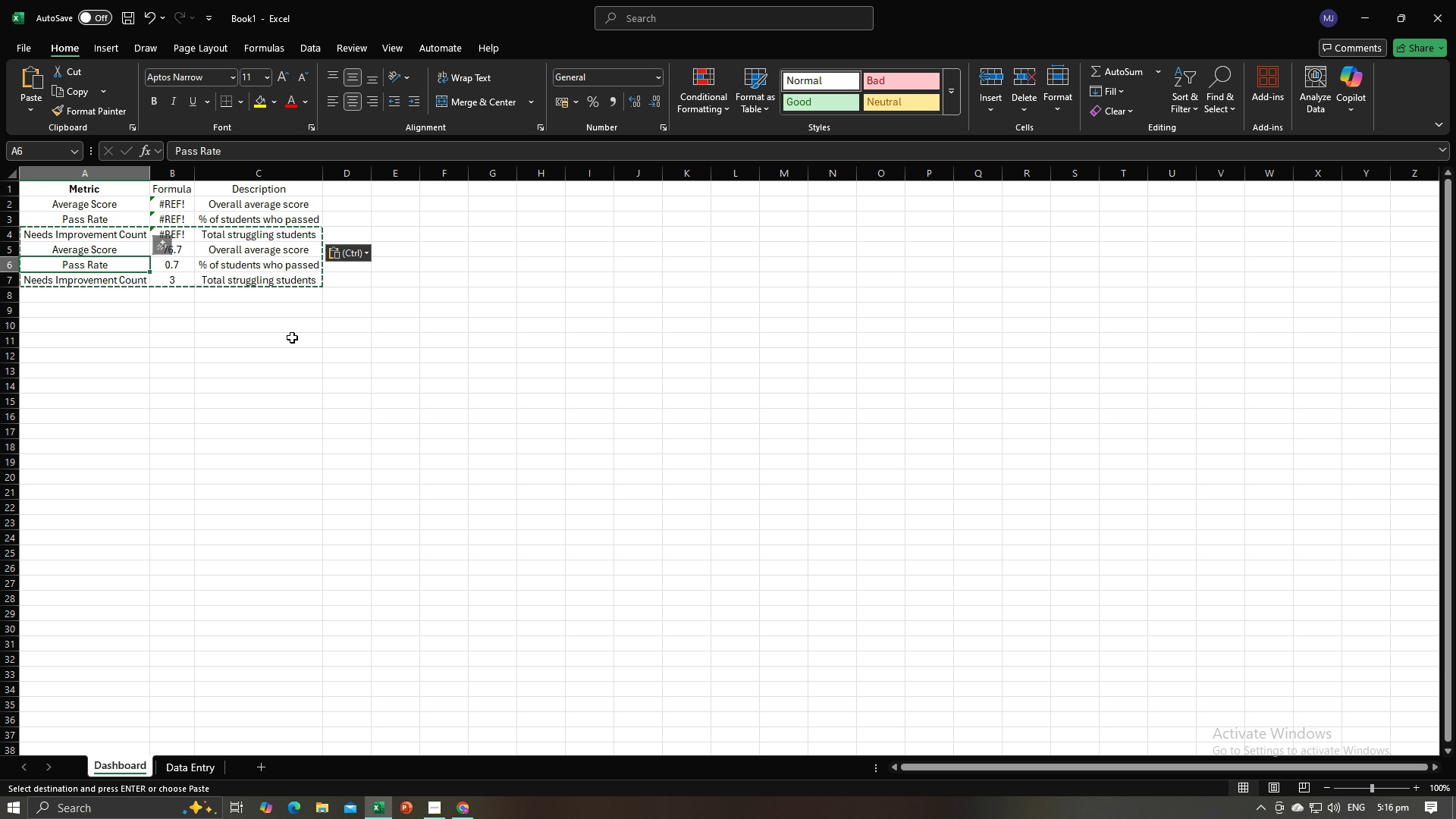 
left_click([292, 337])
 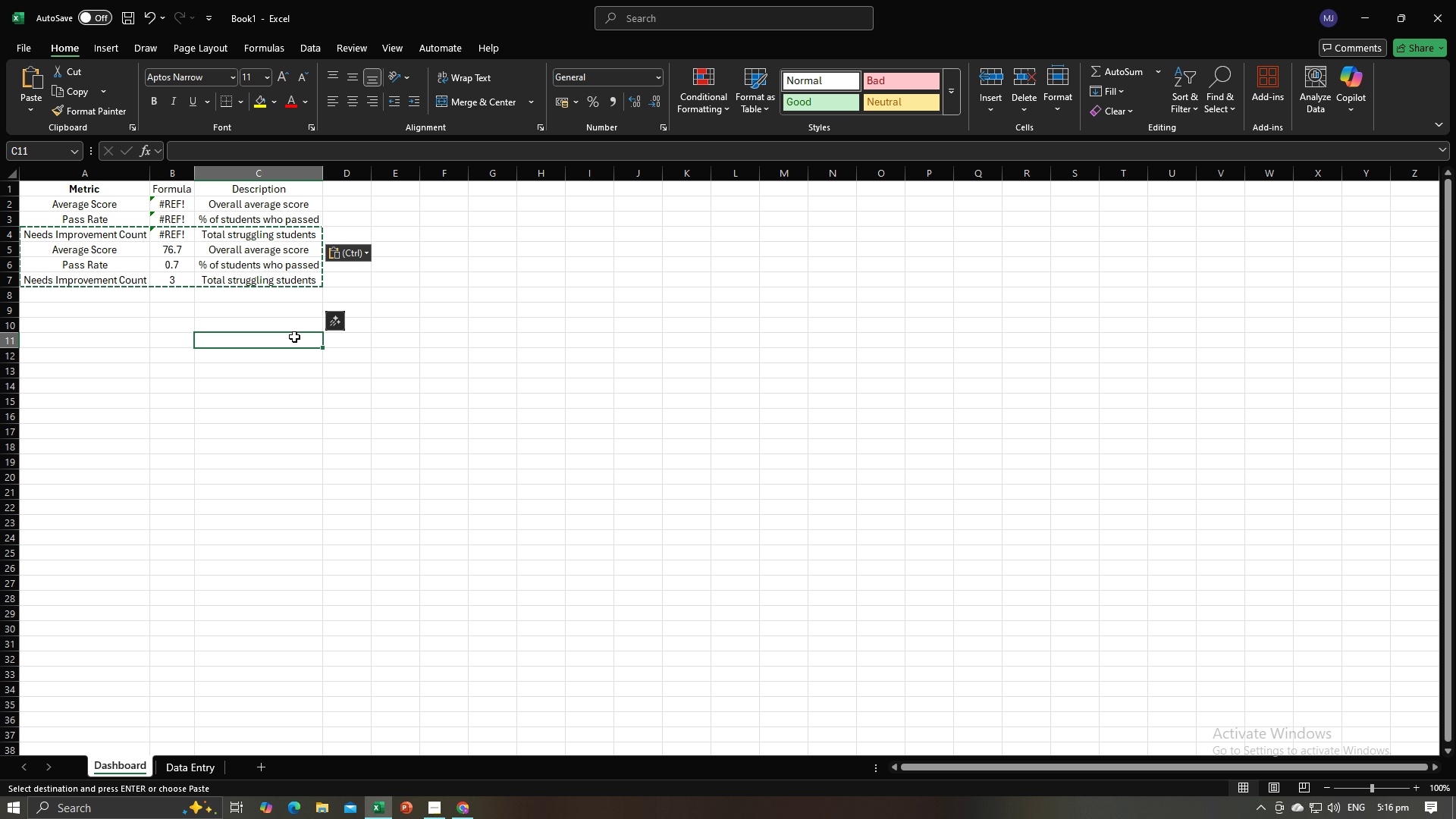 
key(Control+Z)
 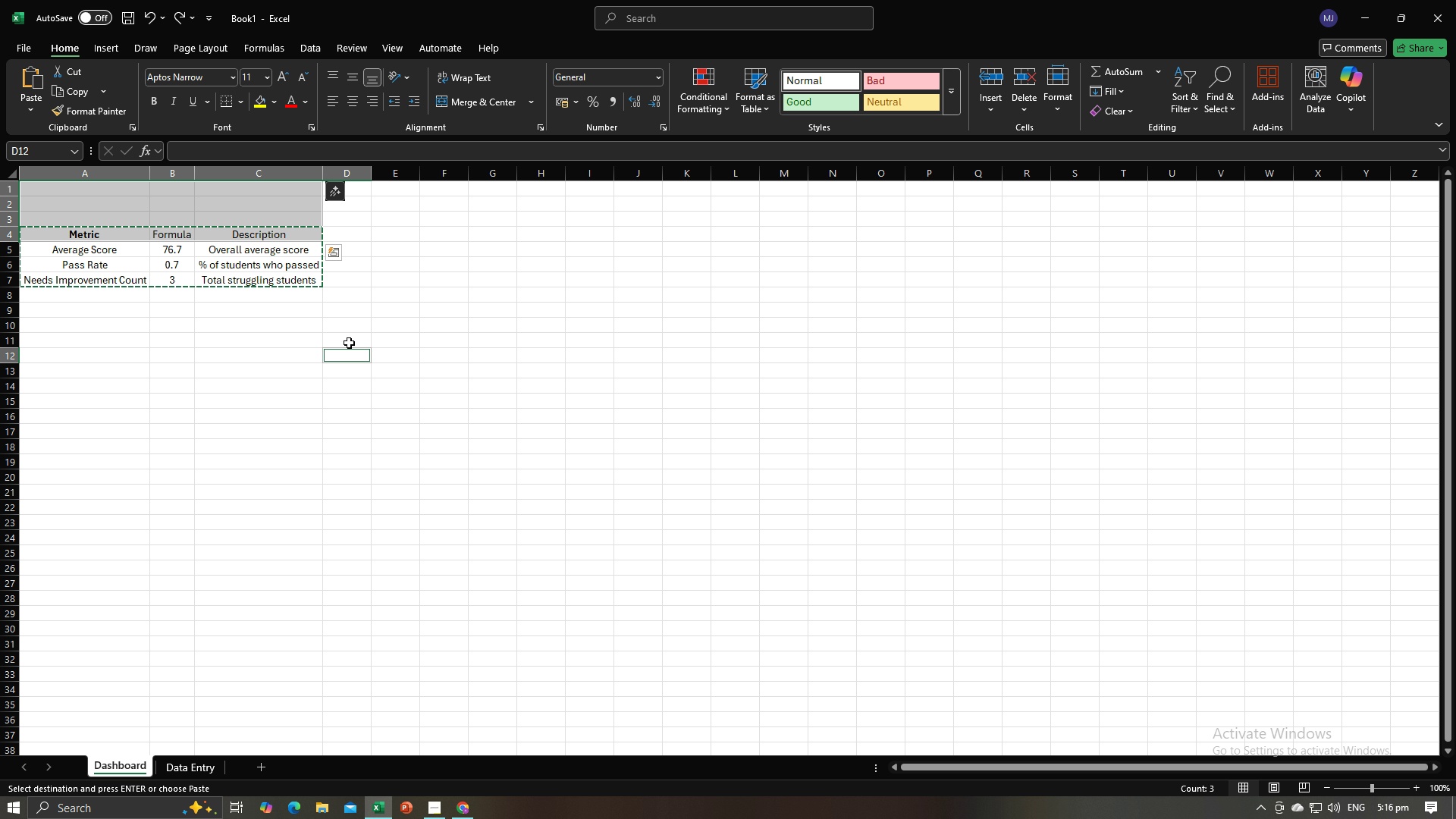 
left_click([284, 323])
 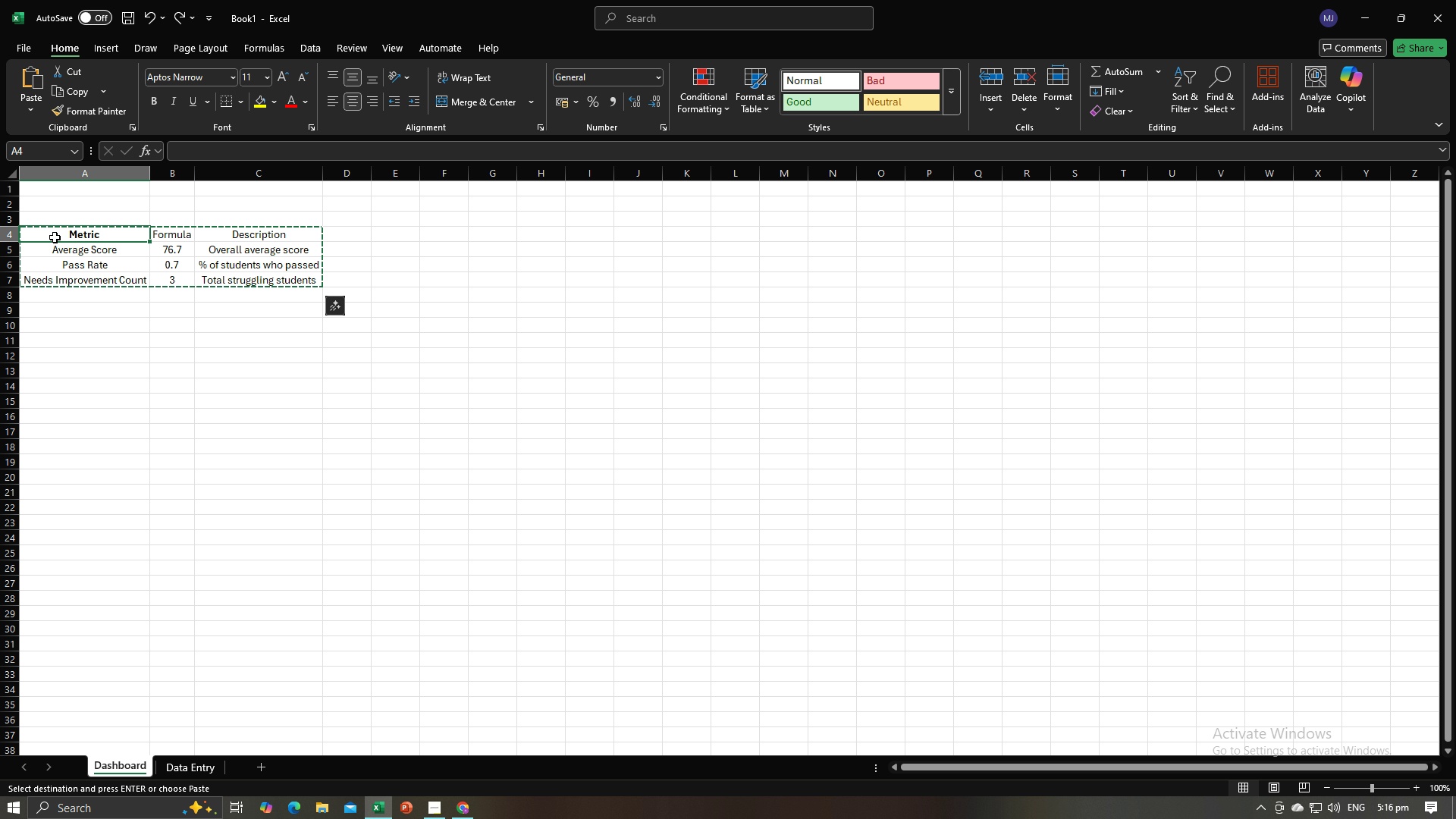 
left_click_drag(start_coordinate=[55, 237], to_coordinate=[254, 280])
 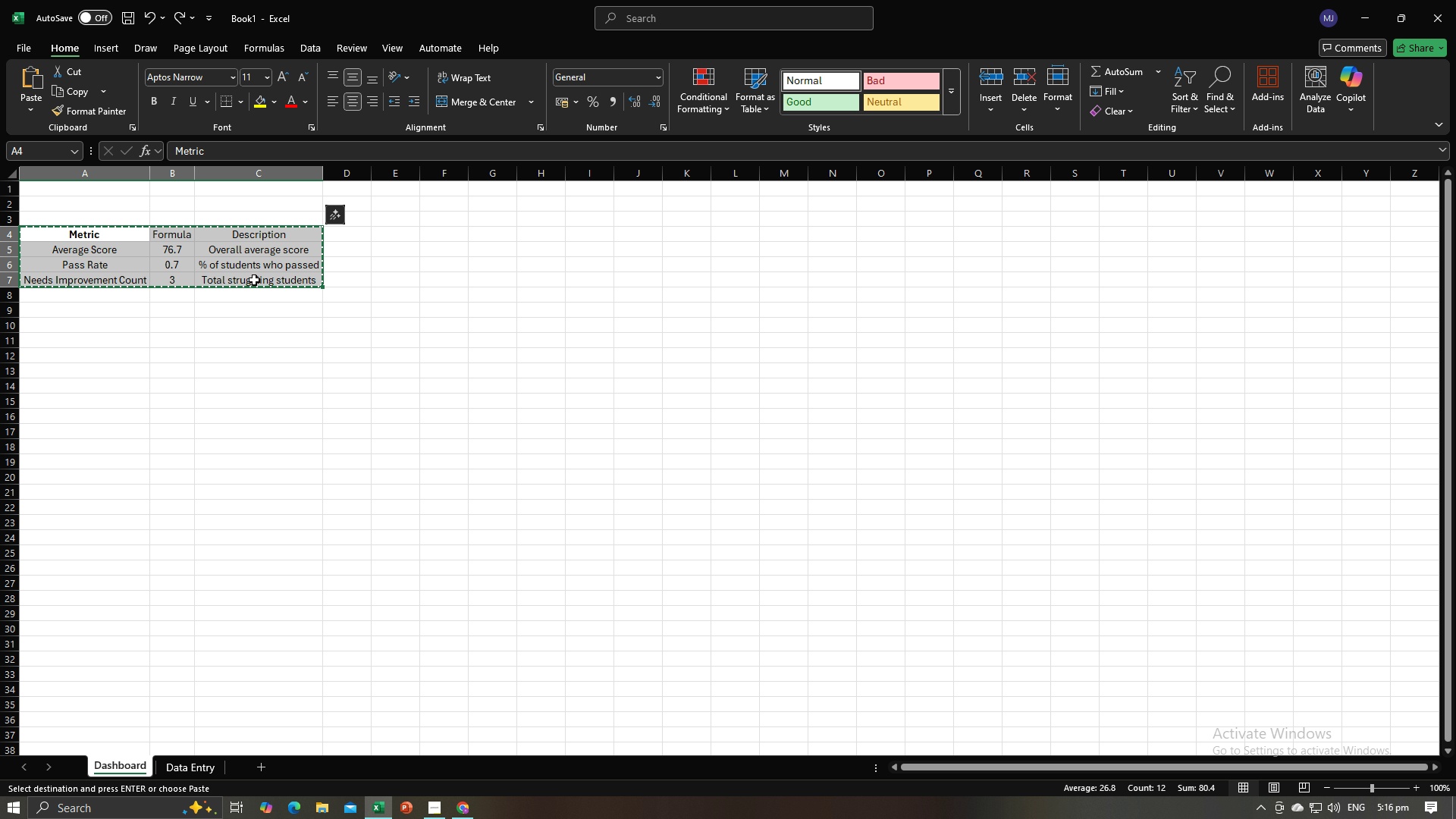 
key(Control+C)
 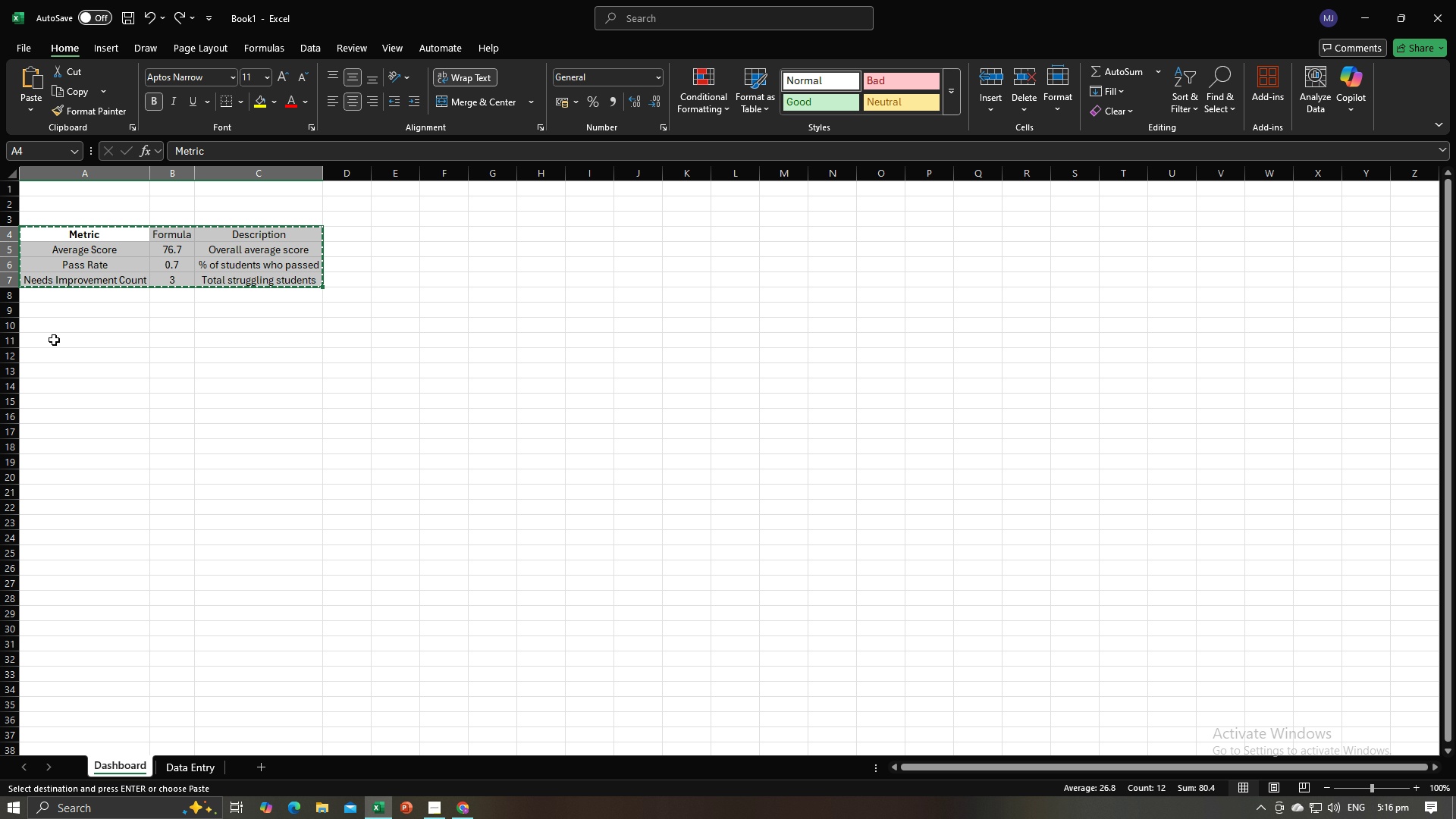 
left_click_drag(start_coordinate=[54, 340], to_coordinate=[318, 439])
 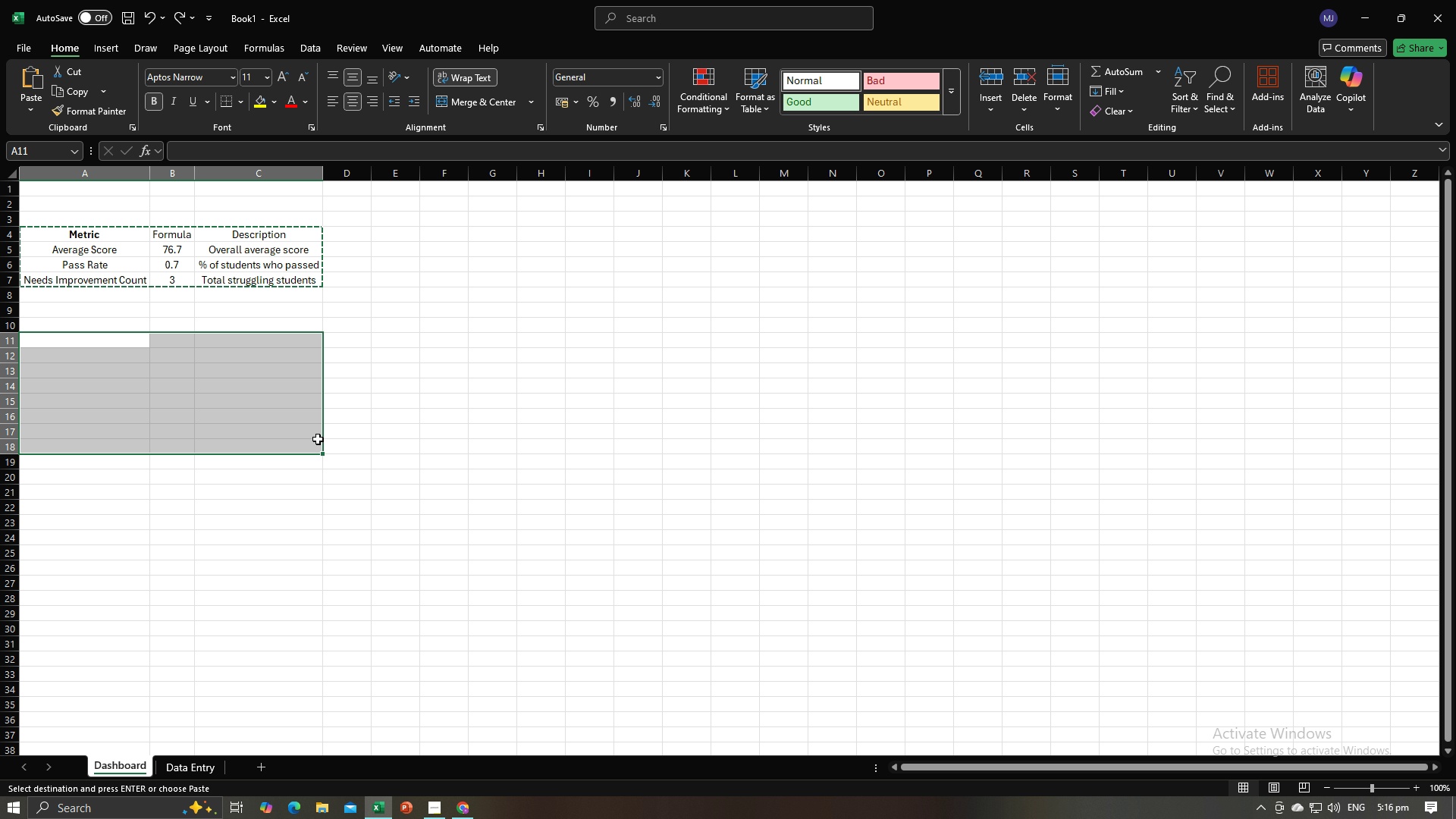 
key(Control+V)
 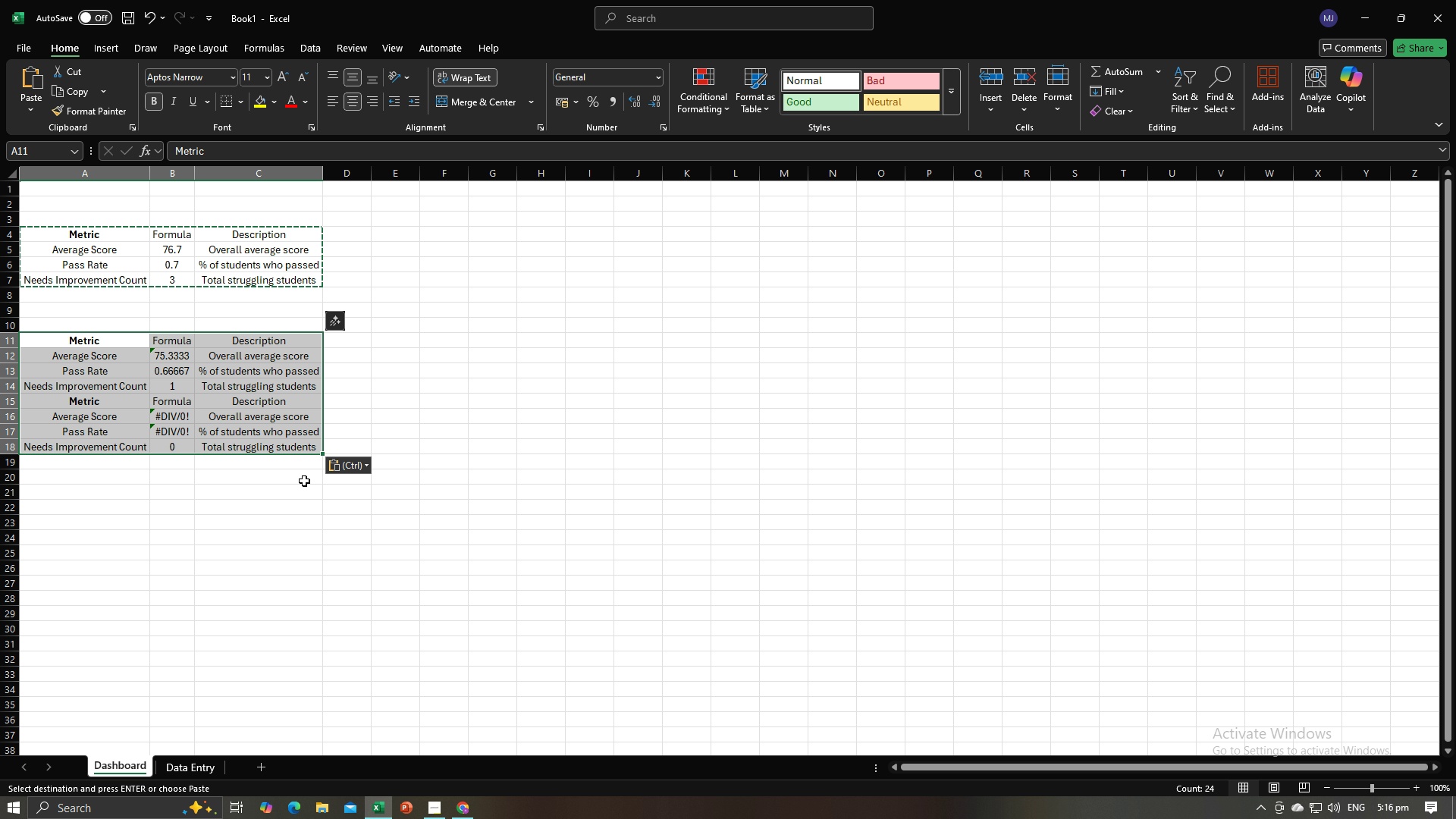 
left_click([304, 481])
 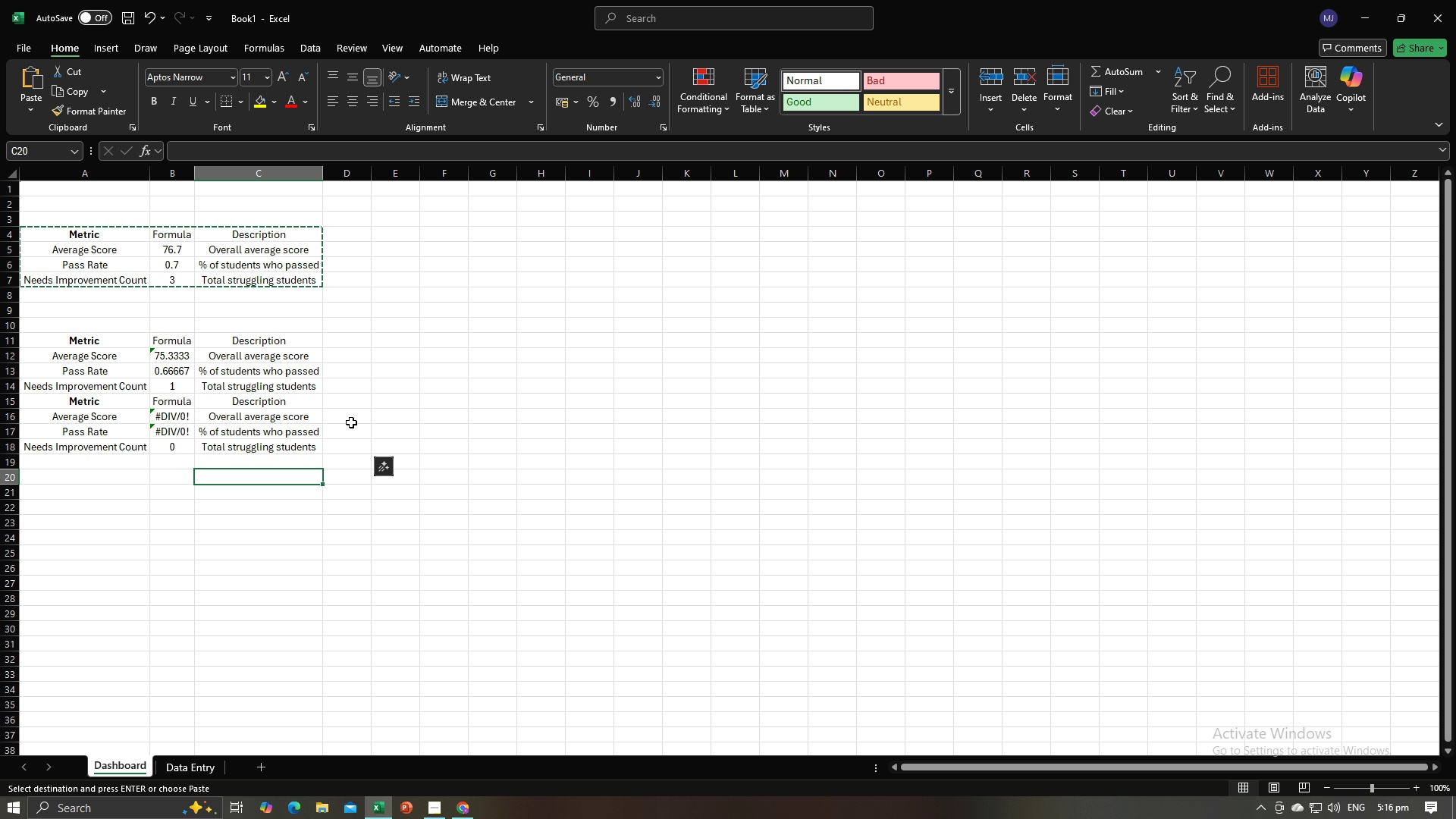 
key(Control+Z)
 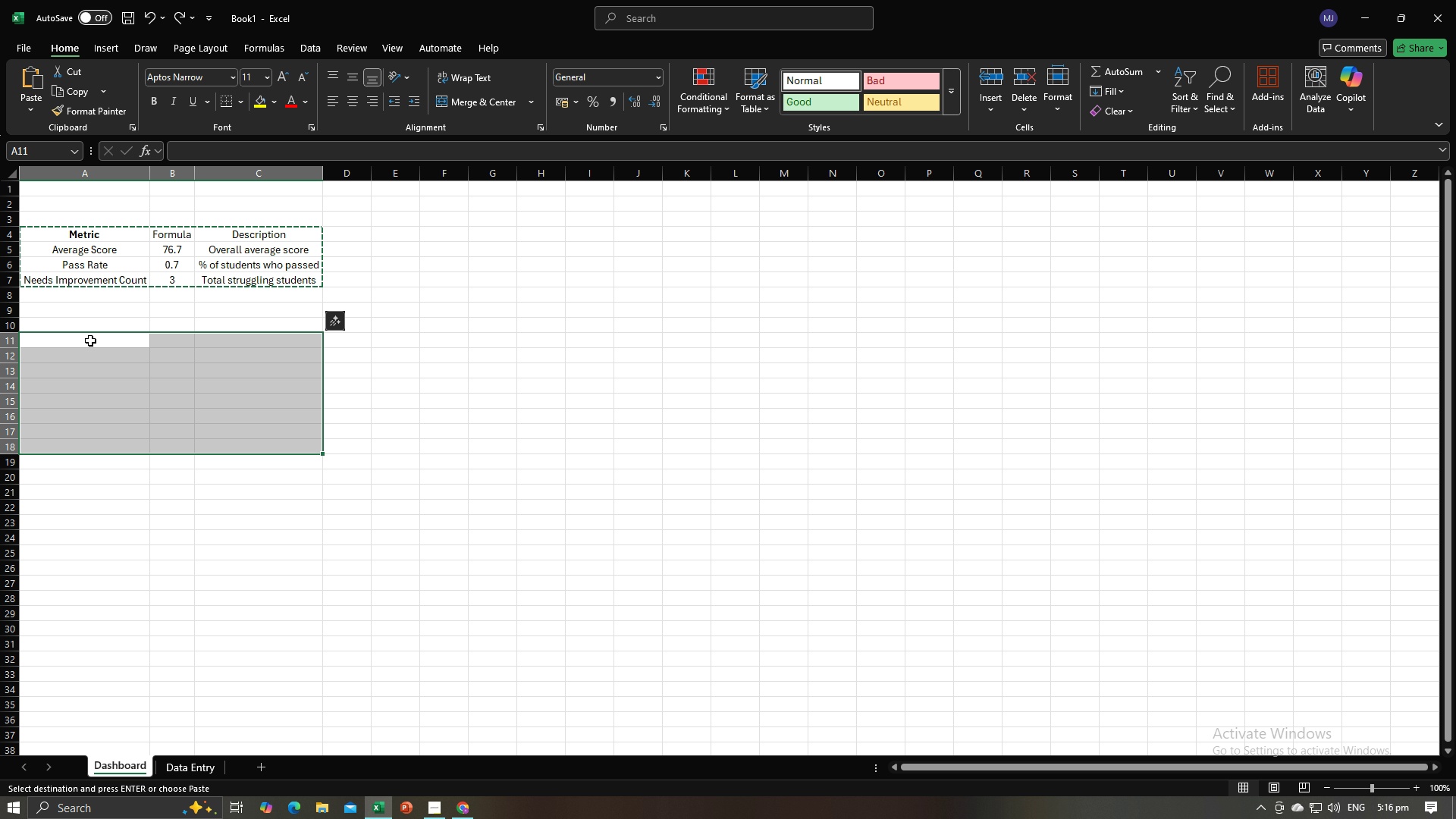 
left_click([89, 344])
 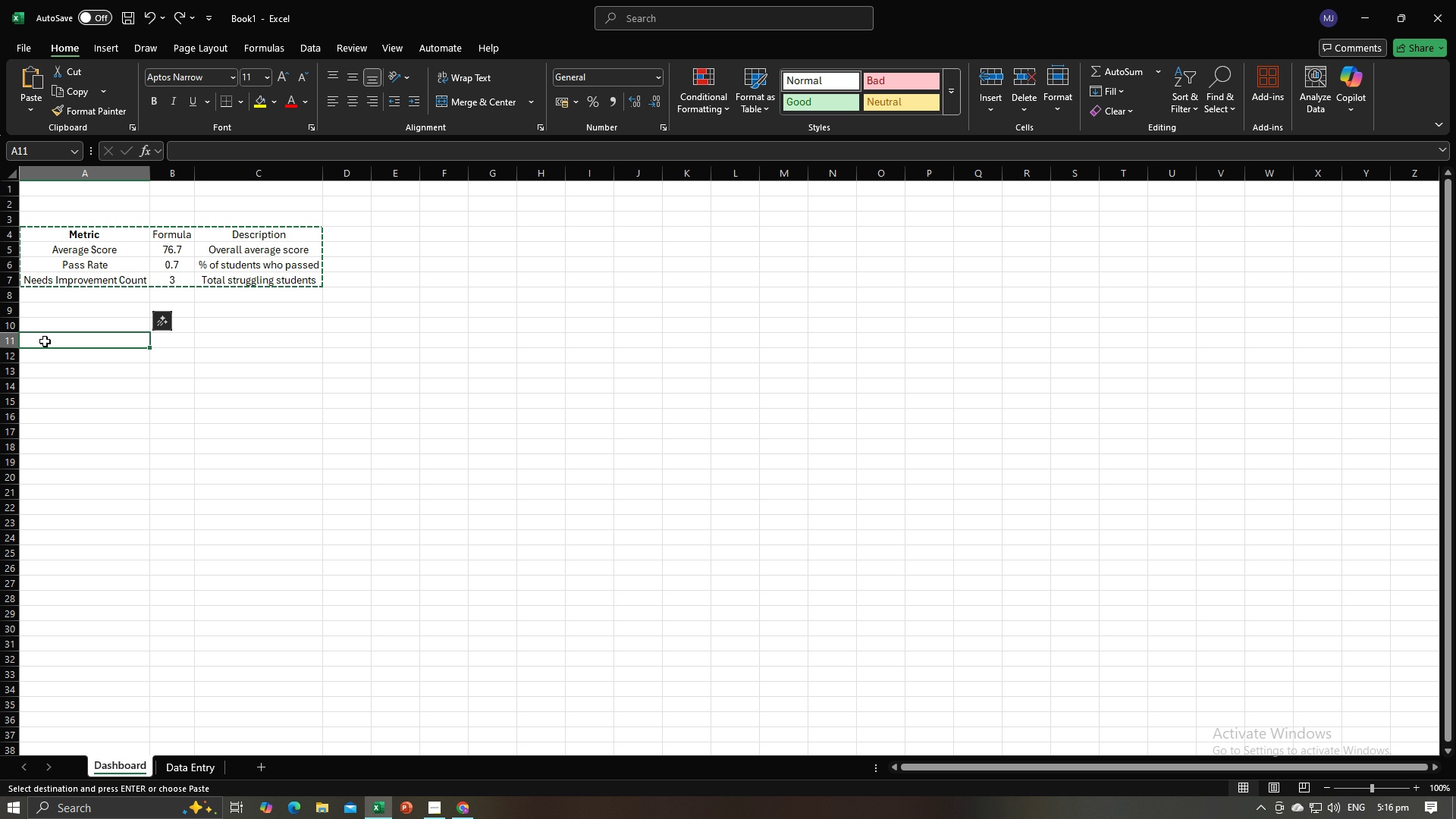 
left_click_drag(start_coordinate=[46, 341], to_coordinate=[259, 391])
 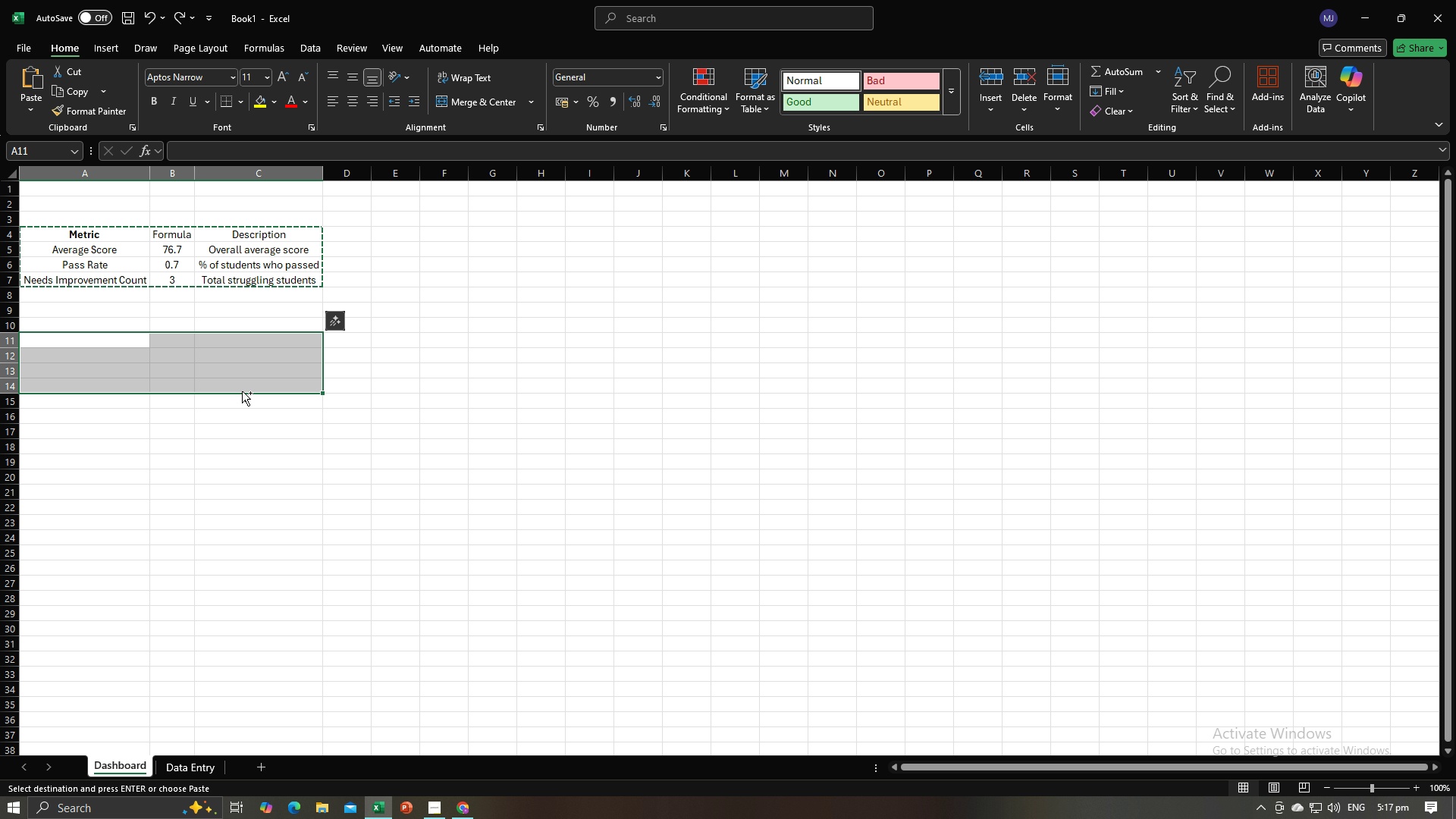 
key(Control+V)
 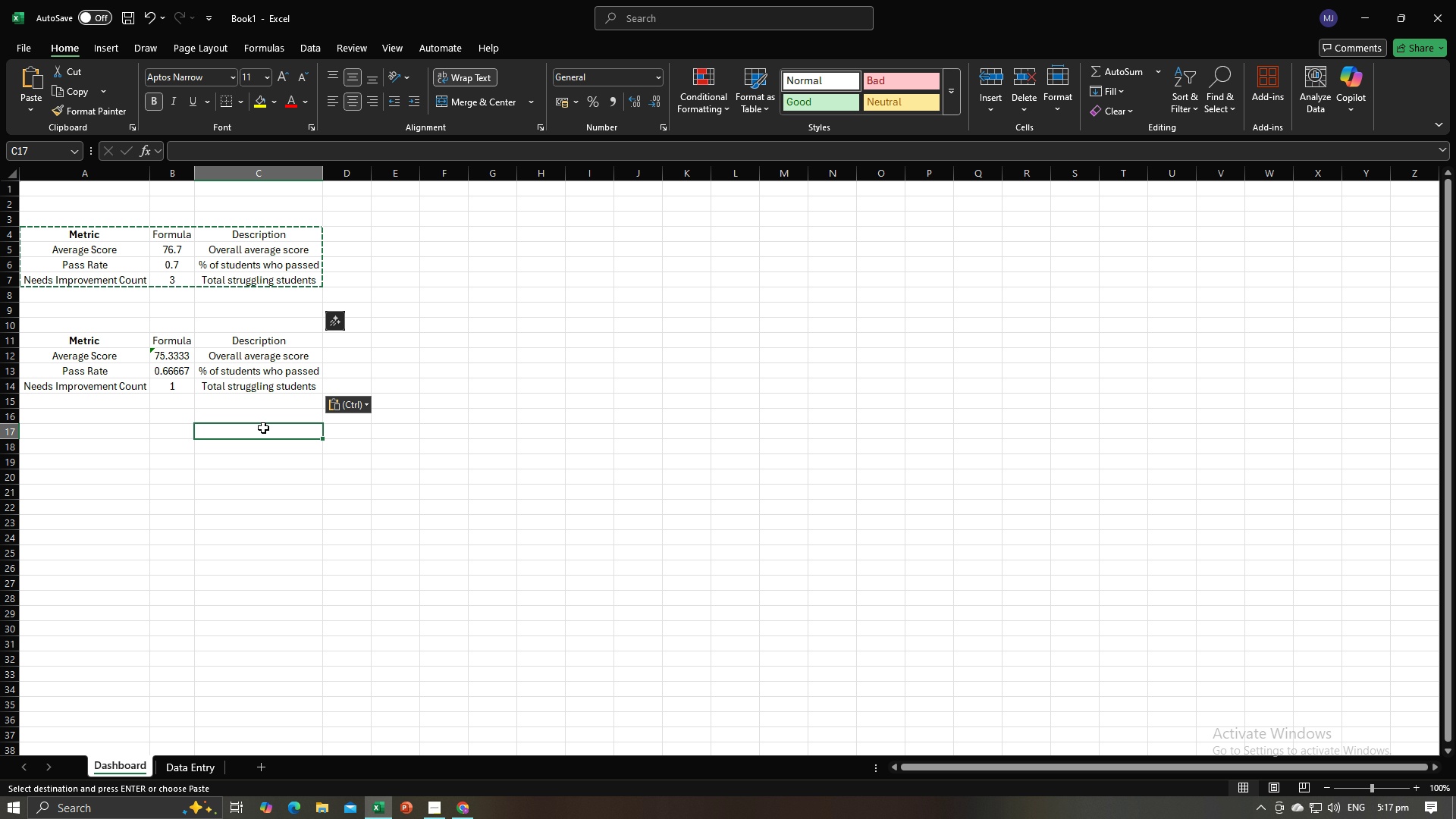 
left_click([263, 428])
 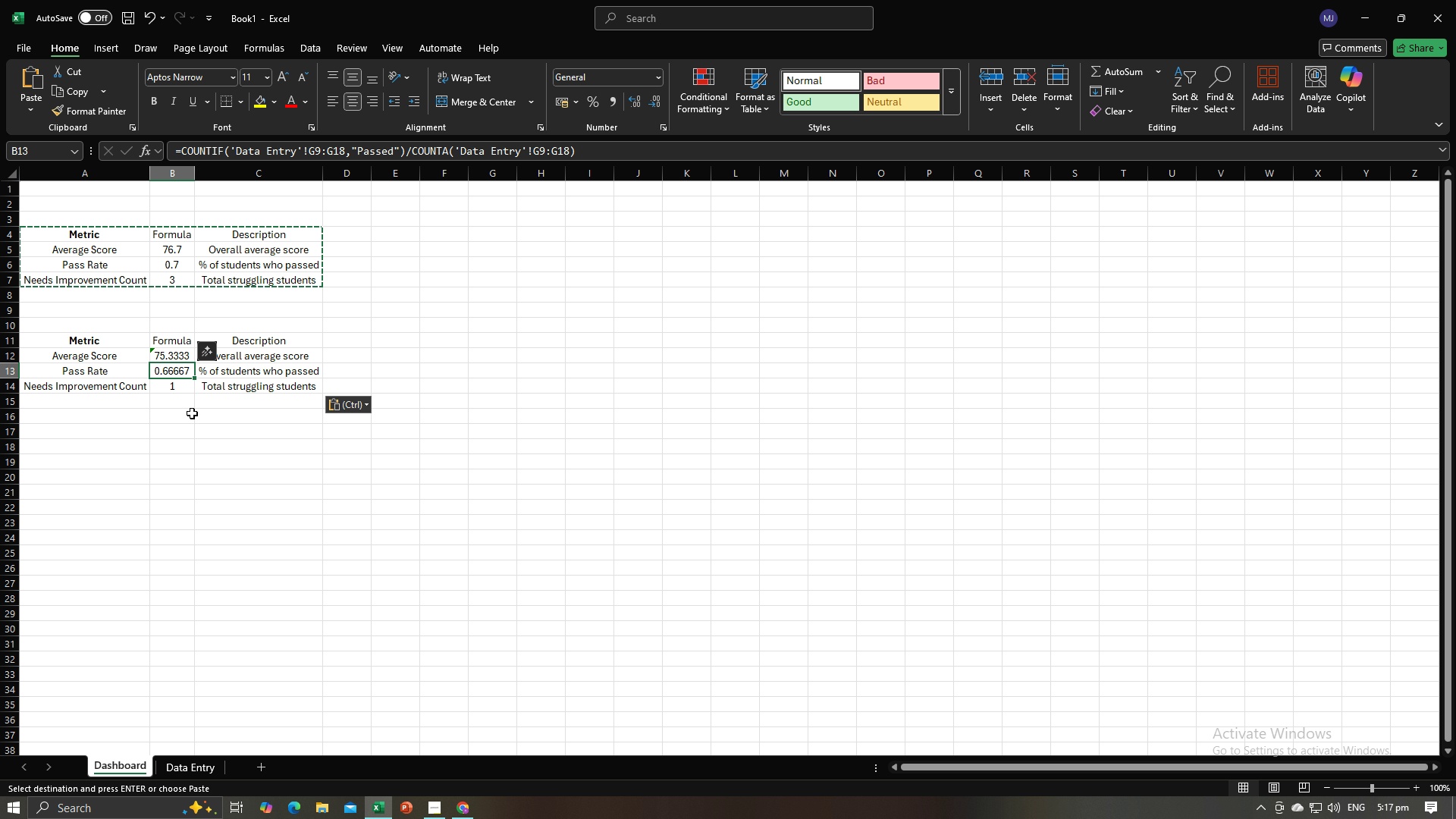 
left_click([196, 417])
 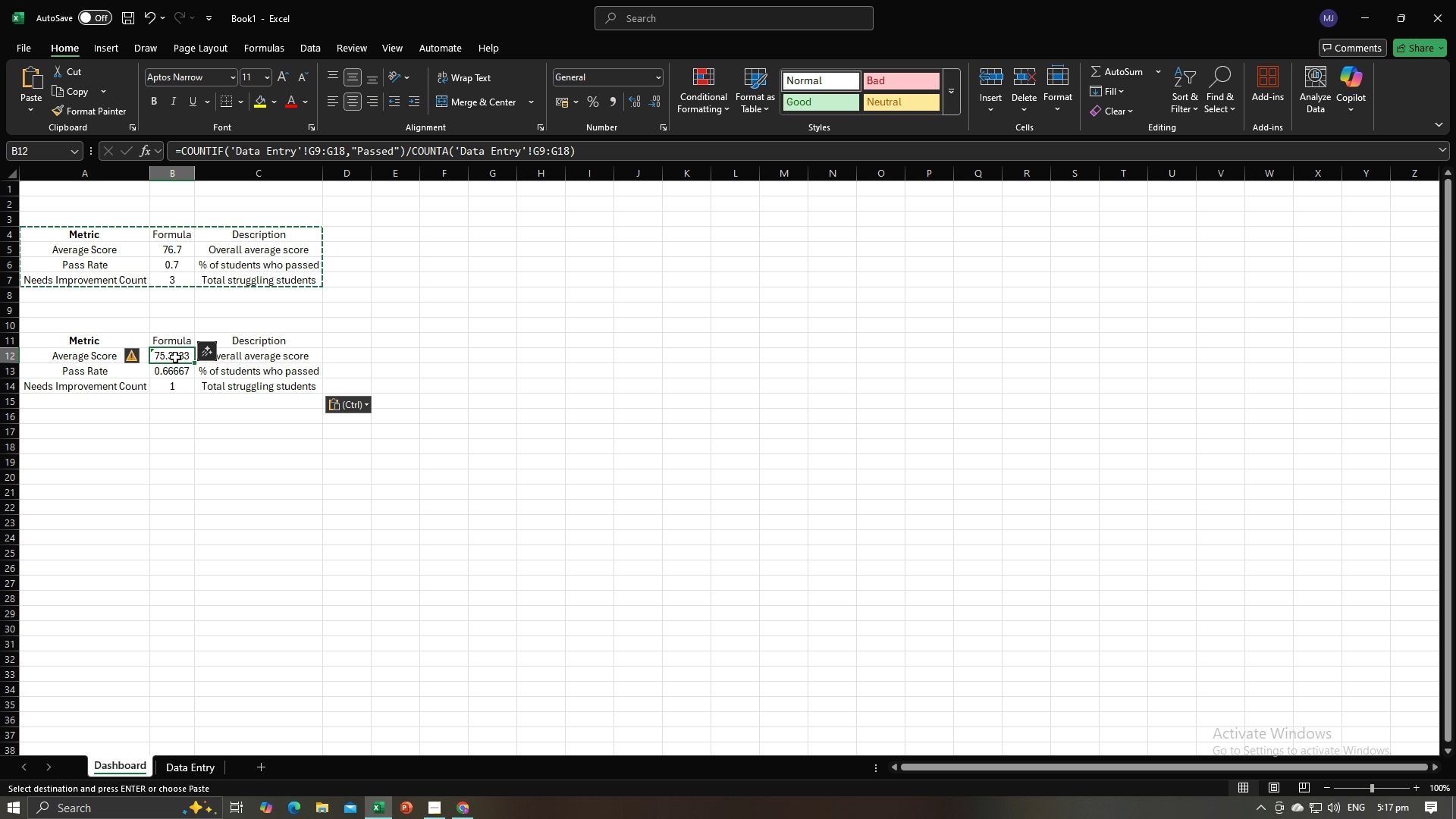 
double_click([175, 357])
 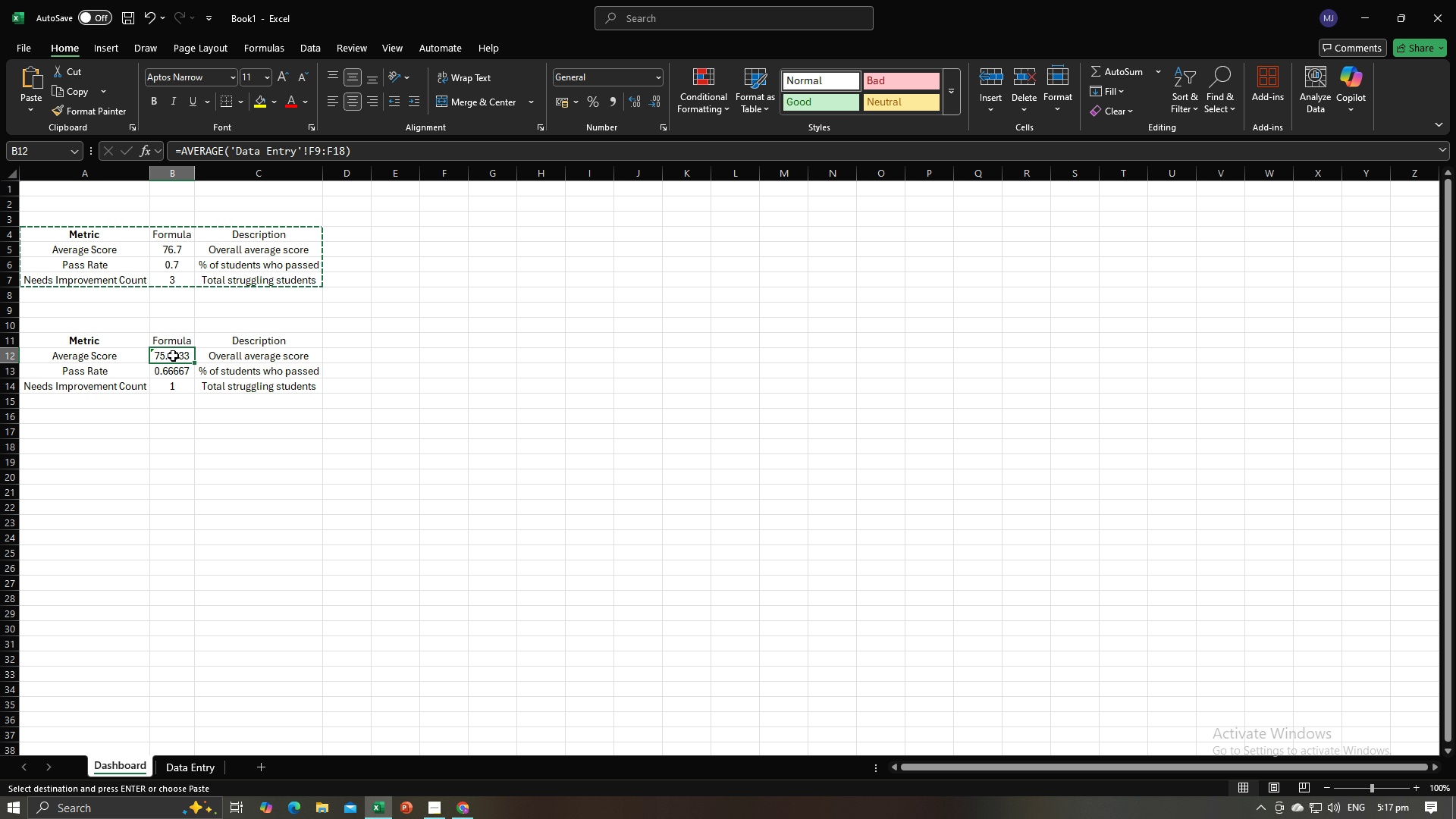 
double_click([173, 356])
 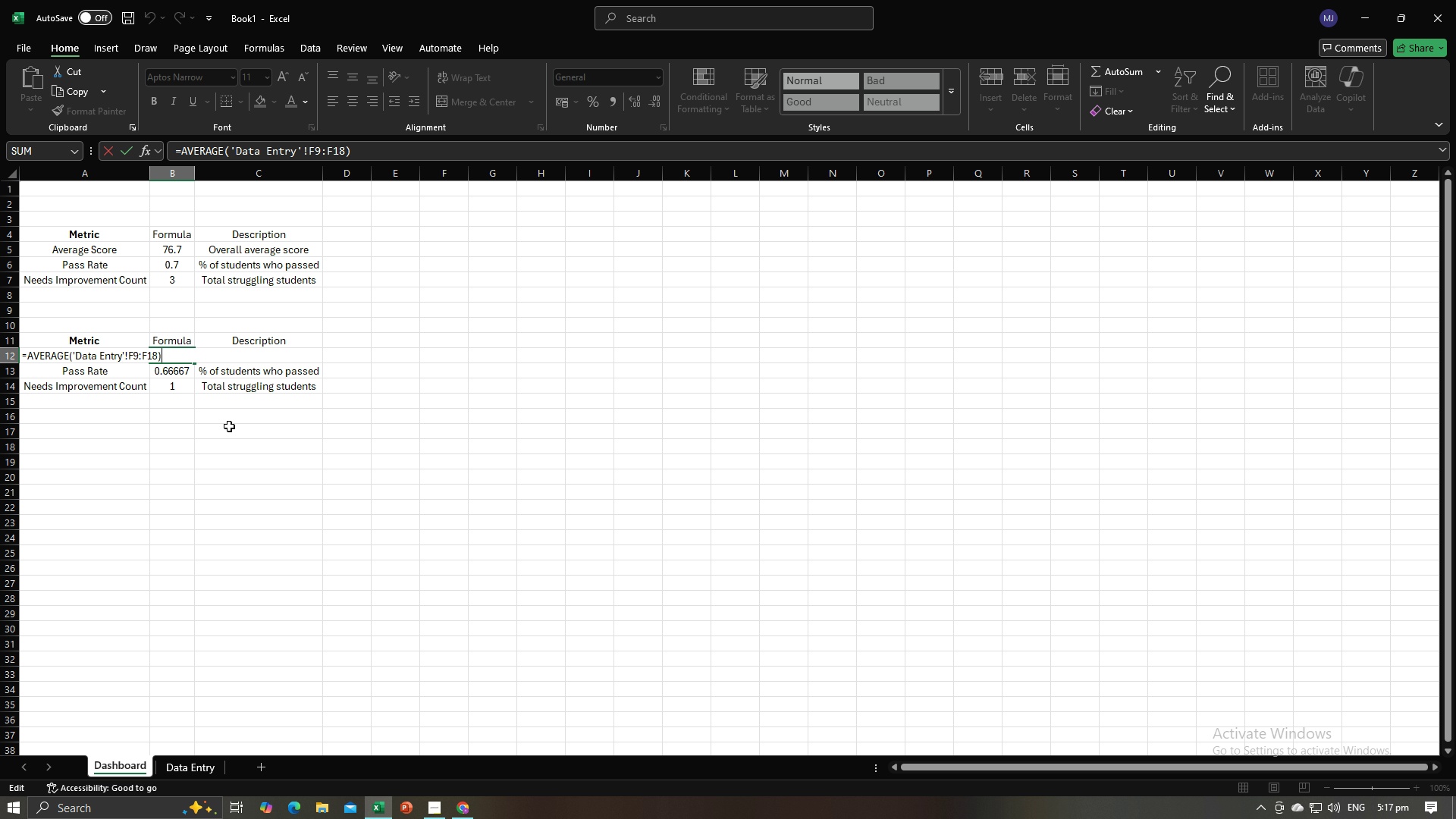 
left_click([243, 438])
 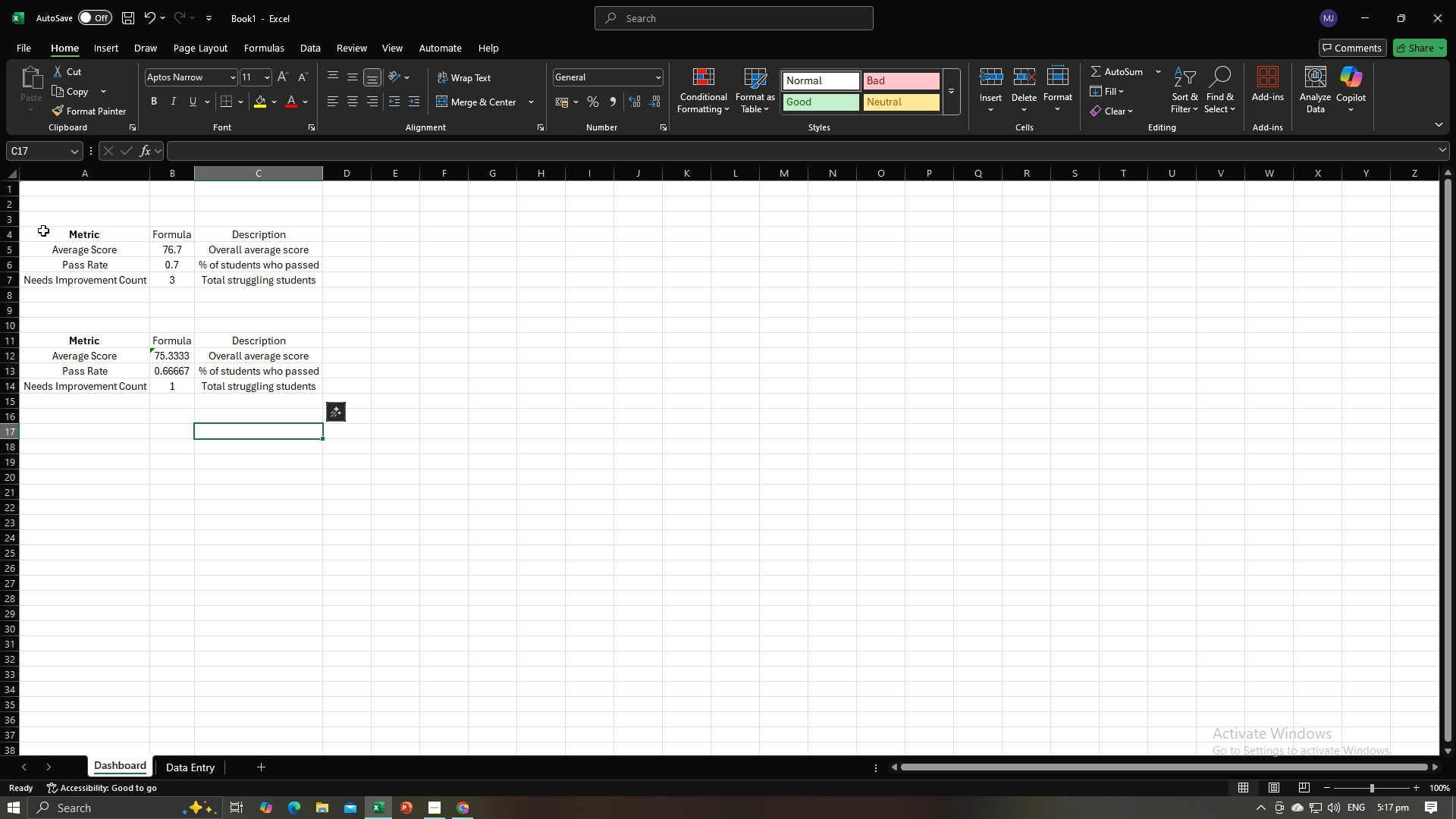 
left_click_drag(start_coordinate=[49, 237], to_coordinate=[237, 276])
 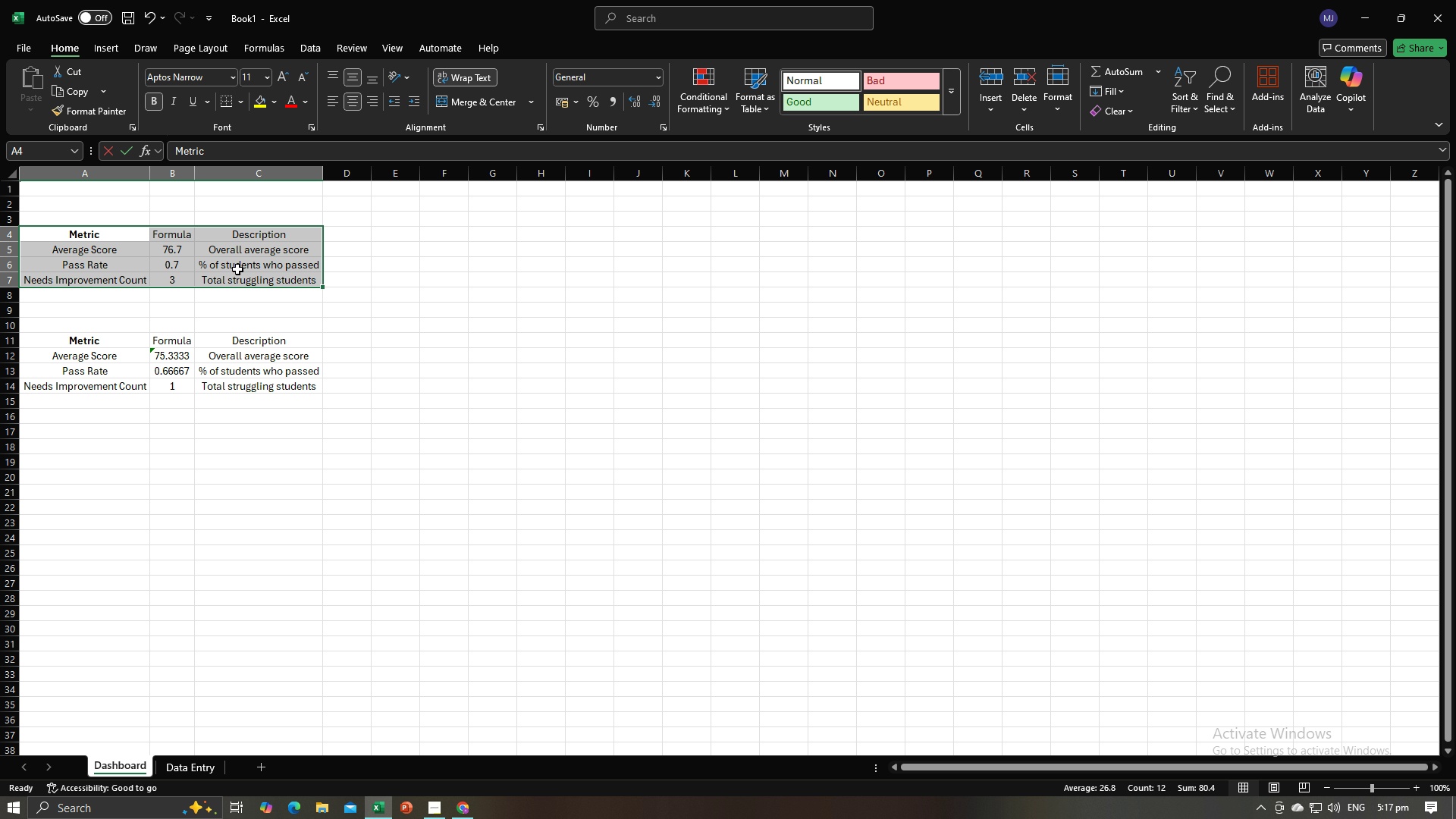 
key(Backspace)
 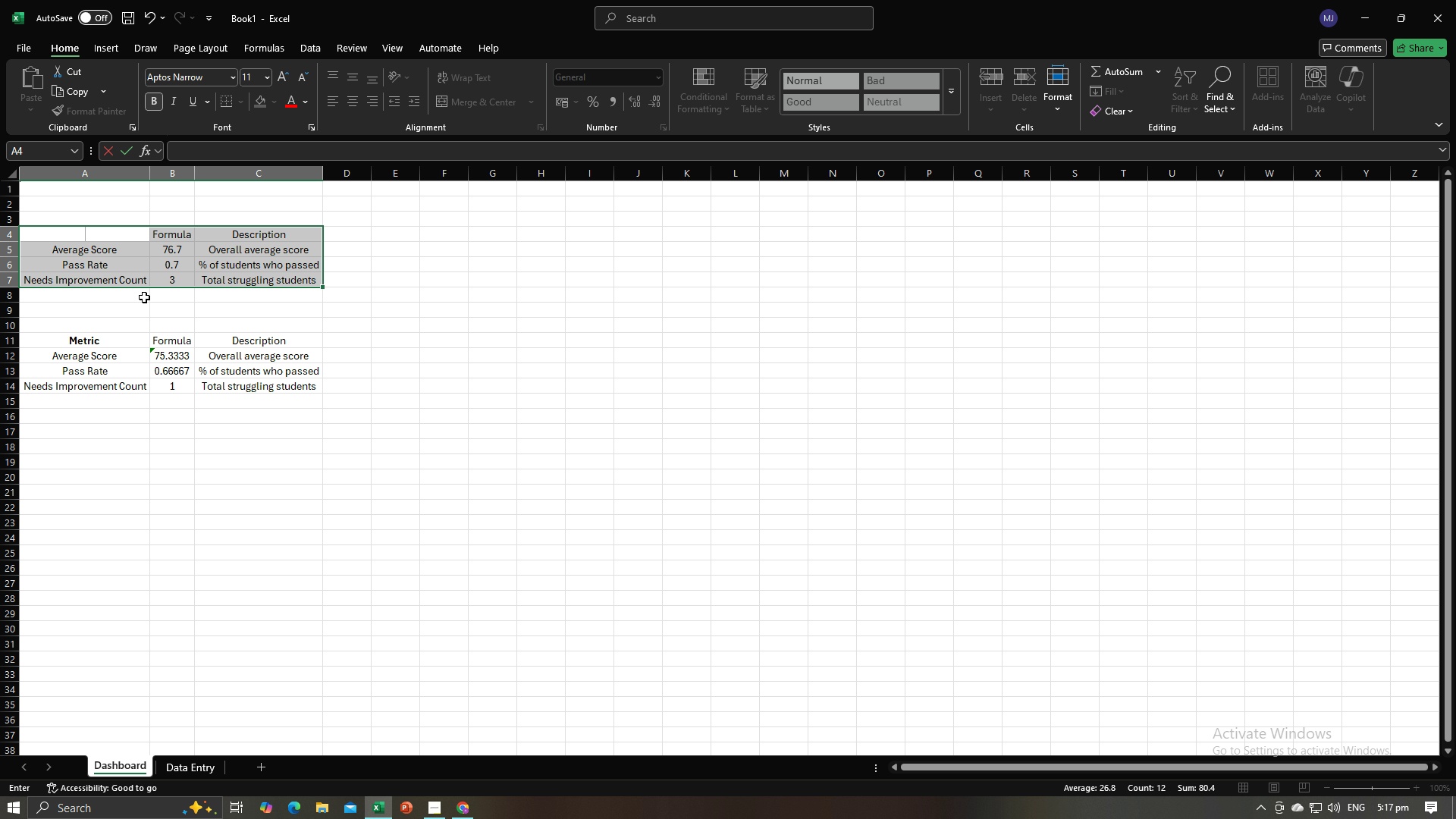 
key(Enter)
 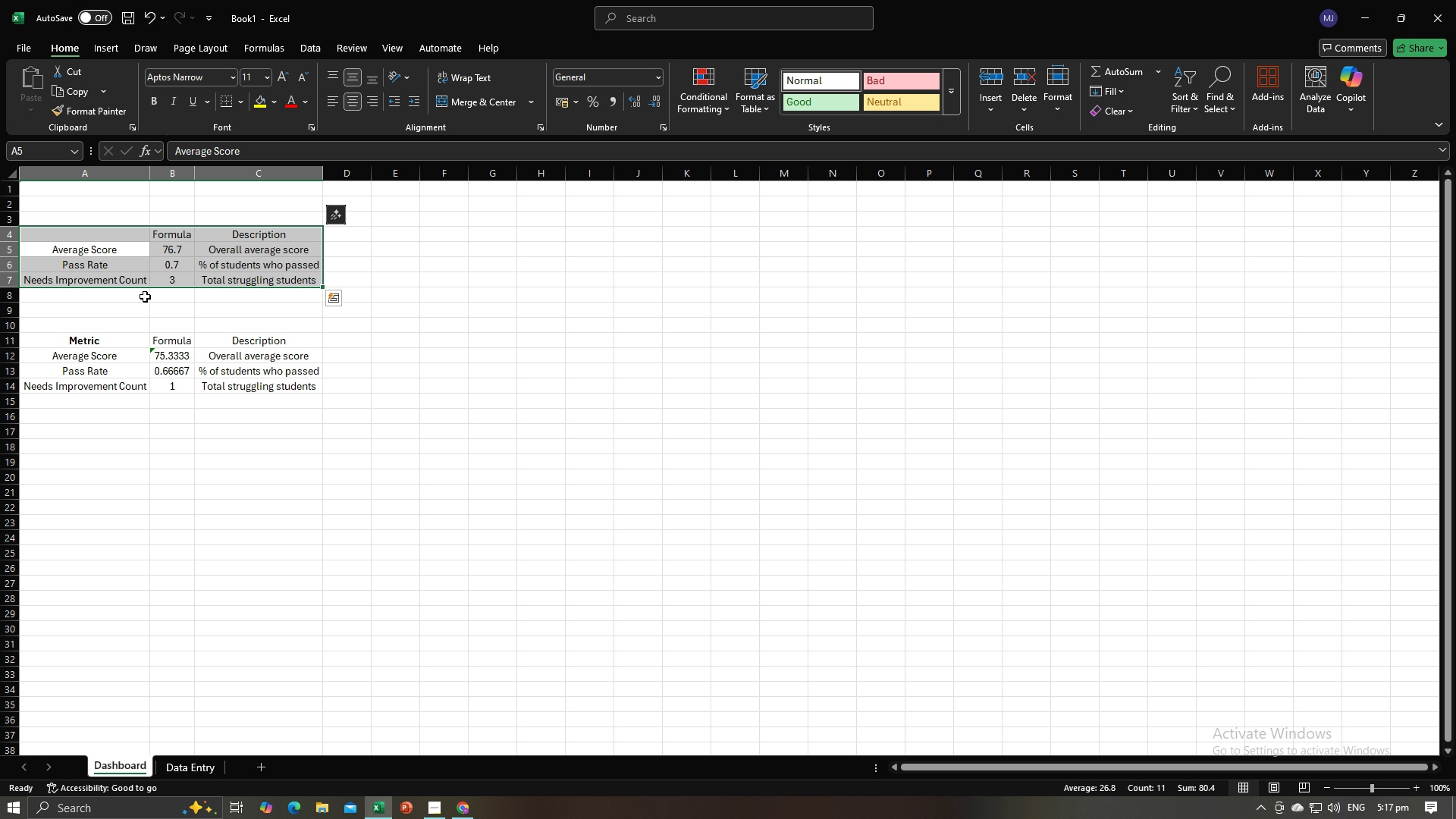 
key(Backspace)
 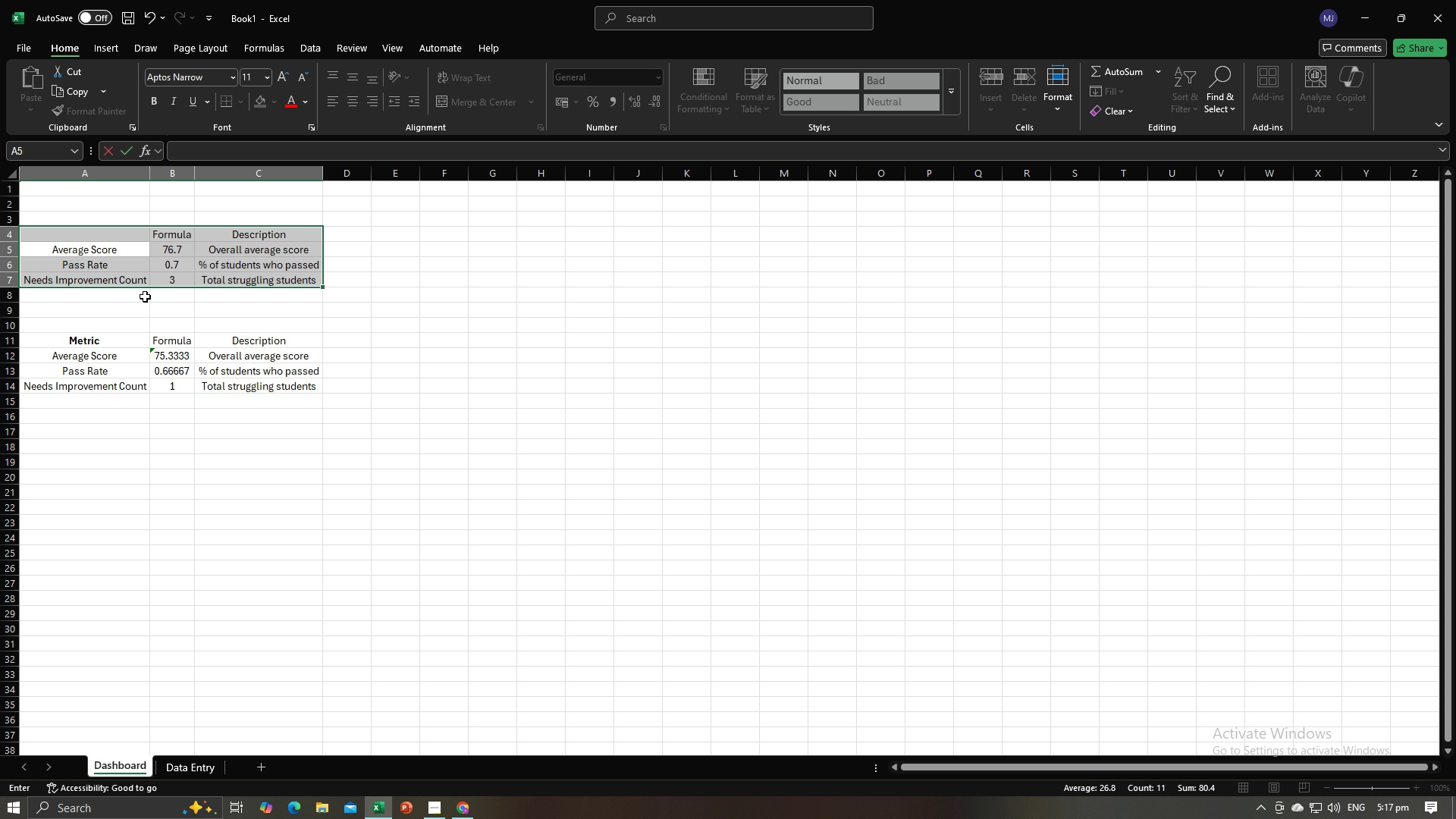 
key(Enter)
 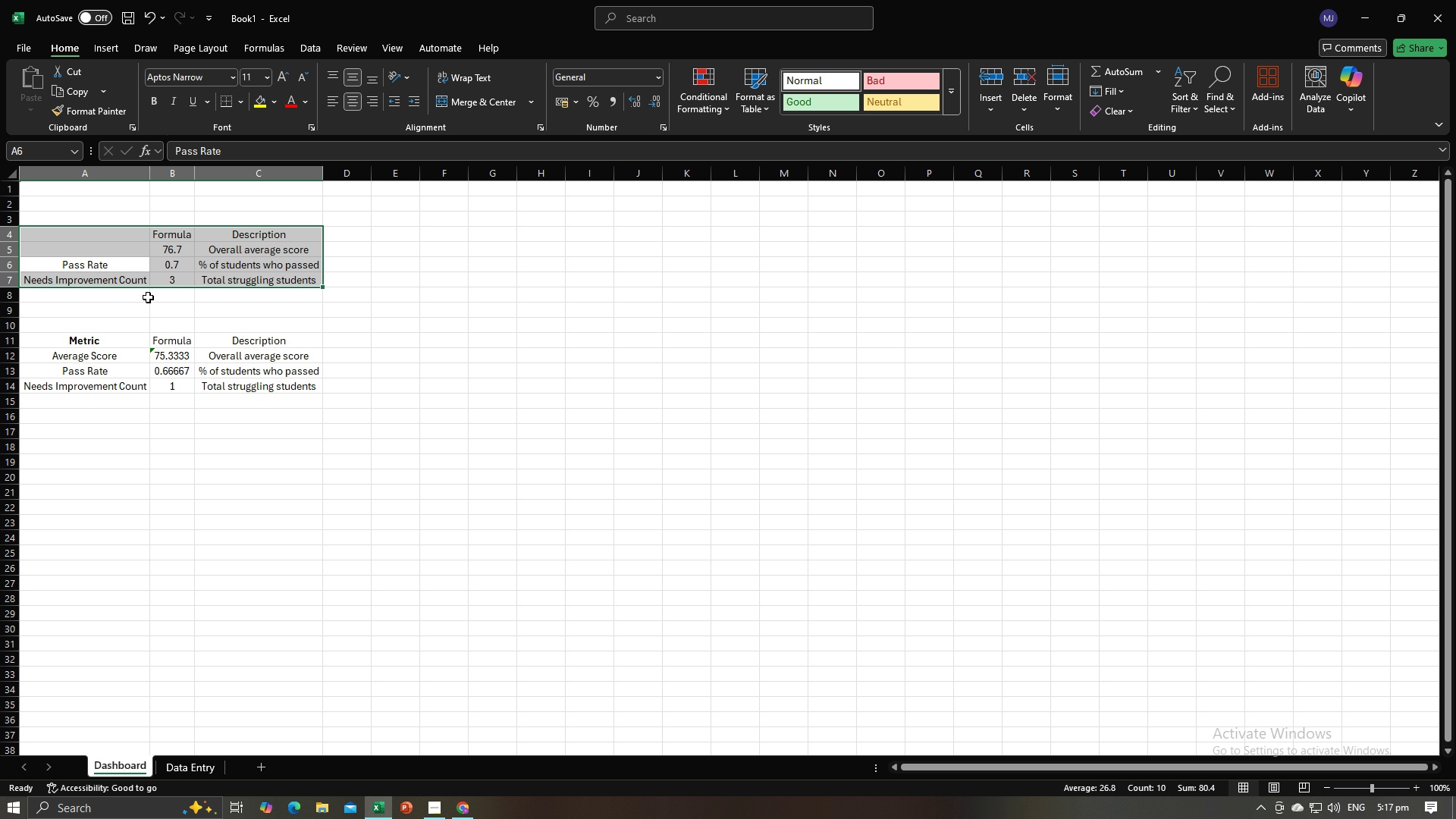 
key(Backspace)
 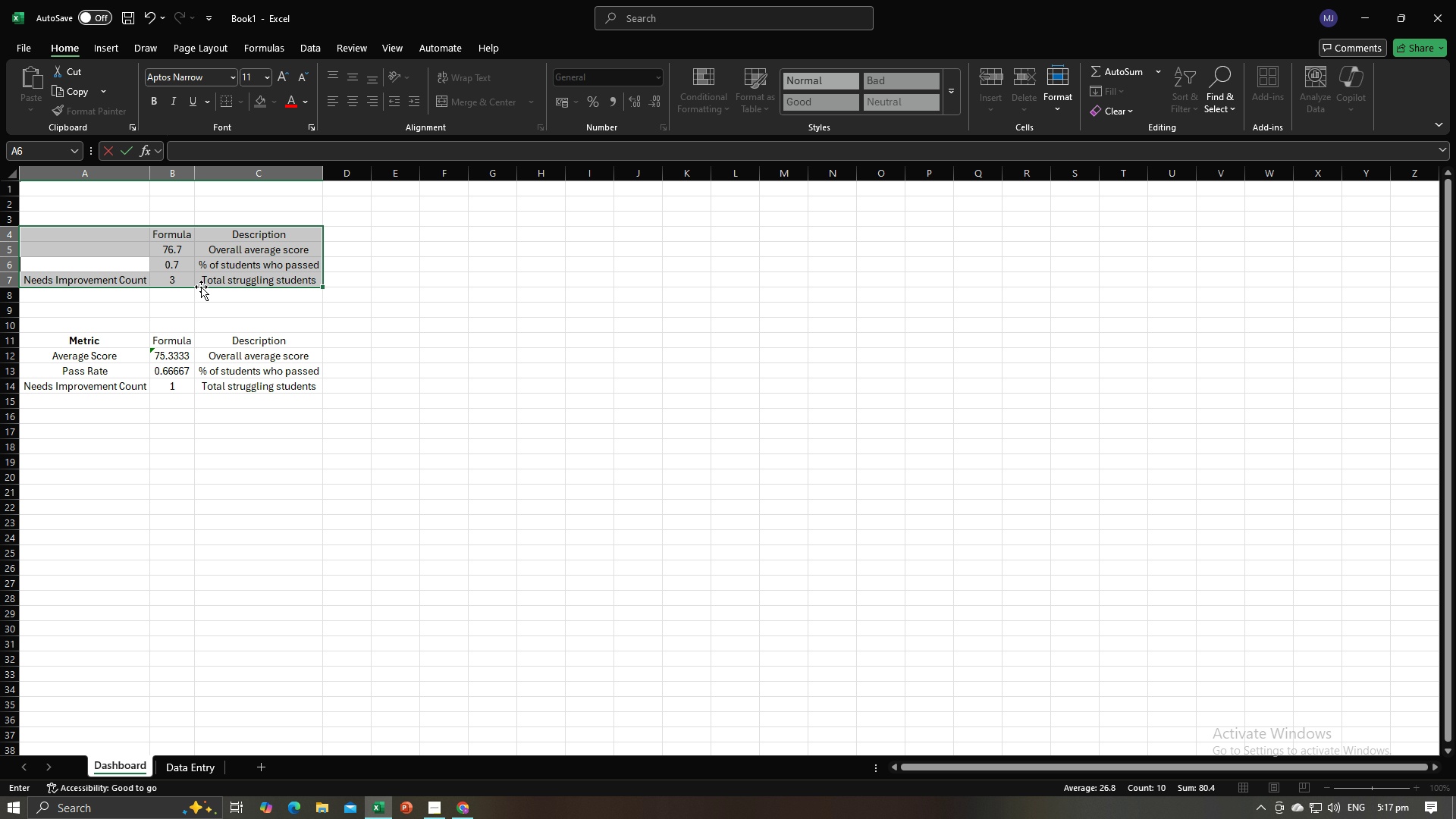 
left_click([229, 312])
 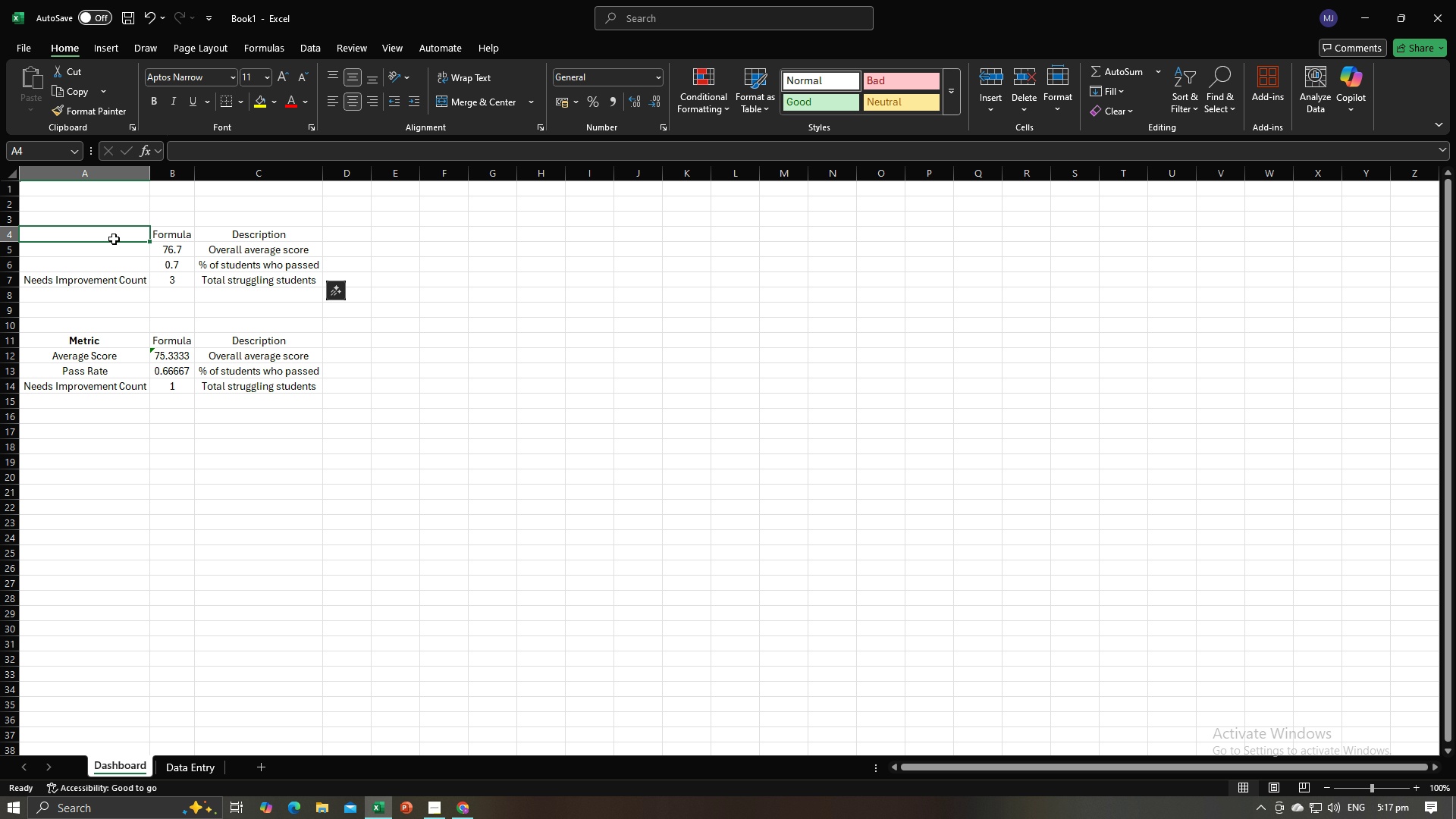 
left_click_drag(start_coordinate=[111, 239], to_coordinate=[253, 288])
 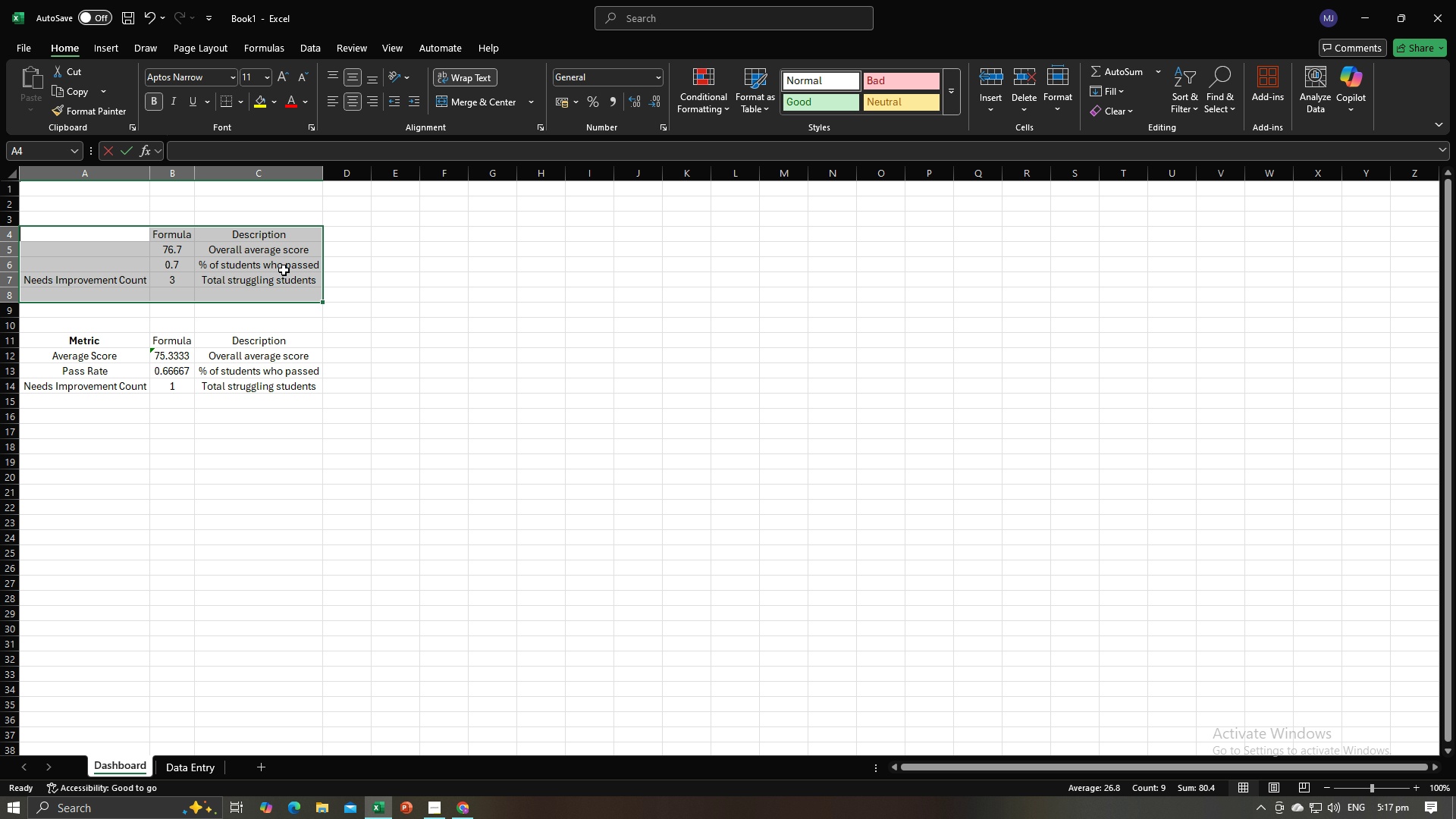 
key(Backspace)
 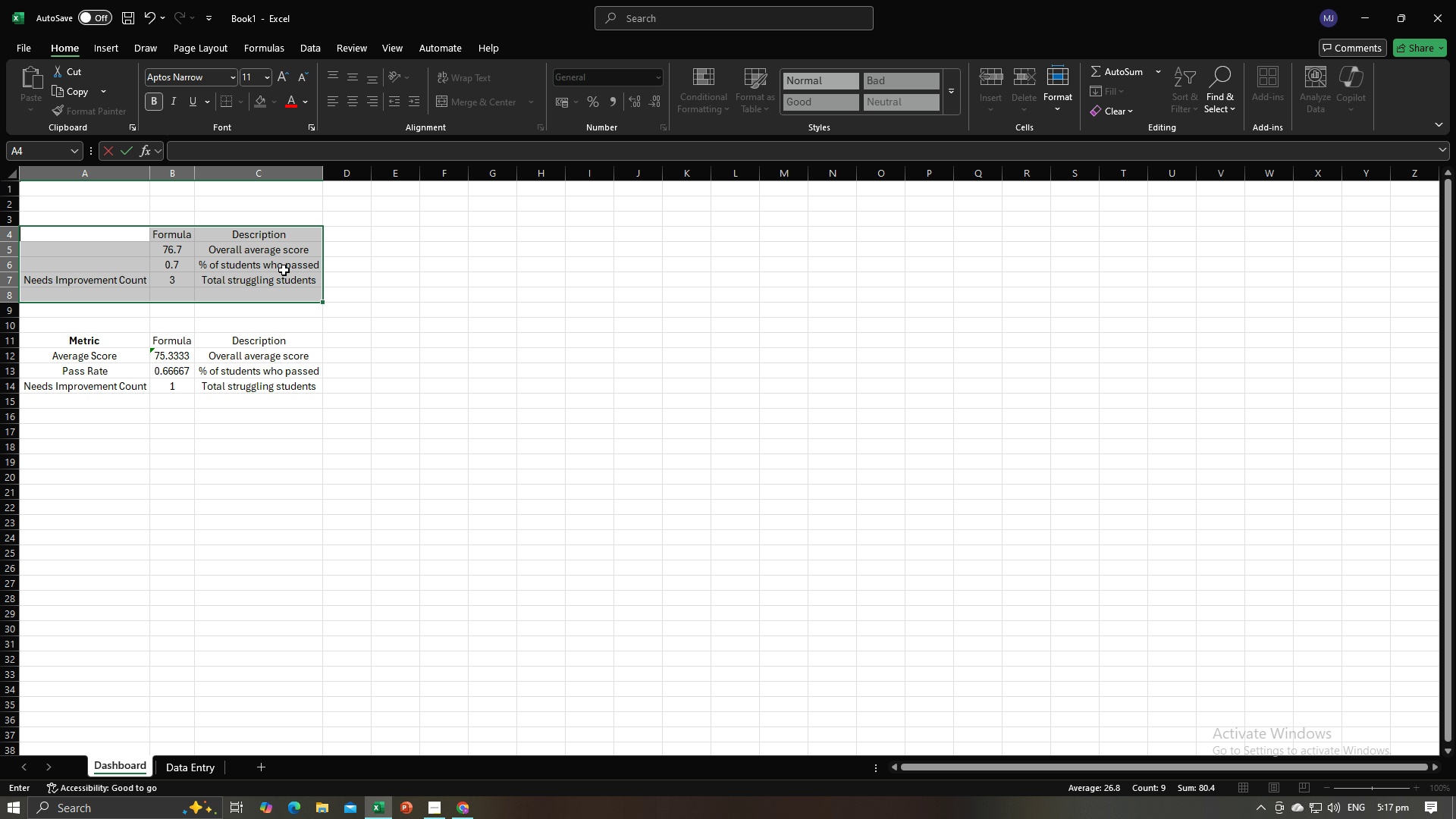 
key(Backspace)
 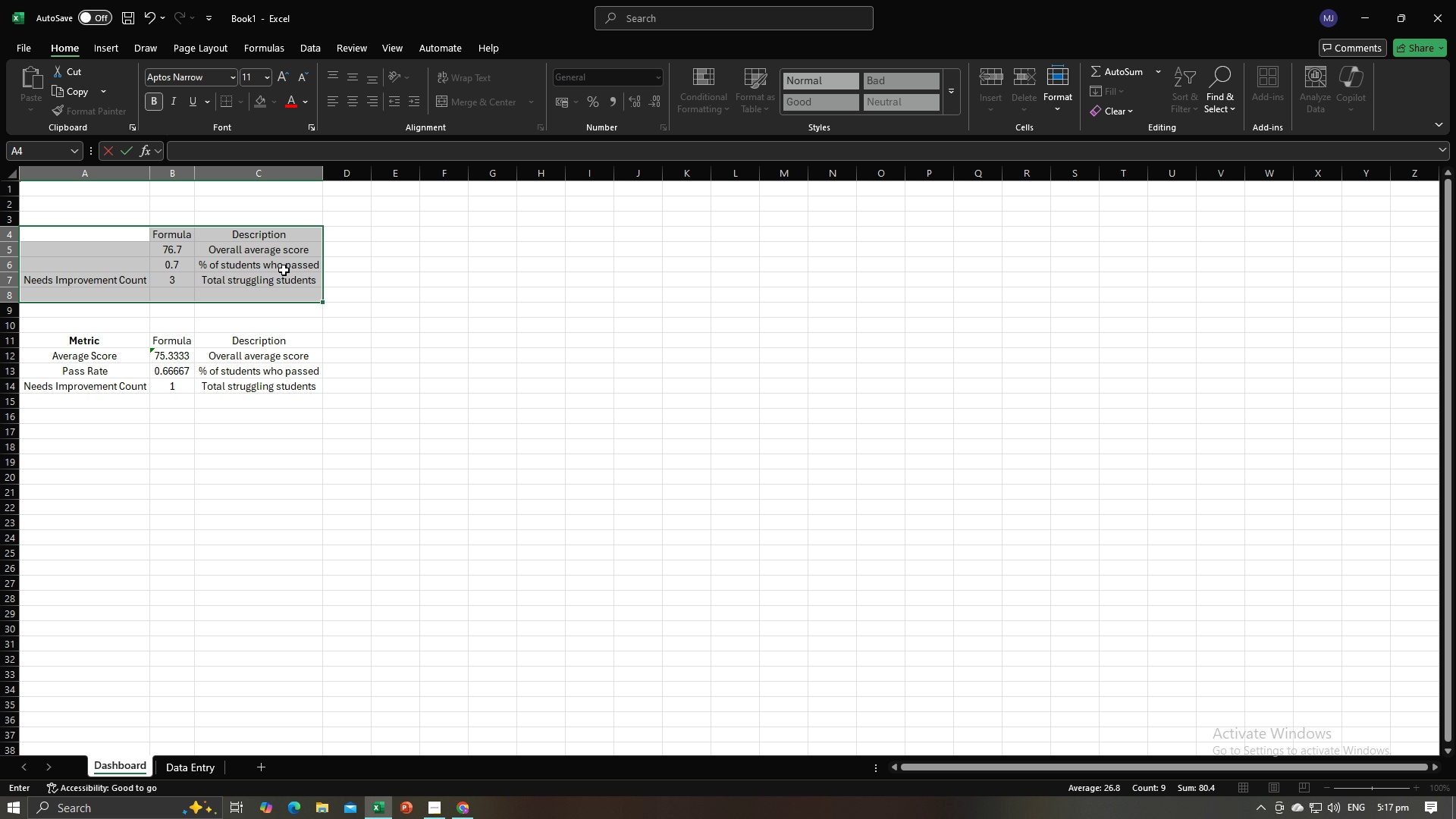 
key(Backspace)
 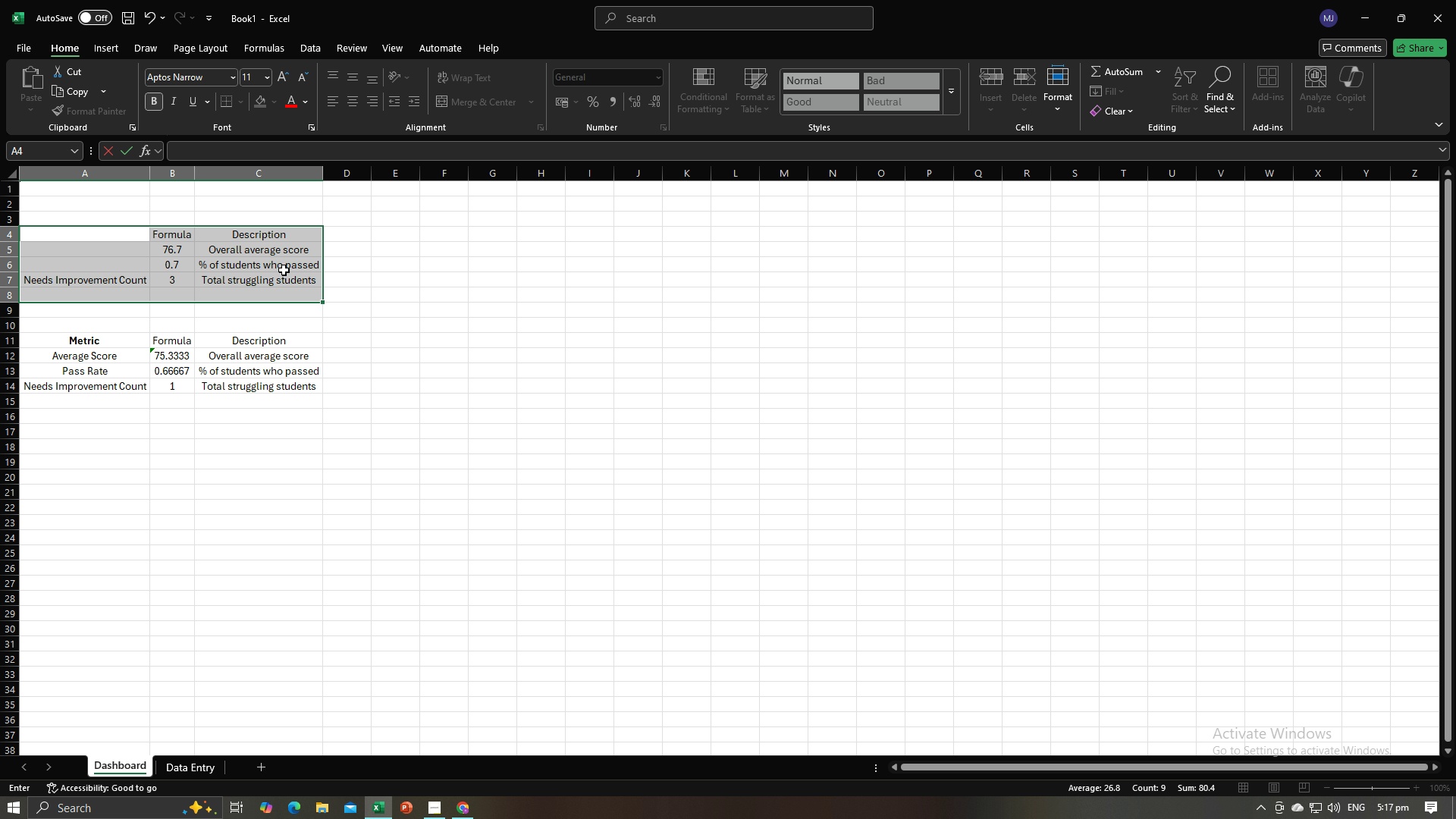 
key(Backspace)
 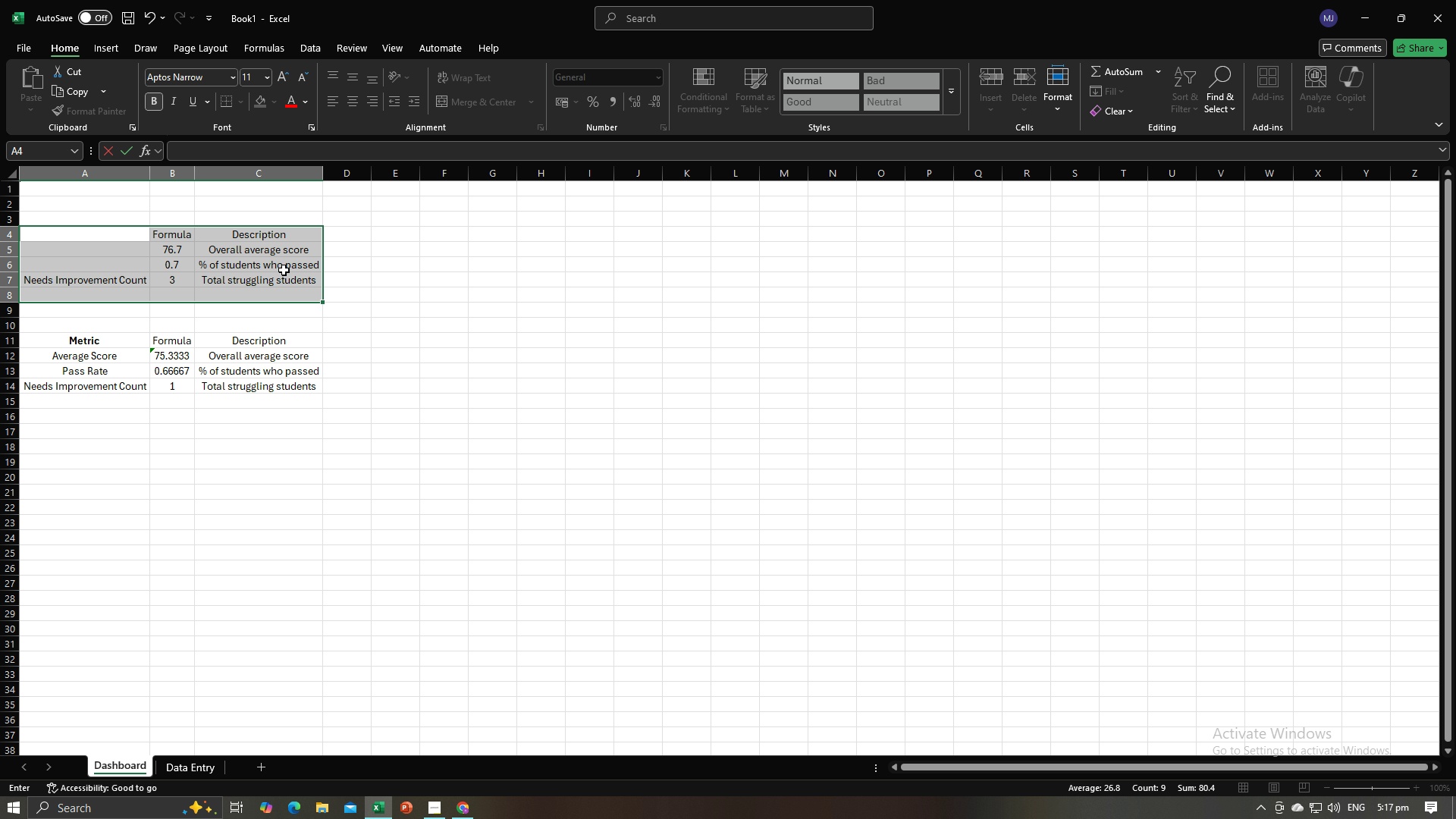 
key(Backspace)
 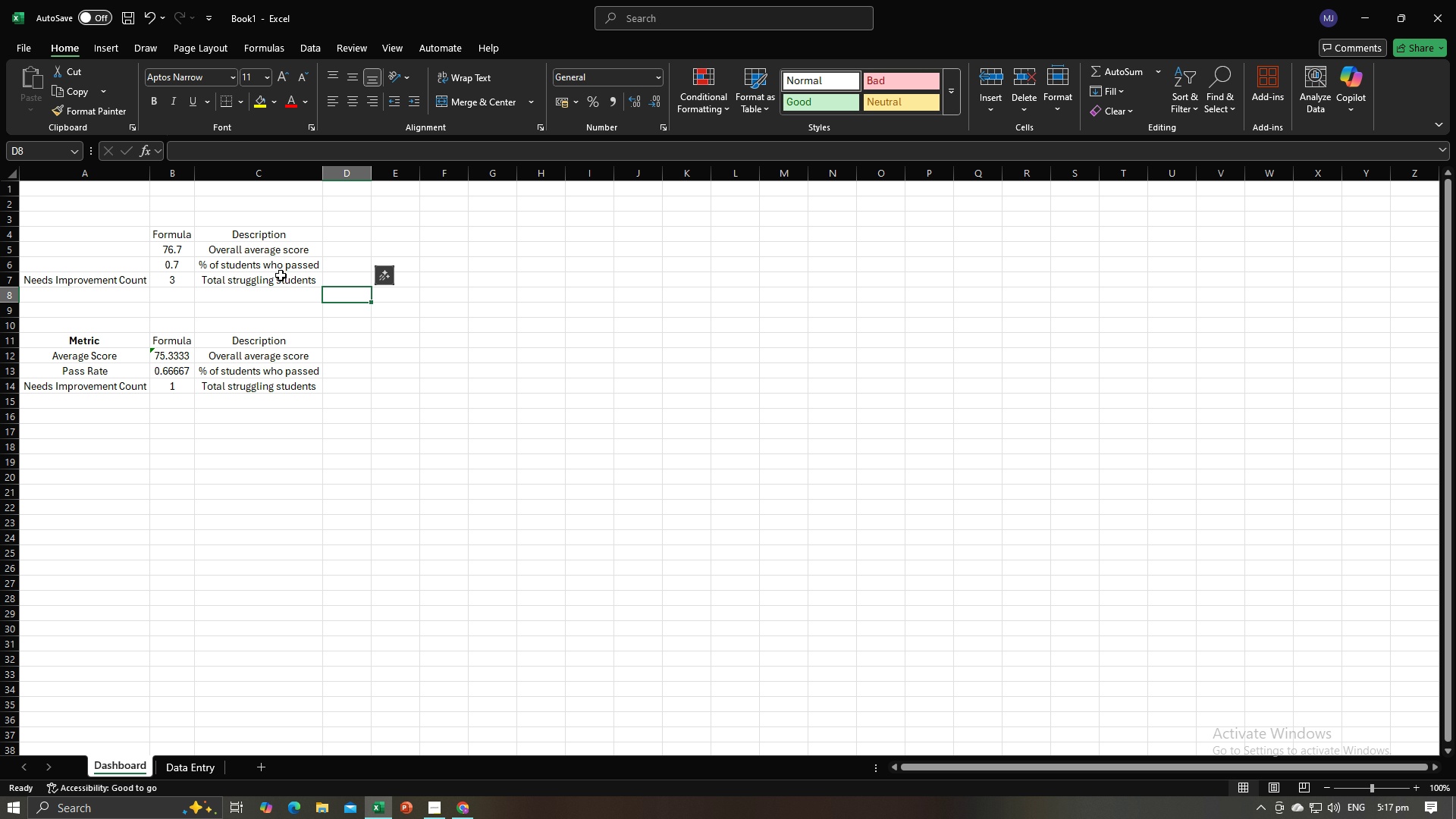 
double_click([247, 268])
 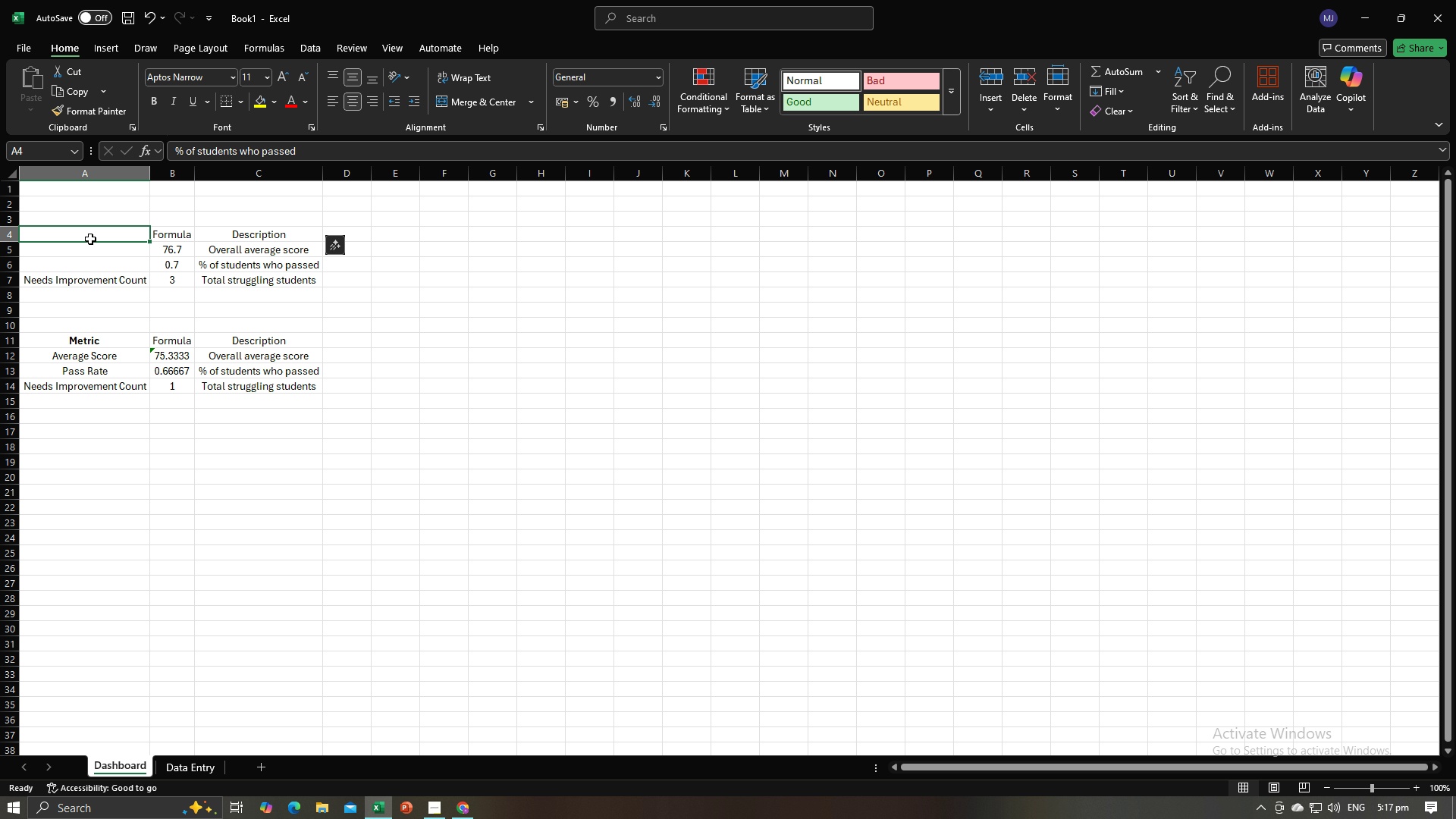 
left_click_drag(start_coordinate=[90, 239], to_coordinate=[203, 281])
 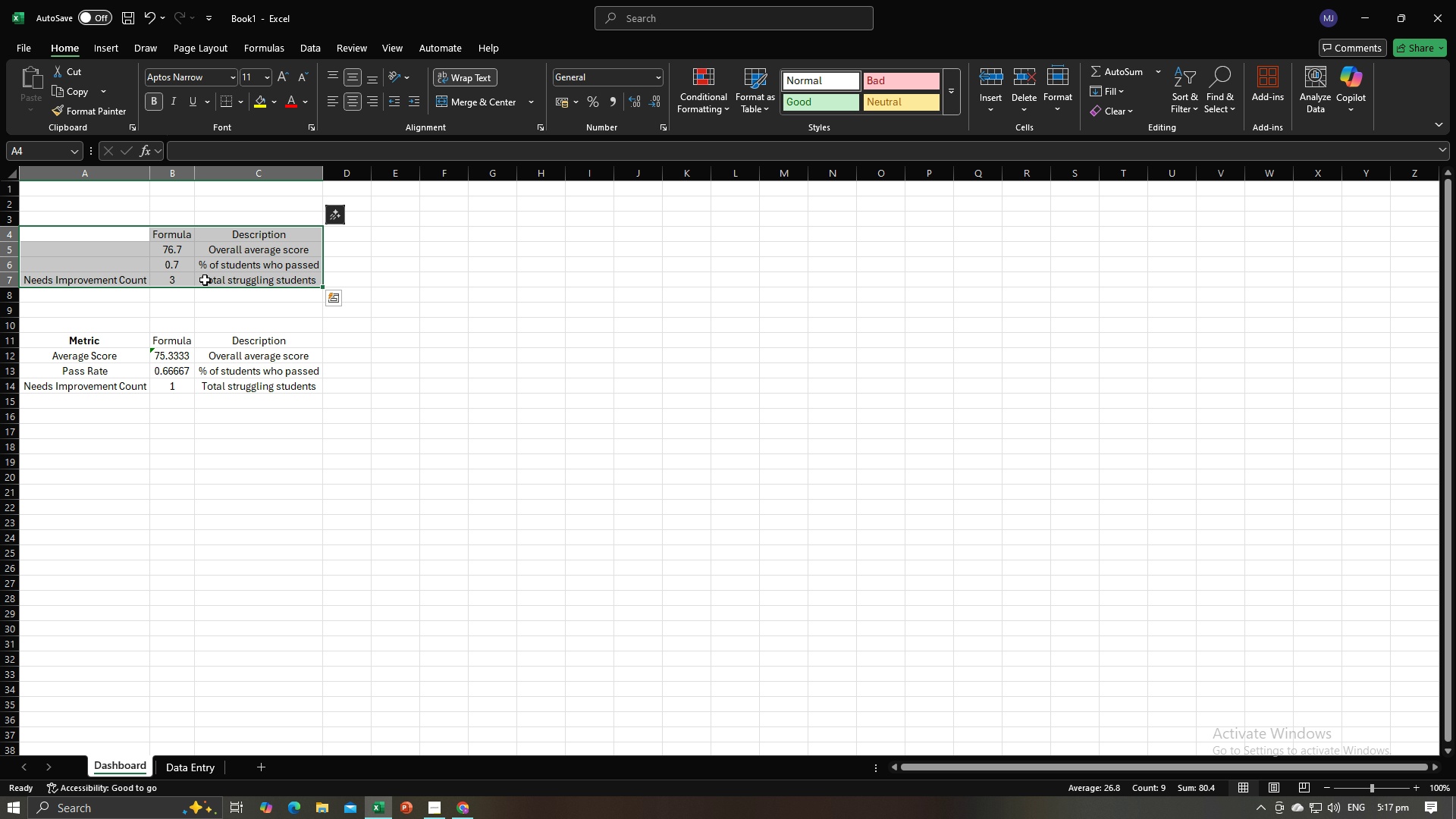 
right_click([205, 280])
 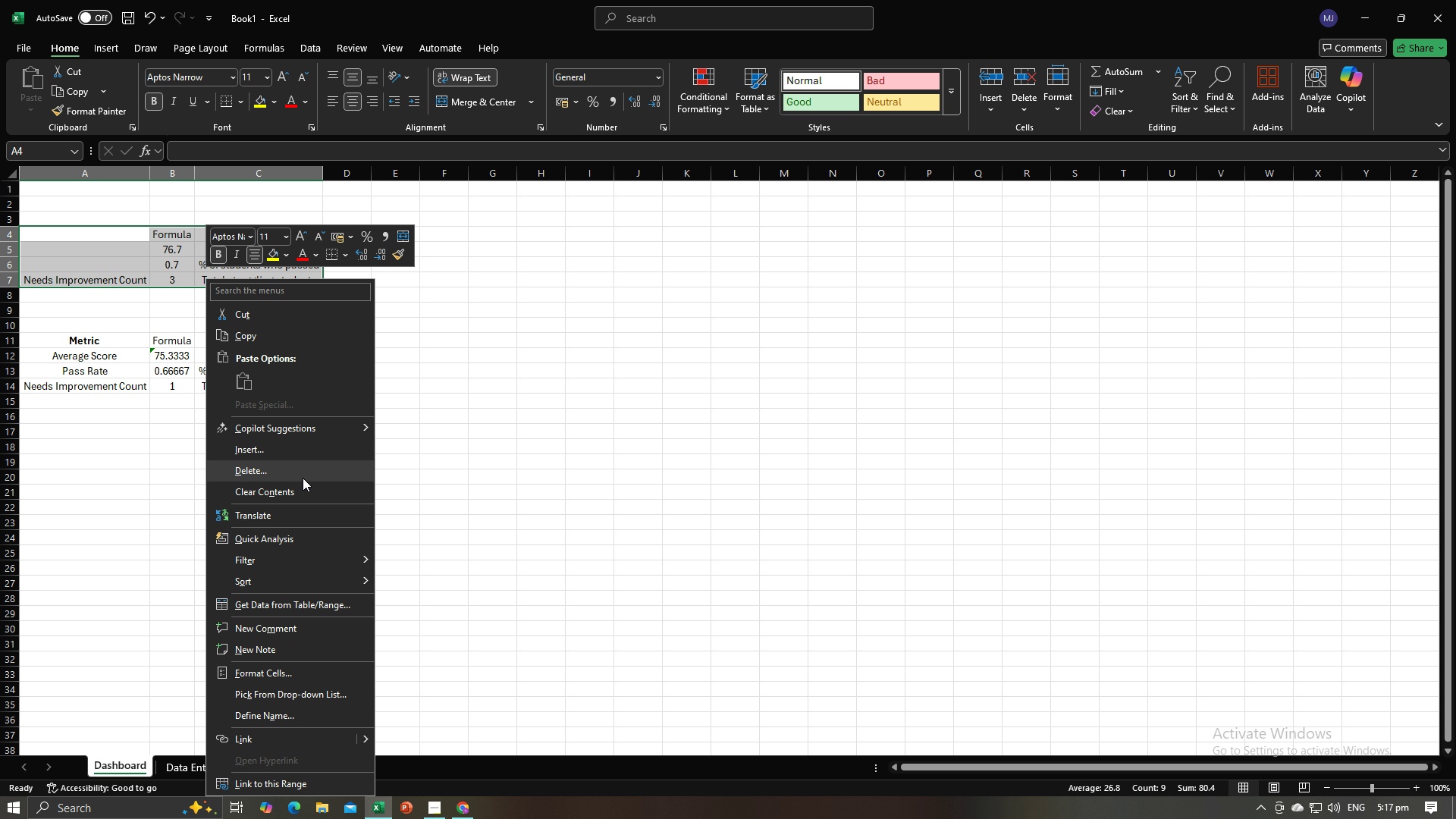 
left_click([306, 489])
 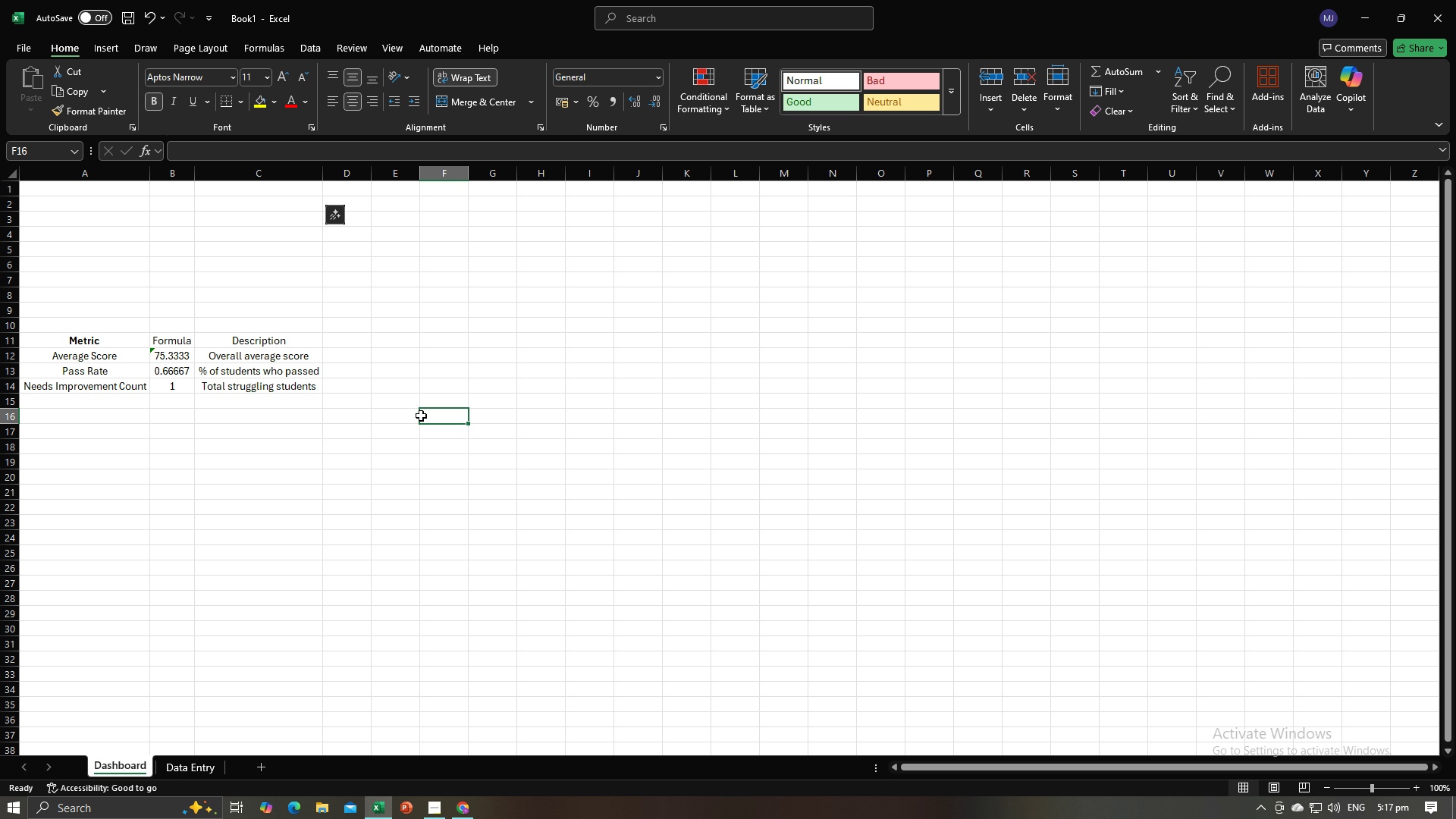 
left_click([421, 416])
 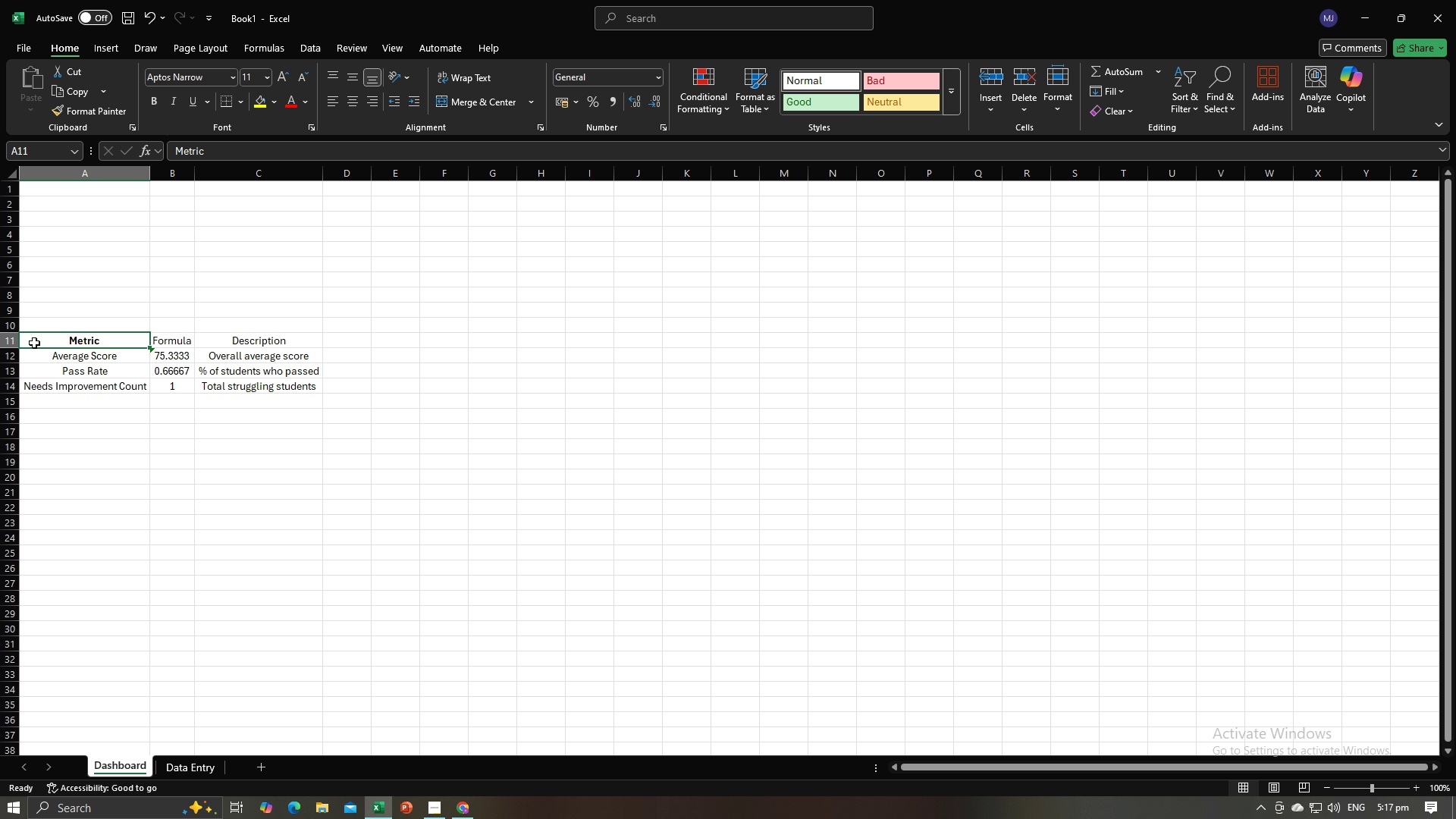 
left_click_drag(start_coordinate=[34, 343], to_coordinate=[208, 386])
 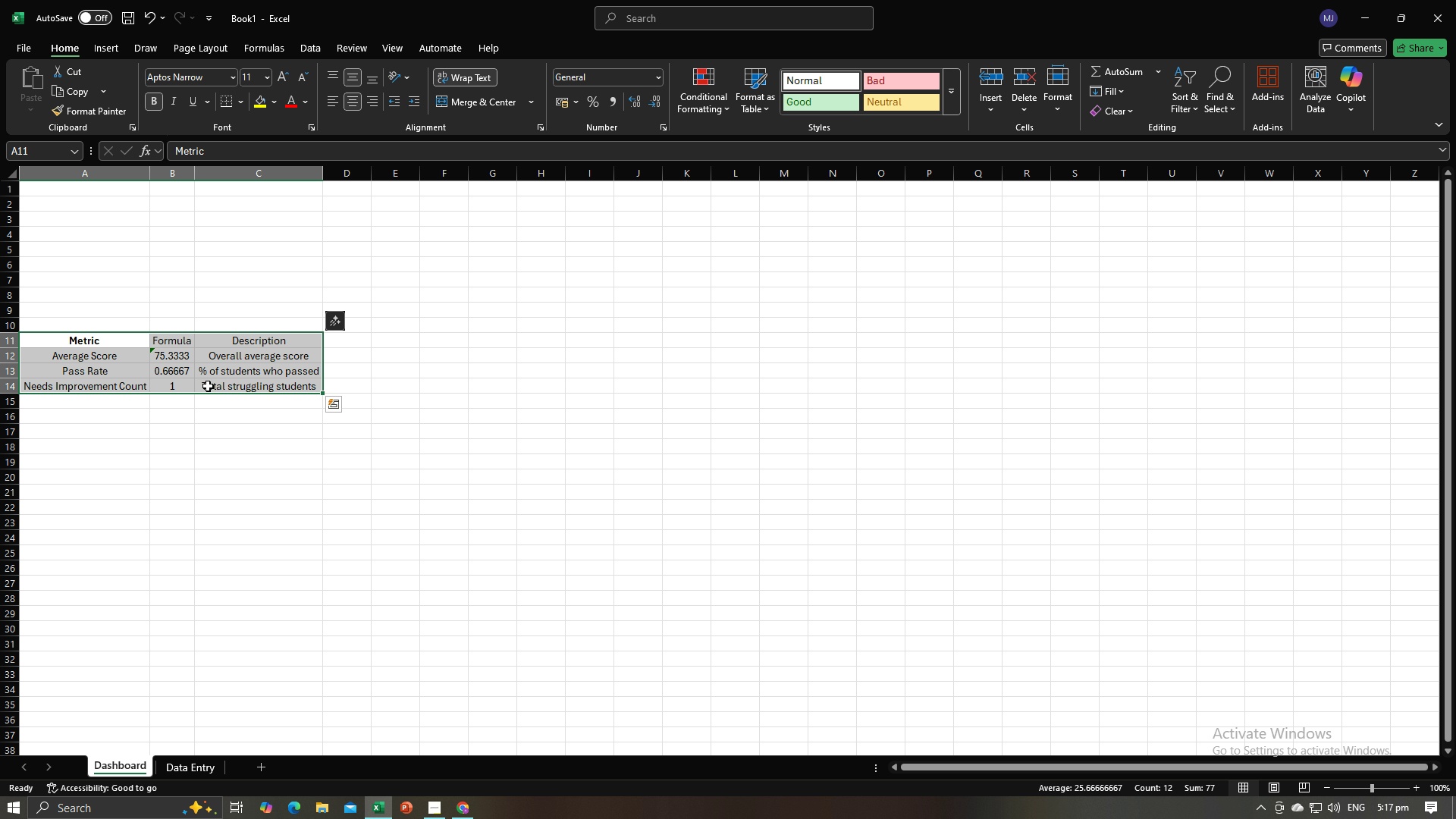 
key(Control+C)
 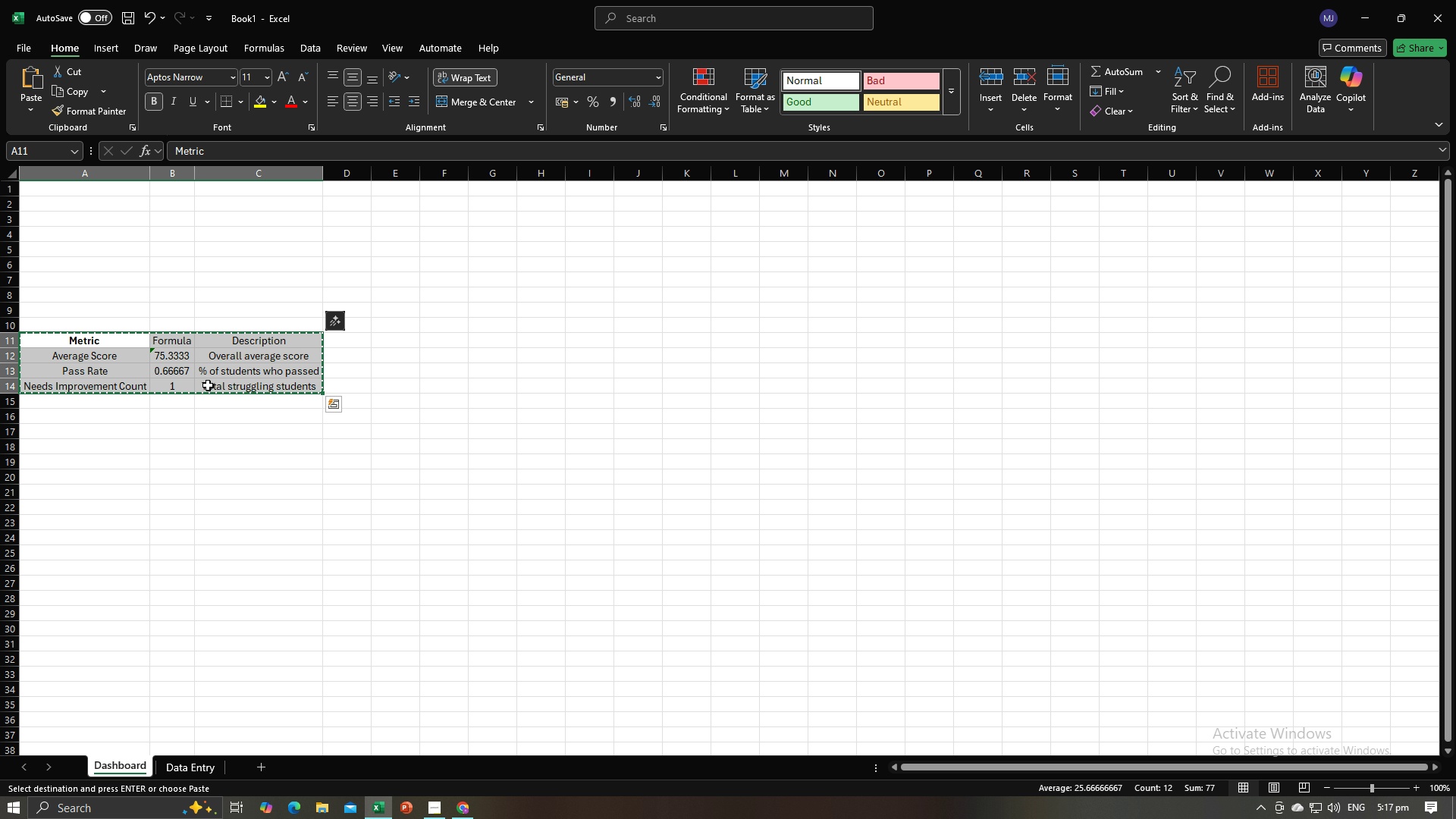 
key(Control+C)
 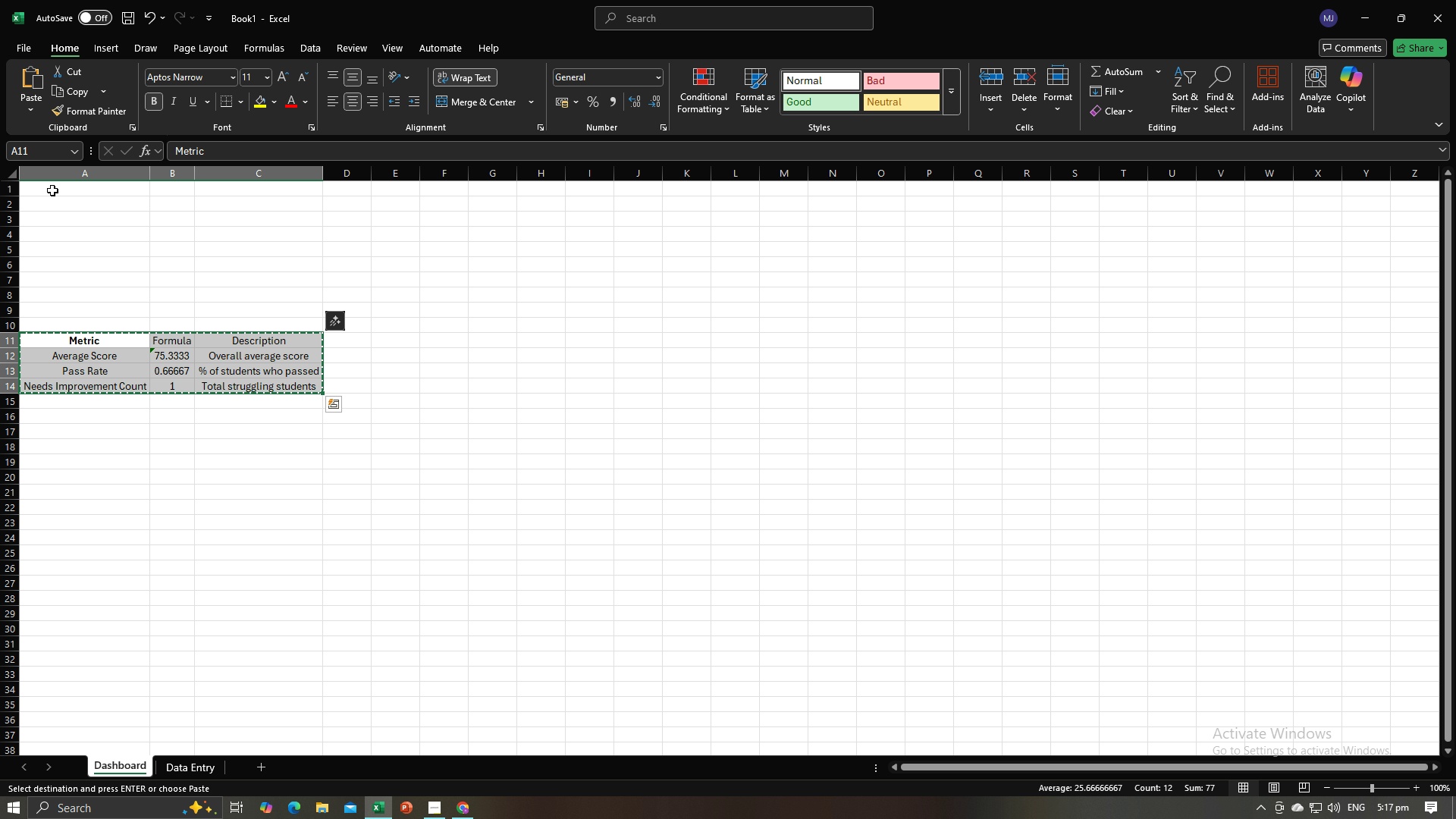 
left_click_drag(start_coordinate=[52, 190], to_coordinate=[243, 233])
 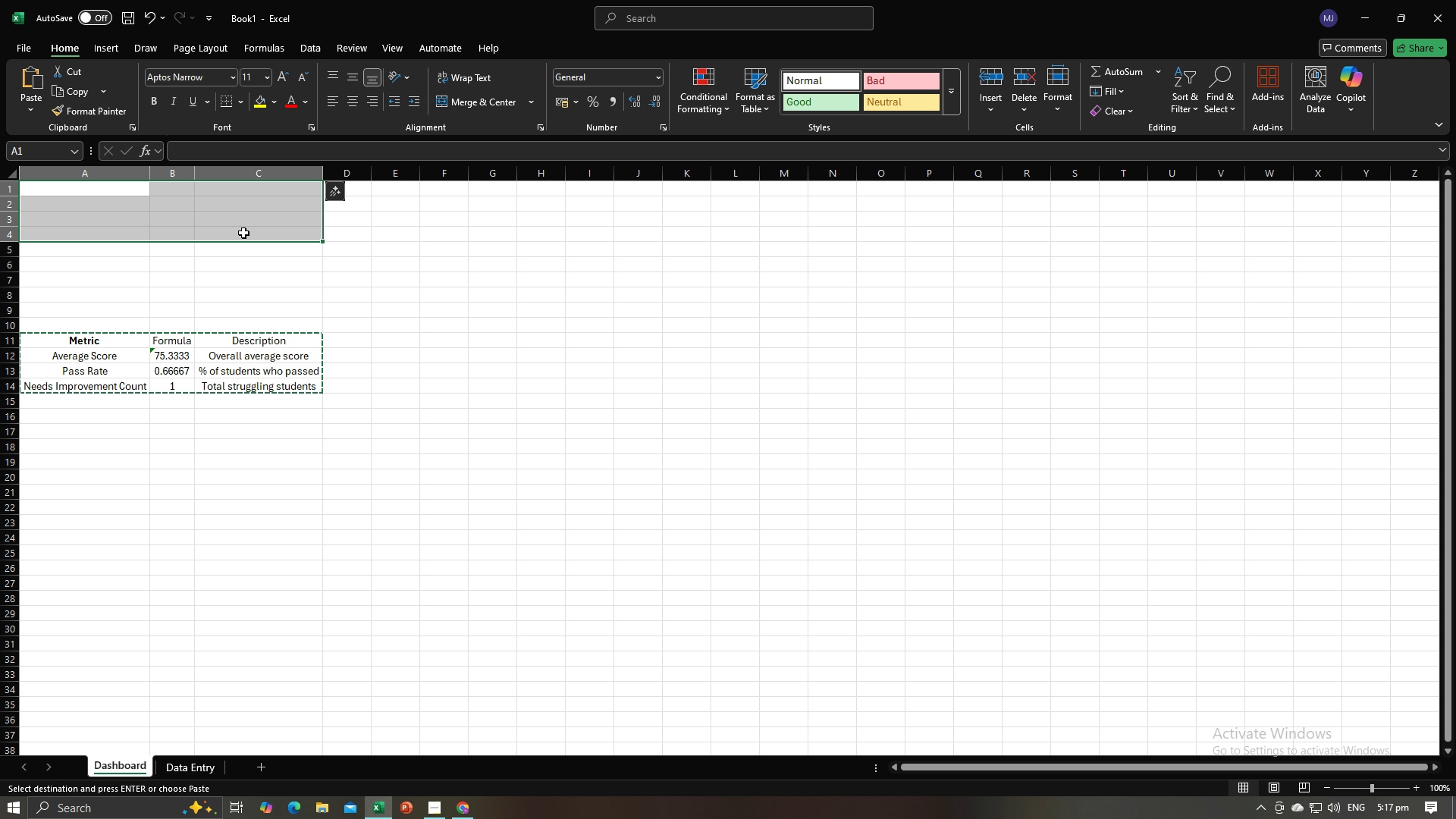 
key(Control+V)
 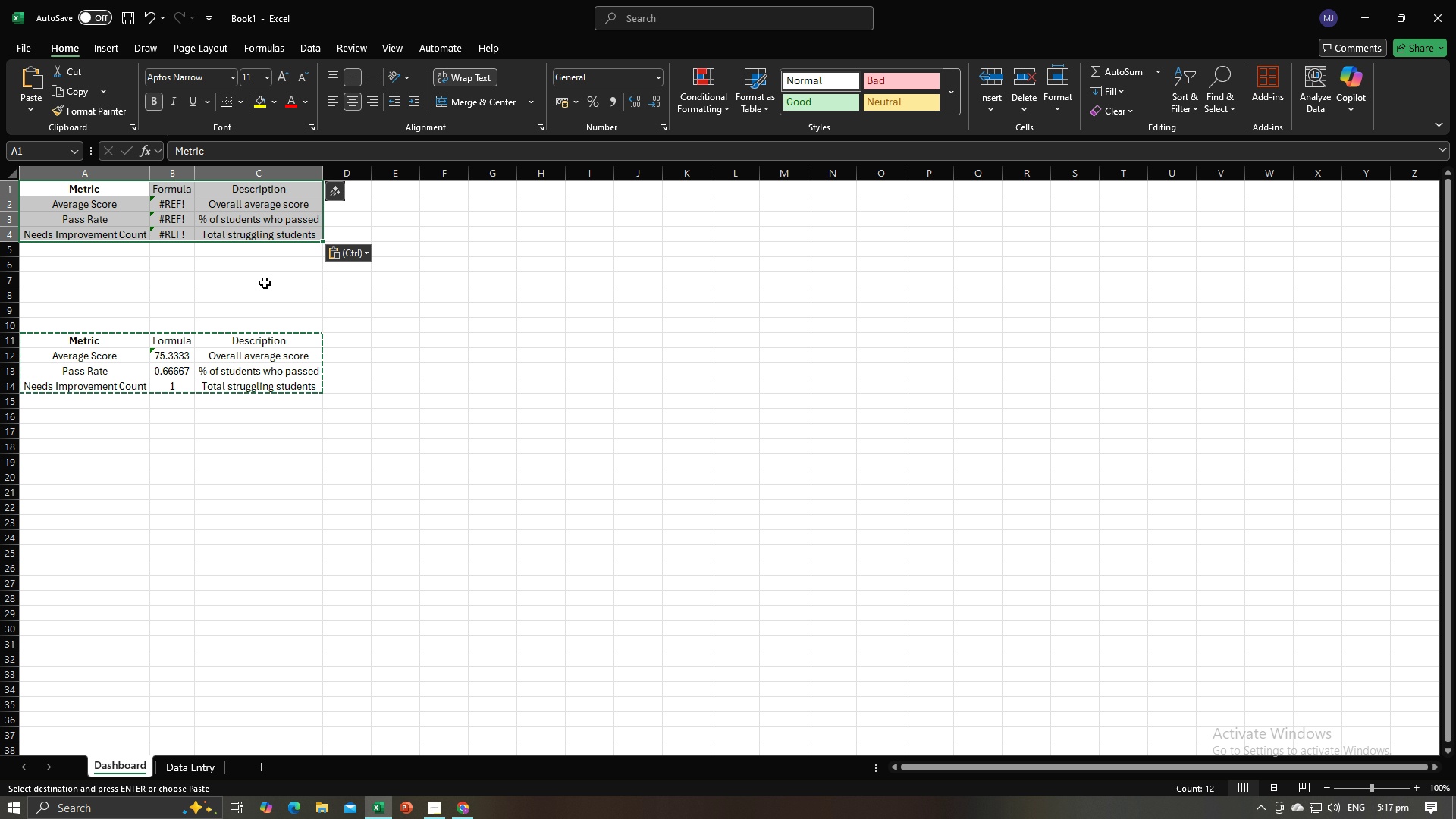 
left_click([265, 283])
 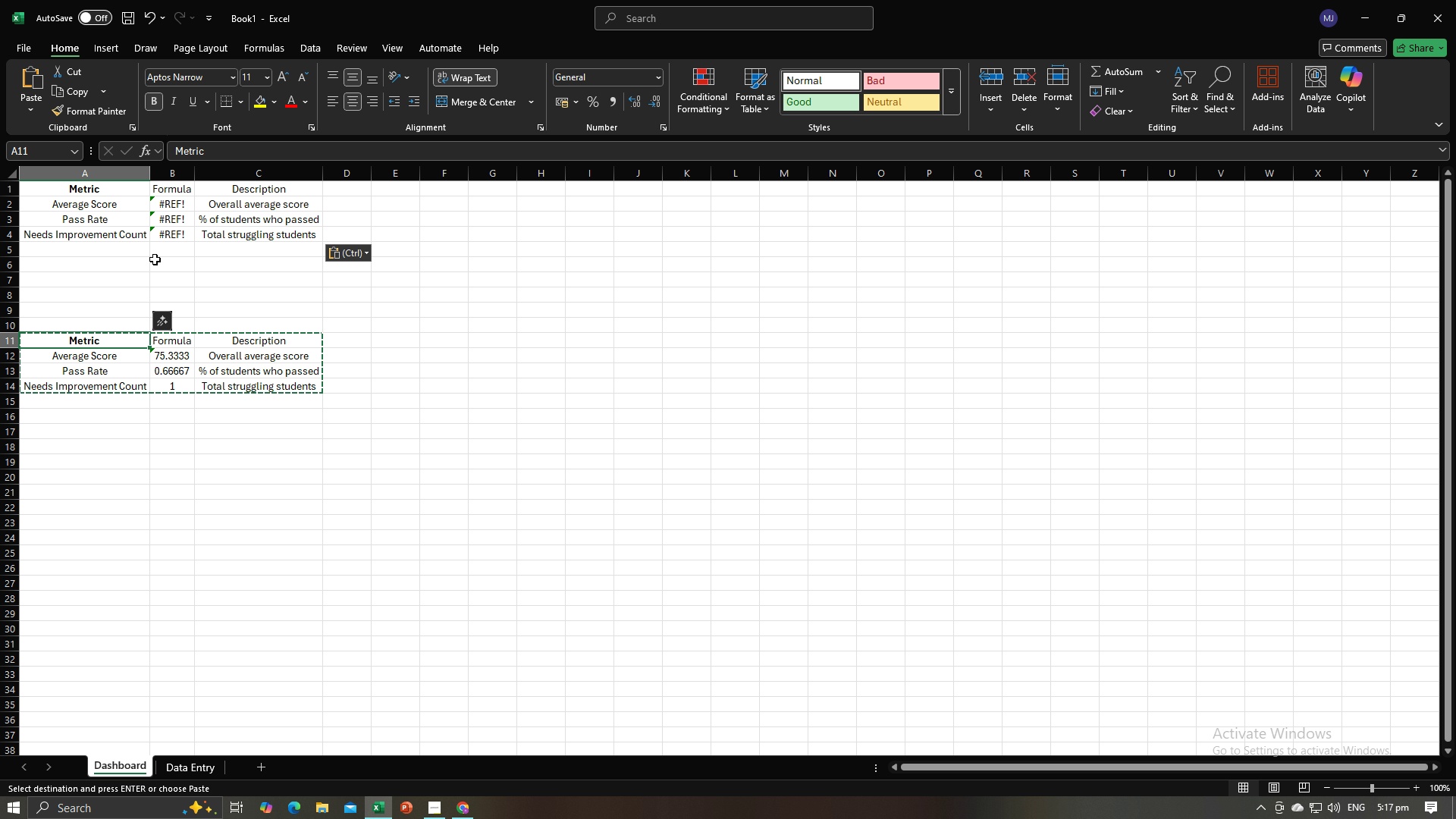 
left_click([162, 224])
 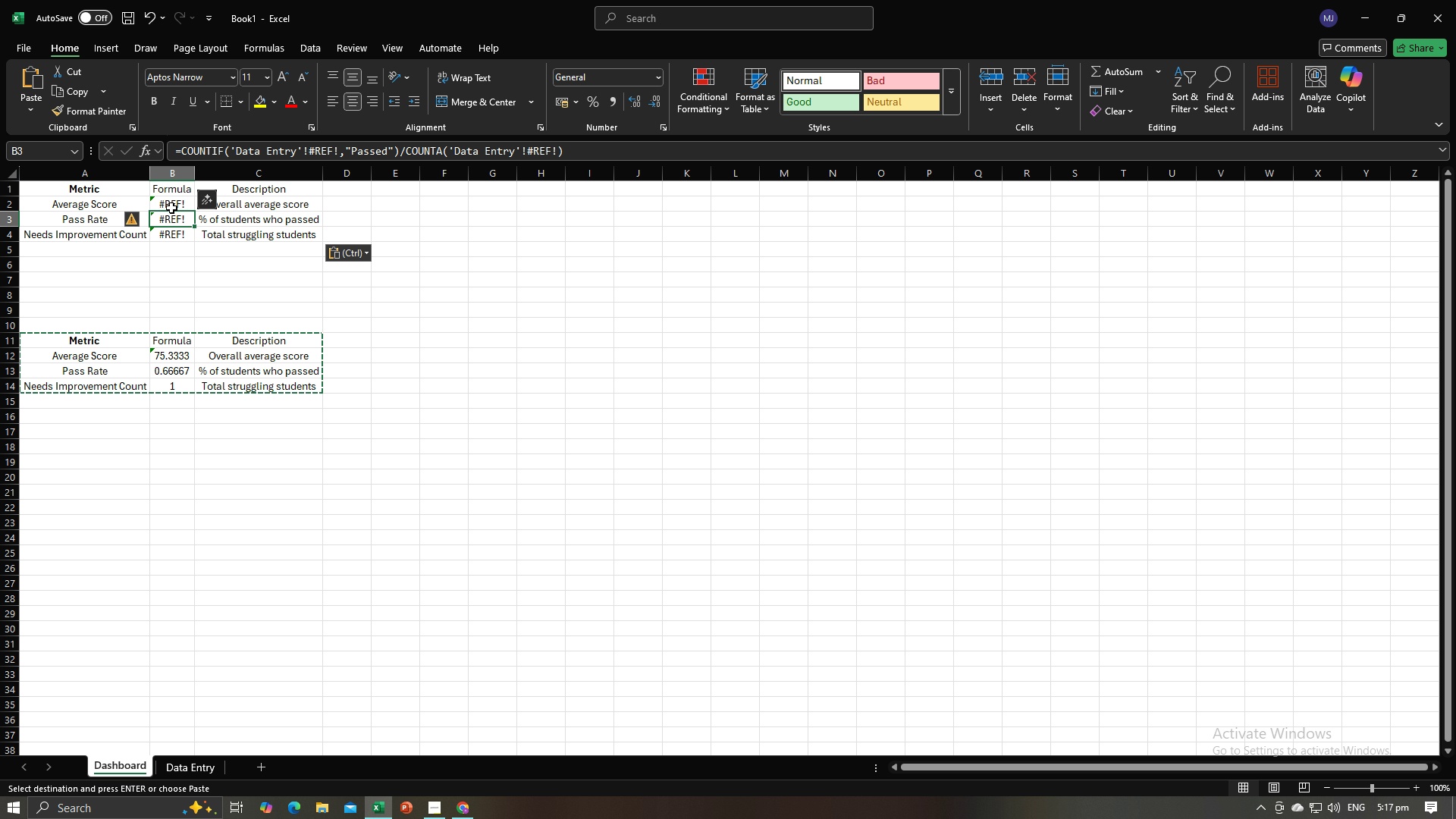 
double_click([171, 208])
 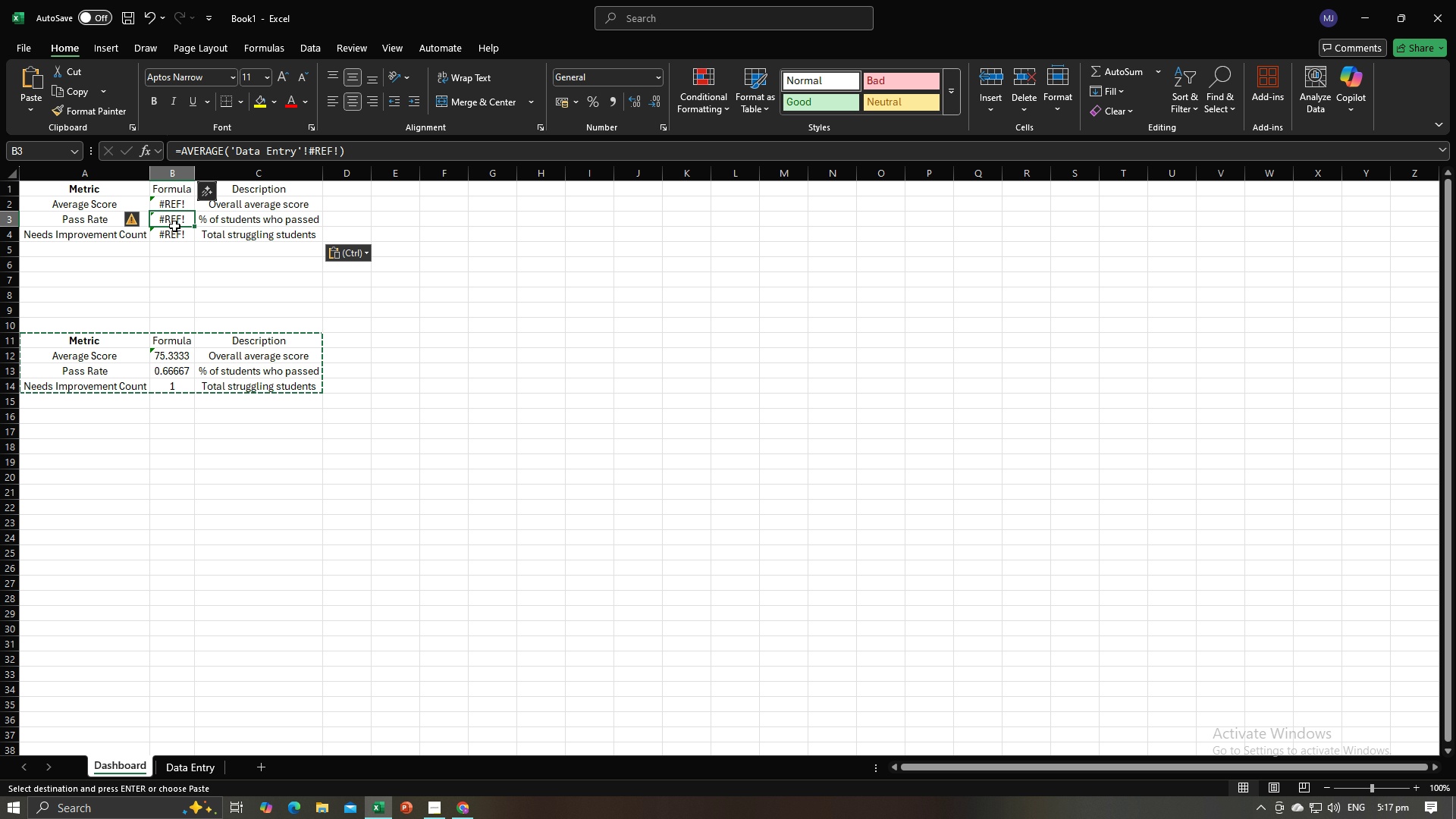 
triple_click([174, 226])
 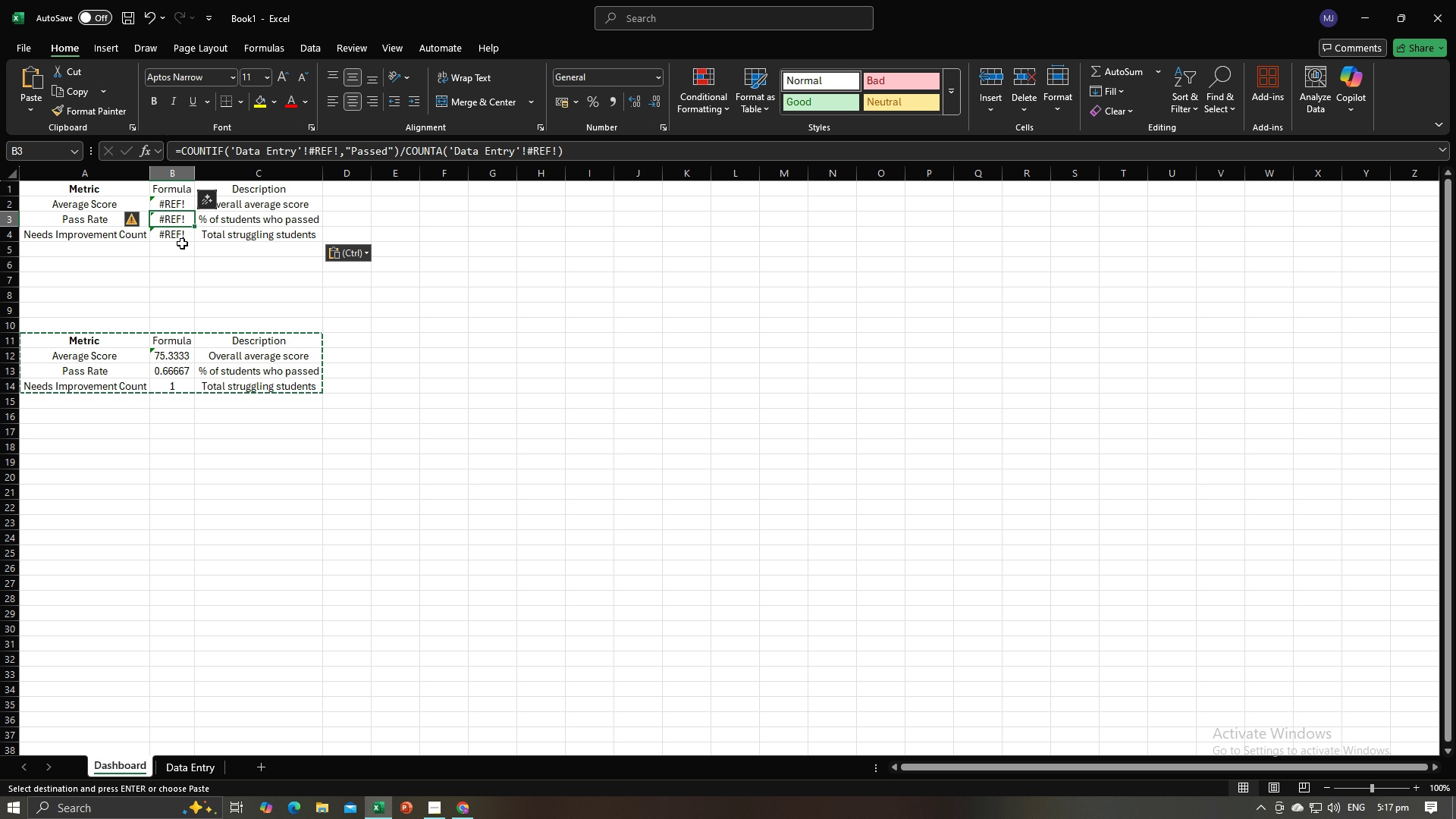 
left_click([181, 238])
 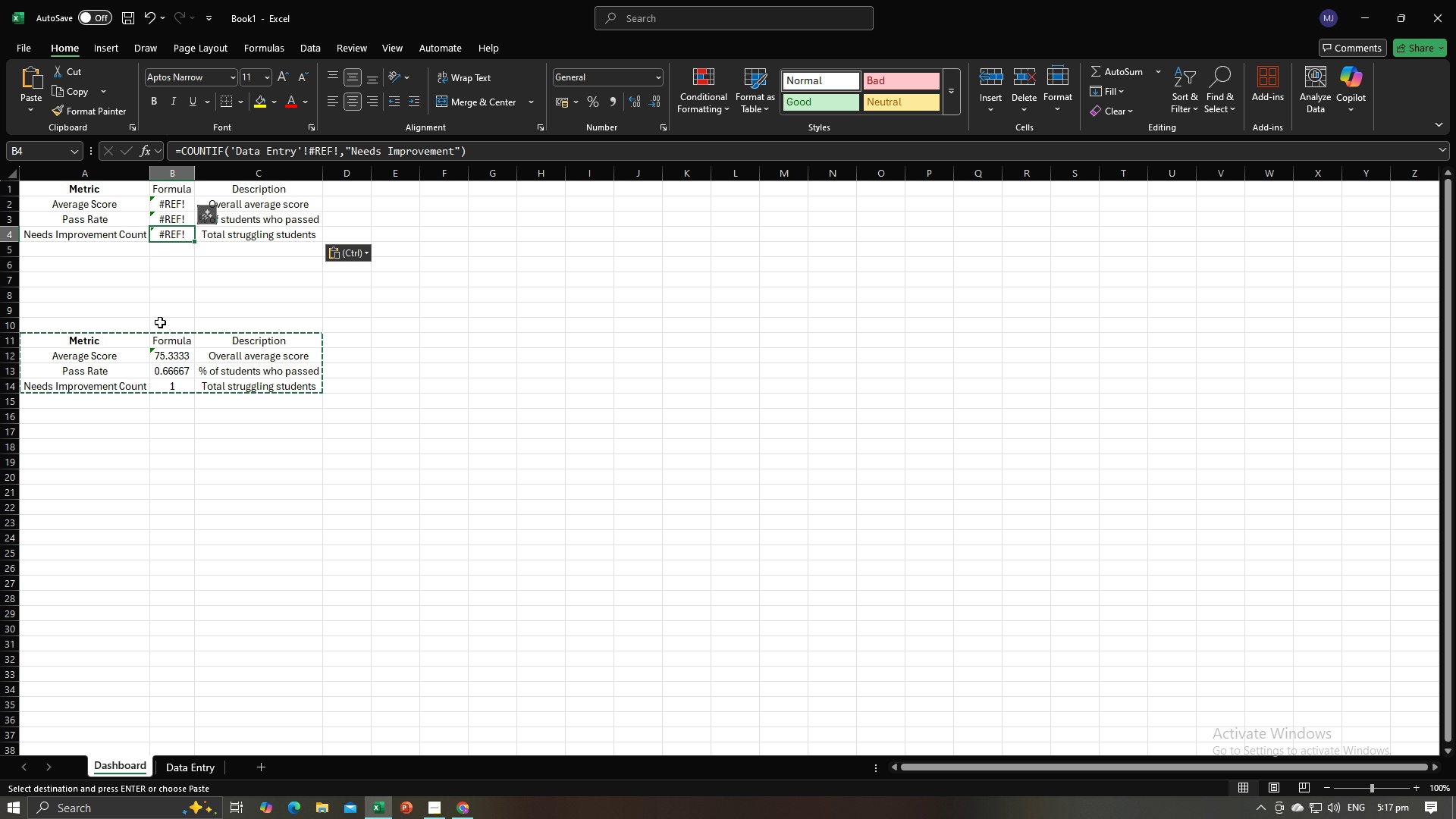 
left_click([160, 322])
 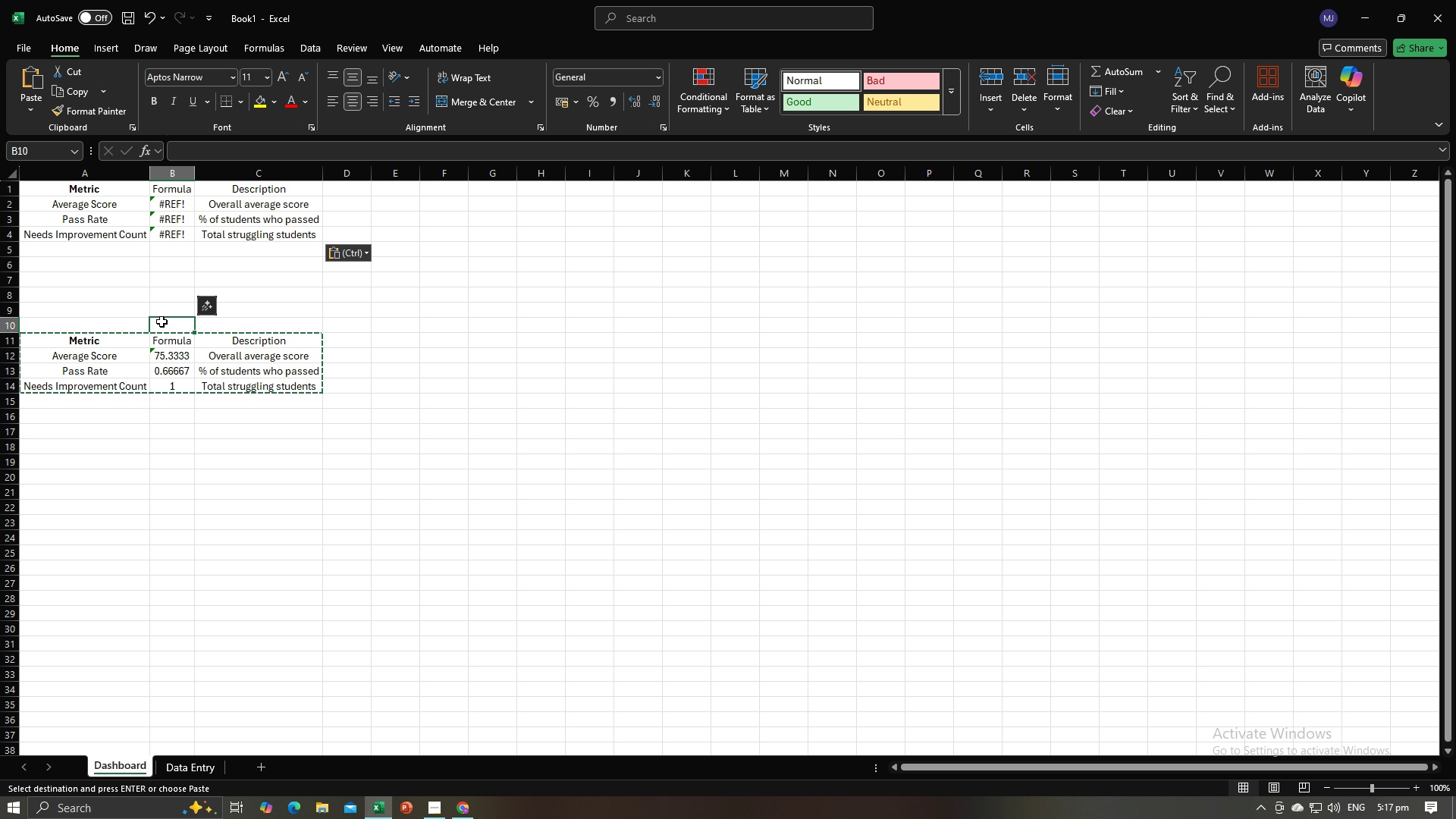 
key(Control+Z)
 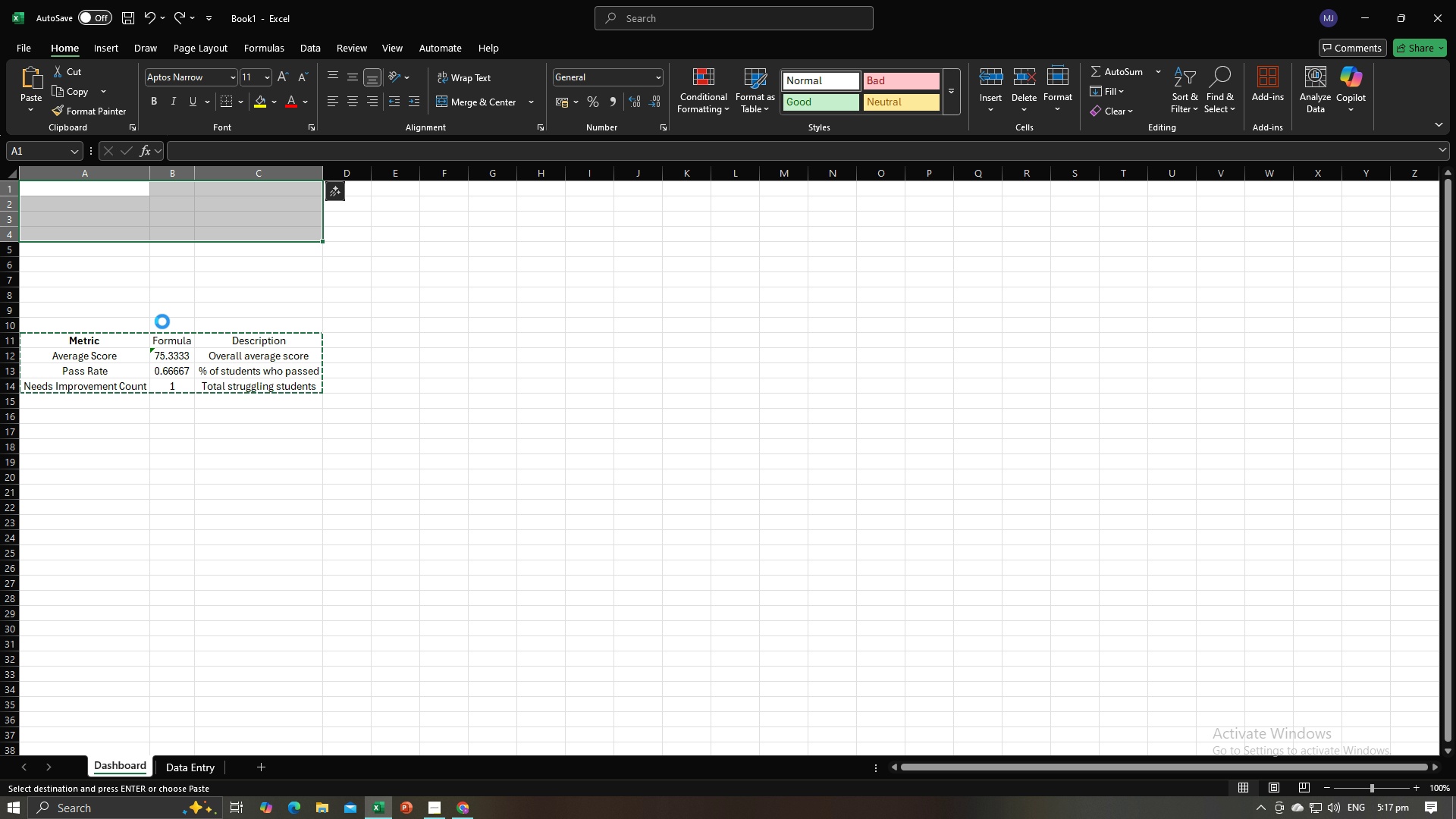 
key(Control+Z)
 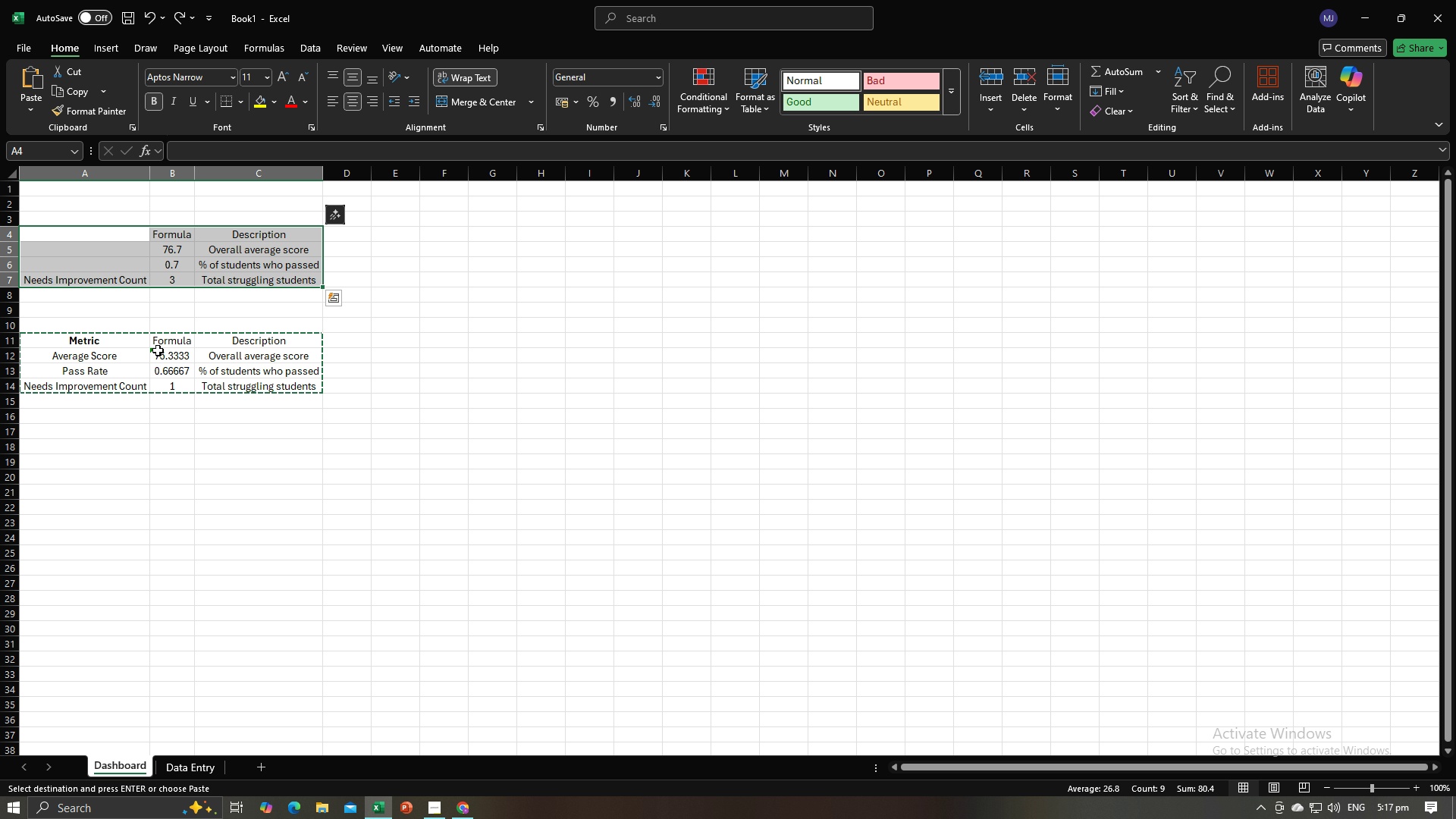 
key(Control+Z)
 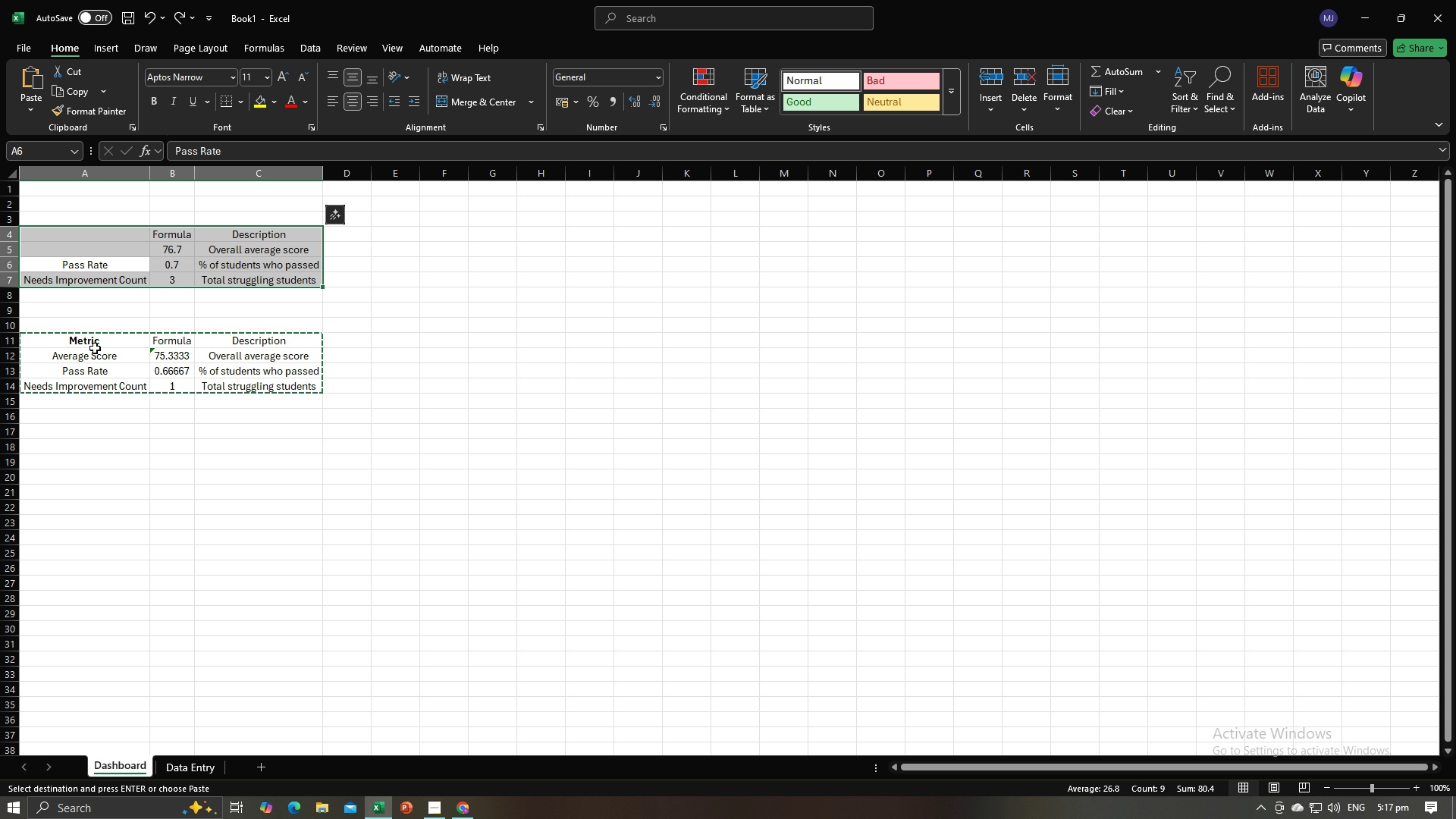 
key(Control+Z)
 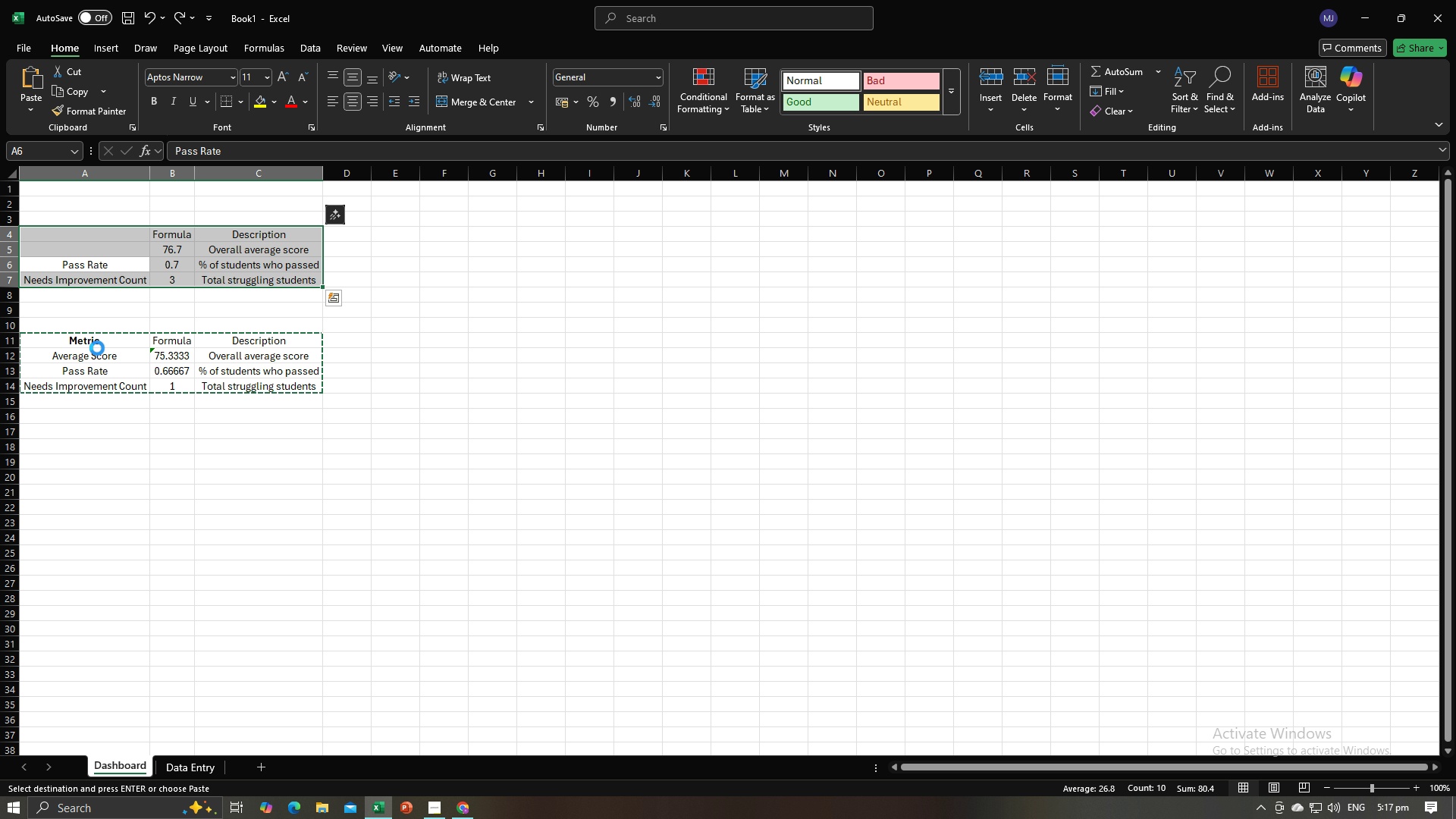 
key(Control+Z)
 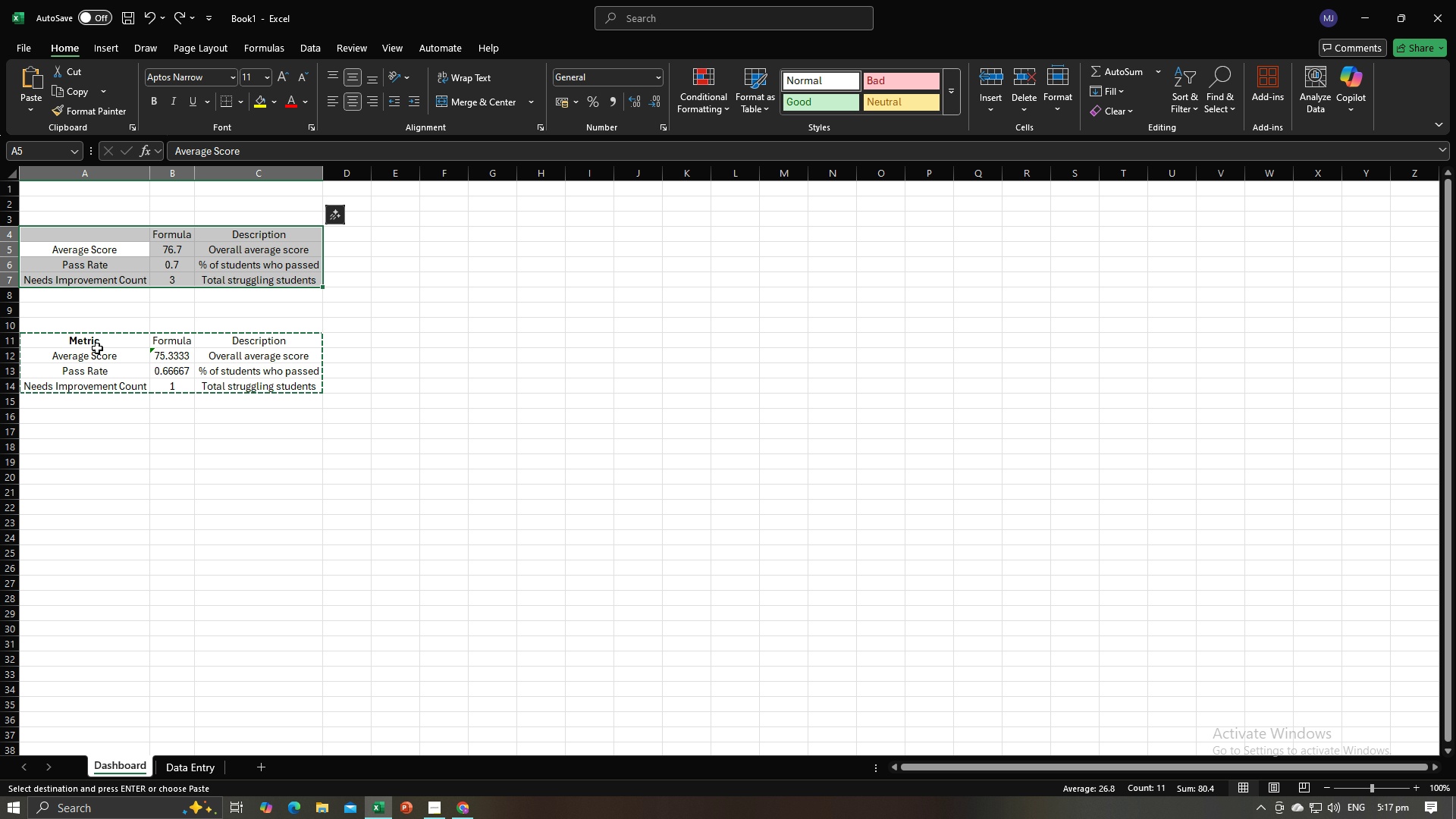 
key(Control+Z)
 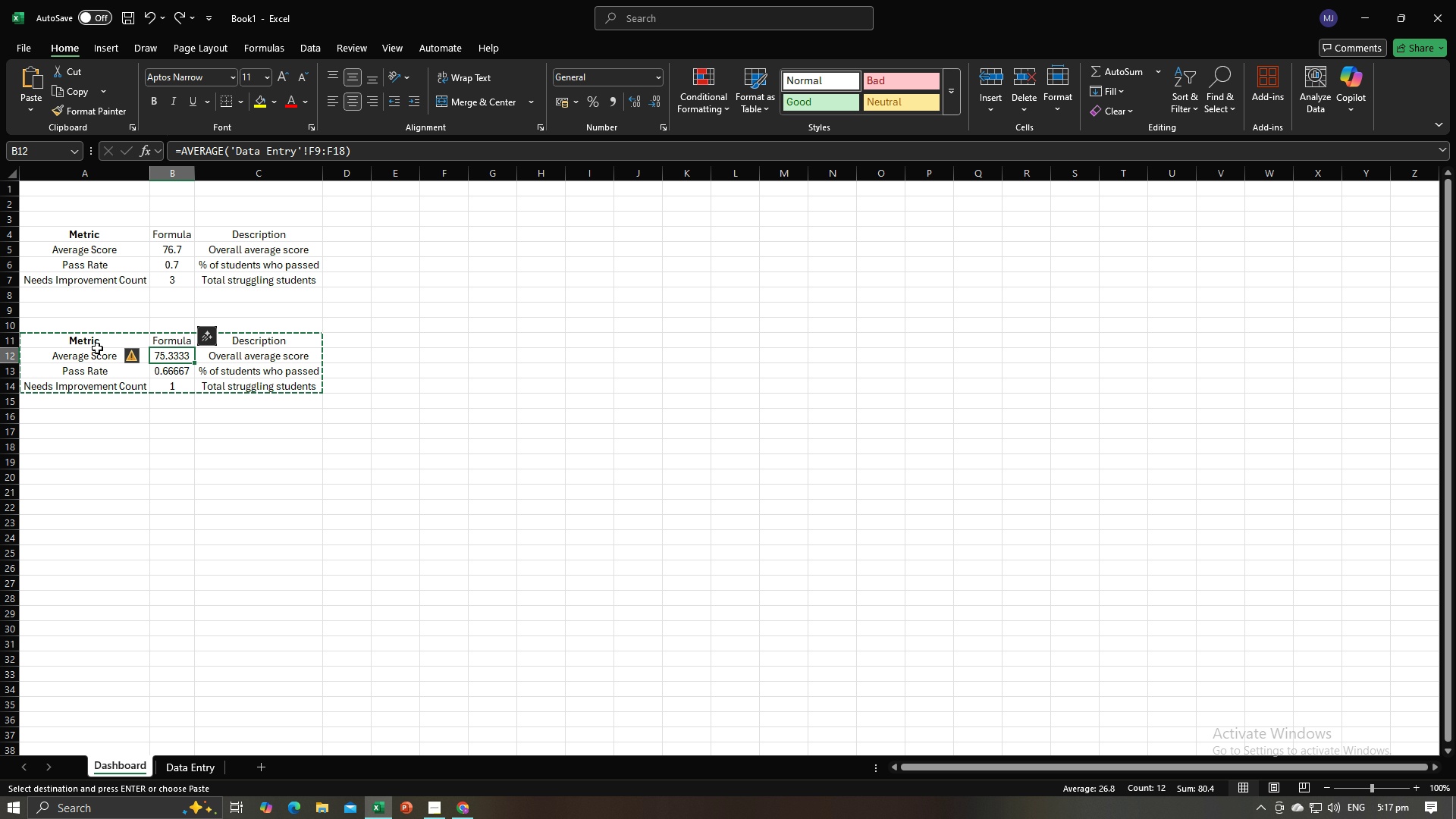 
key(Control+Z)
 